 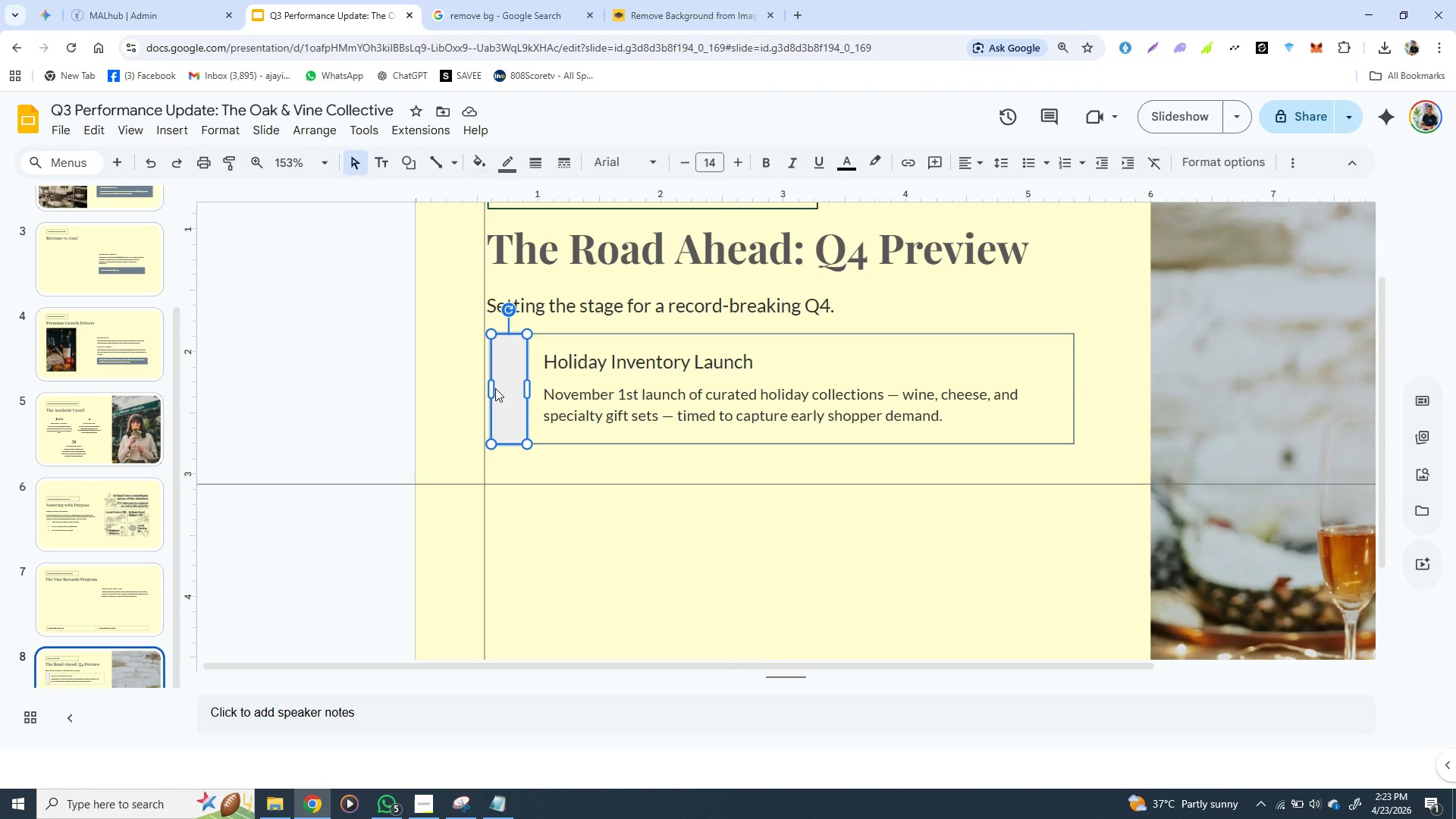 
left_click_drag(start_coordinate=[490, 385], to_coordinate=[486, 385])
 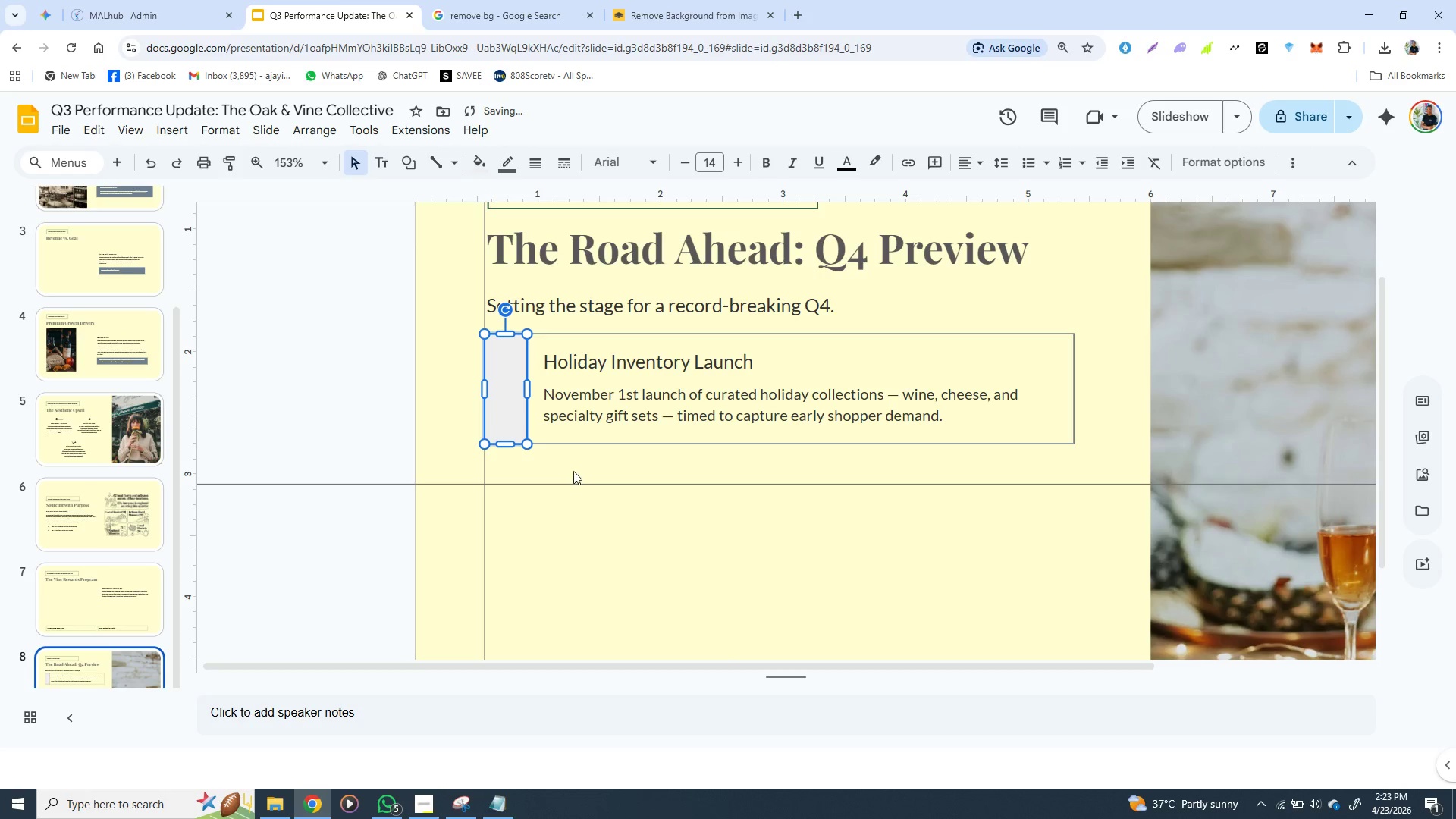 
left_click([577, 481])
 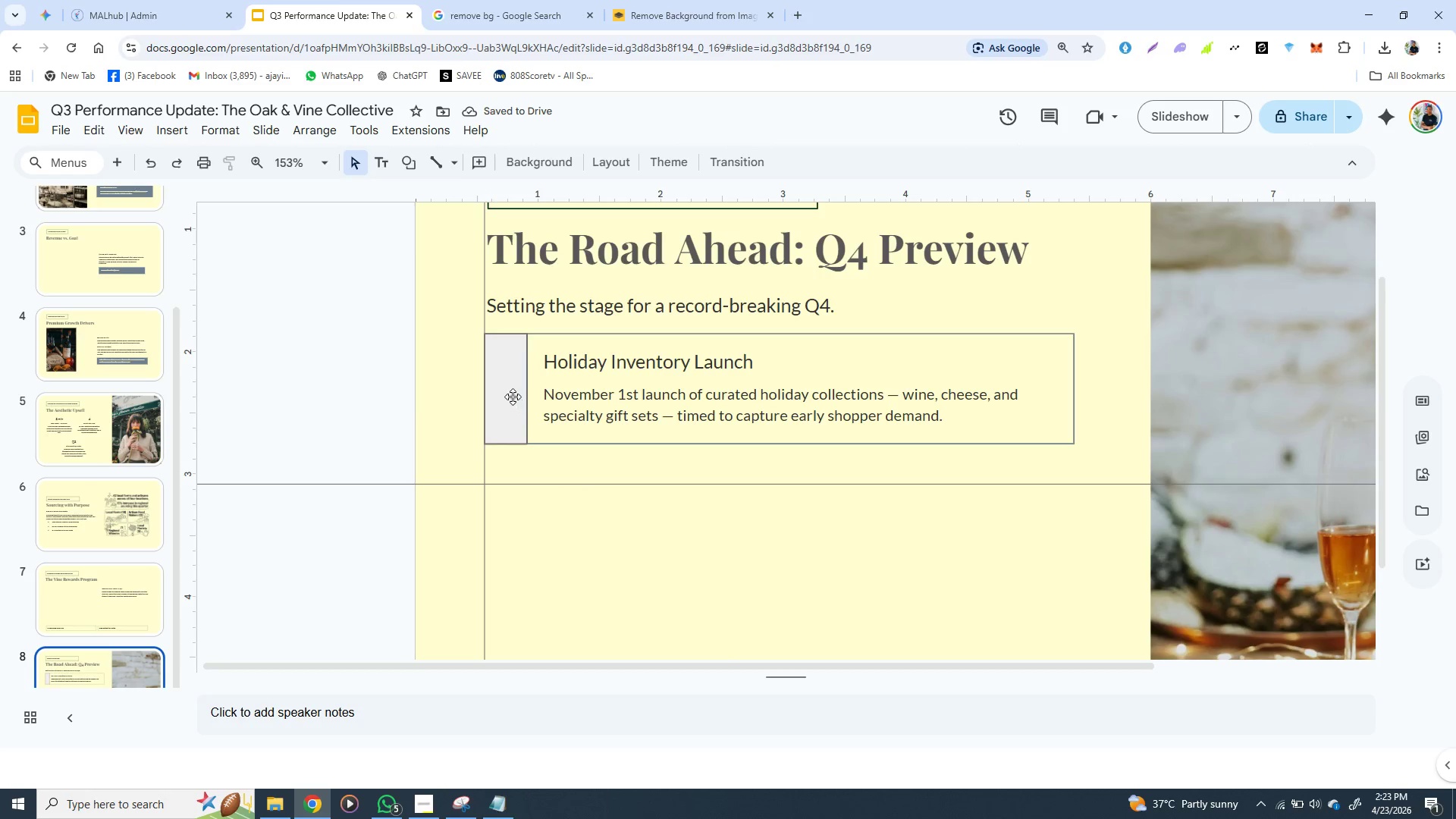 
right_click([513, 397])
 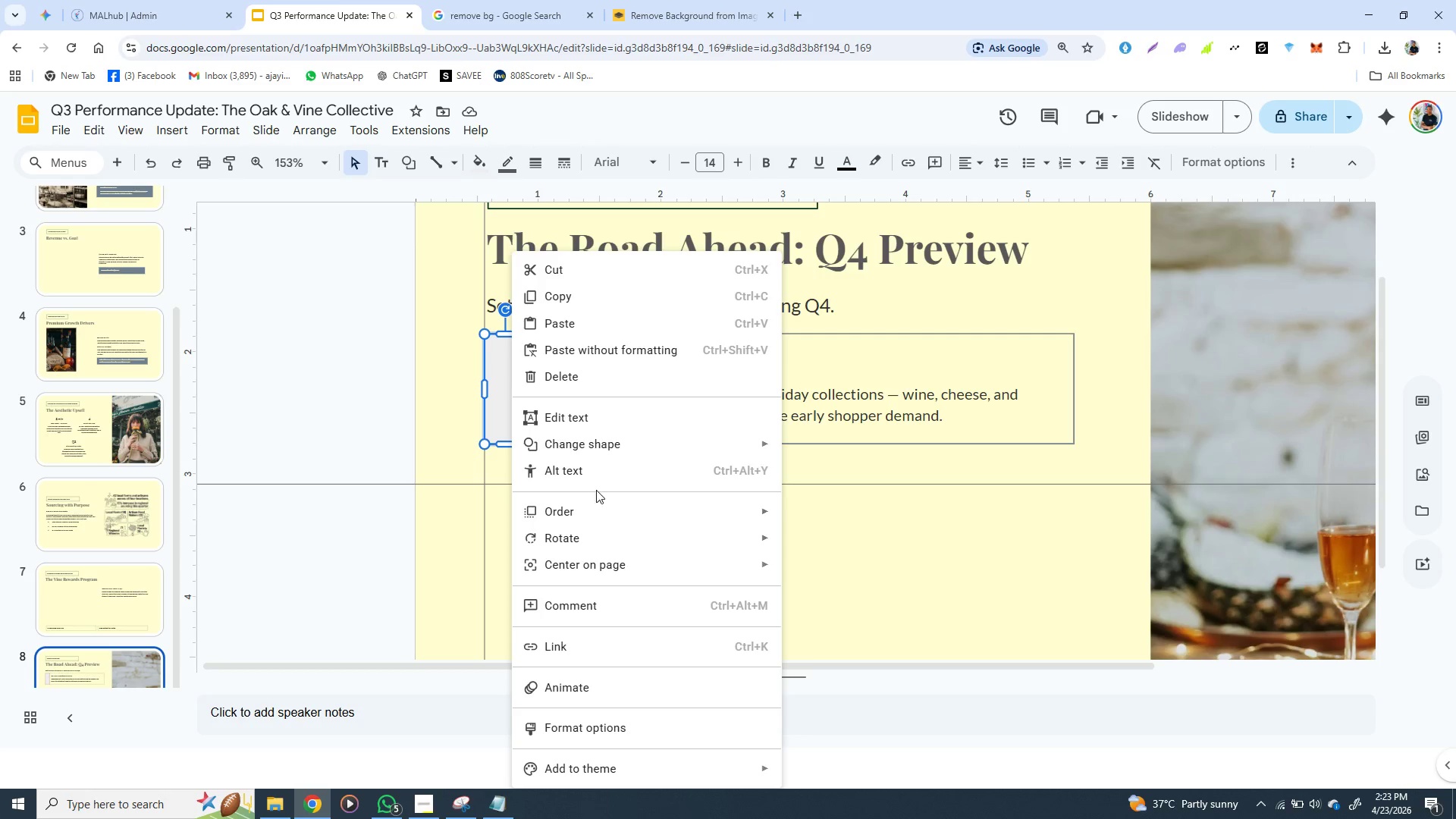 
wait(7.69)
 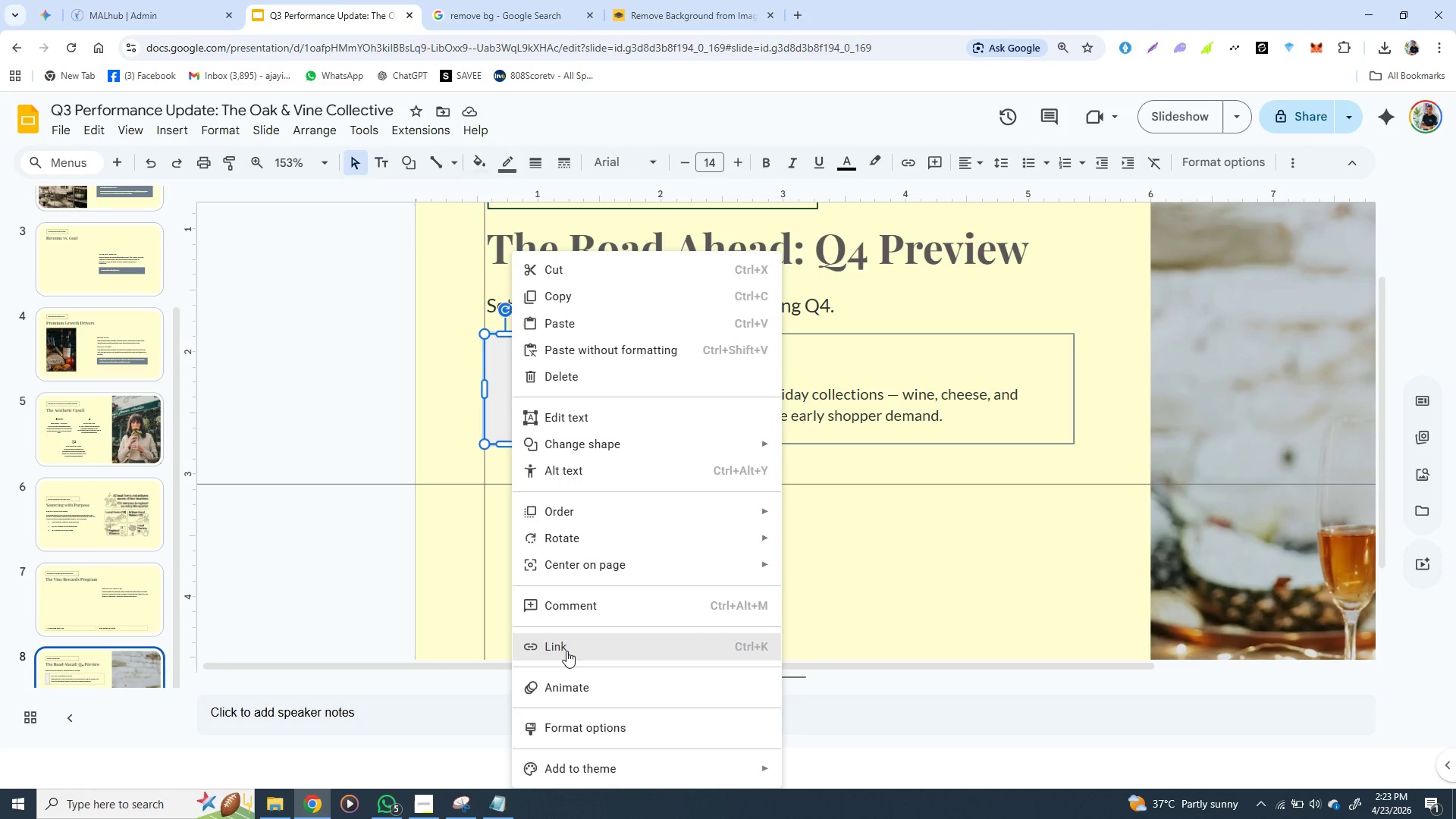 
left_click([452, 473])
 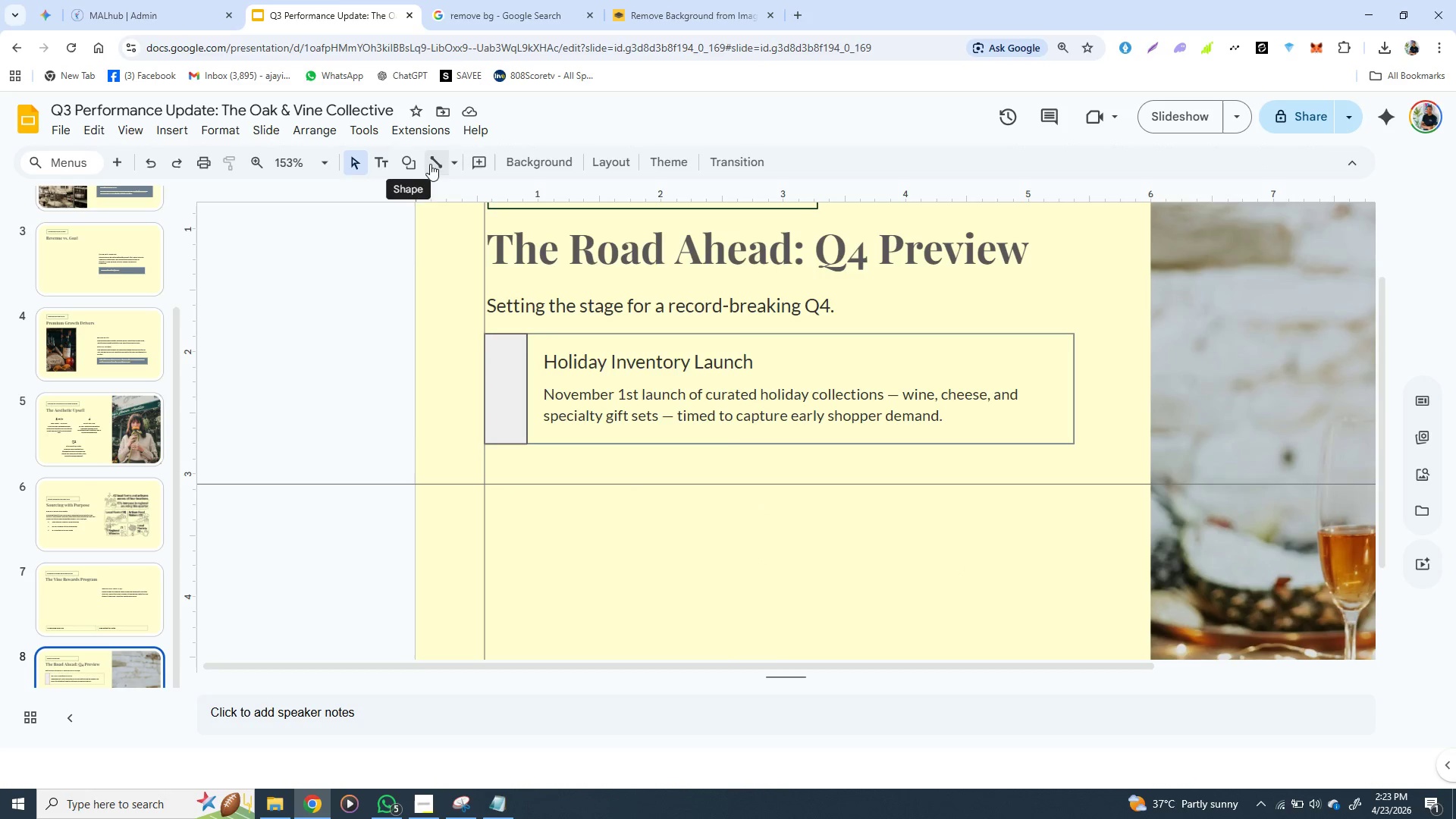 
wait(6.42)
 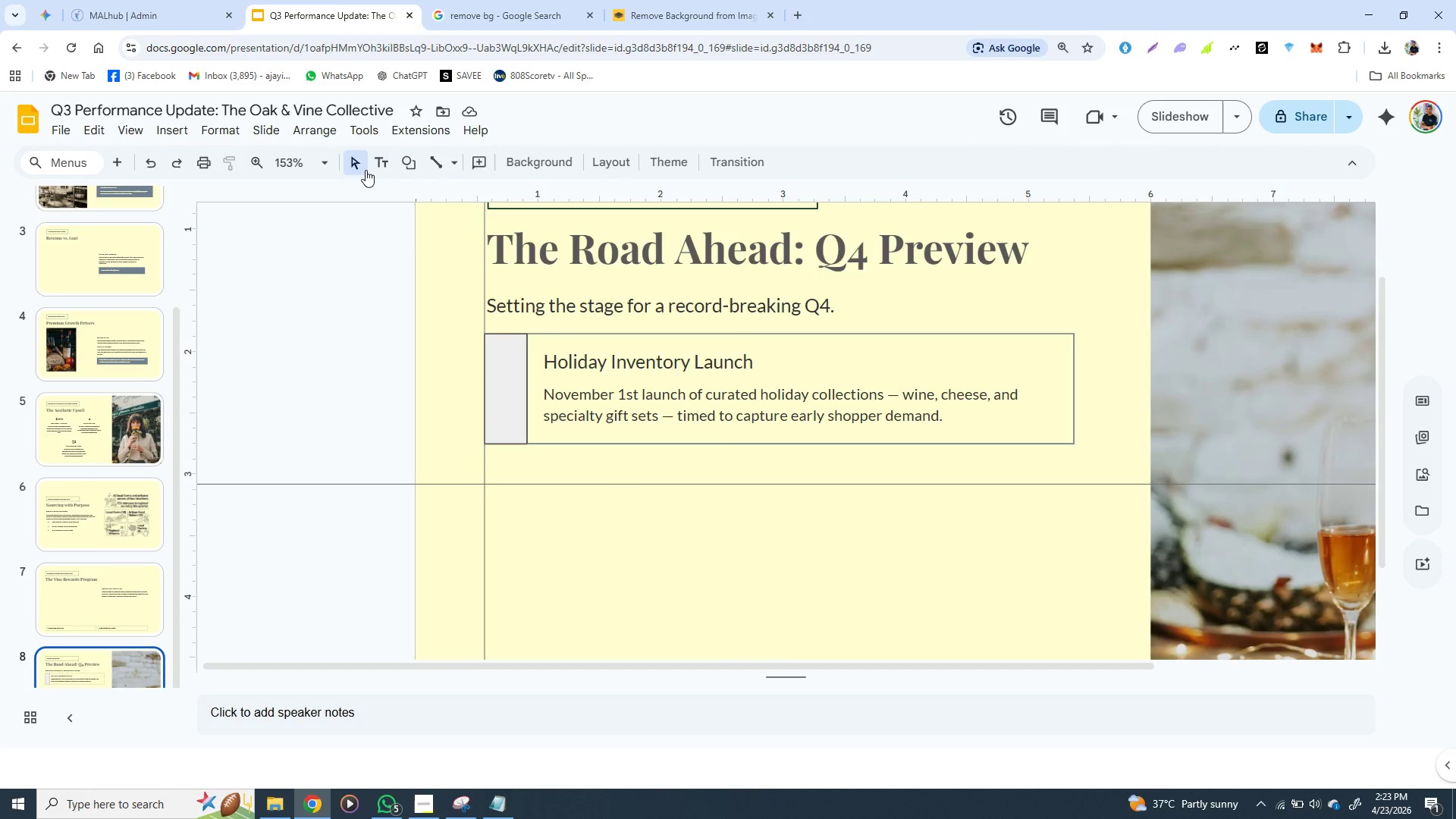 
left_click([514, 366])
 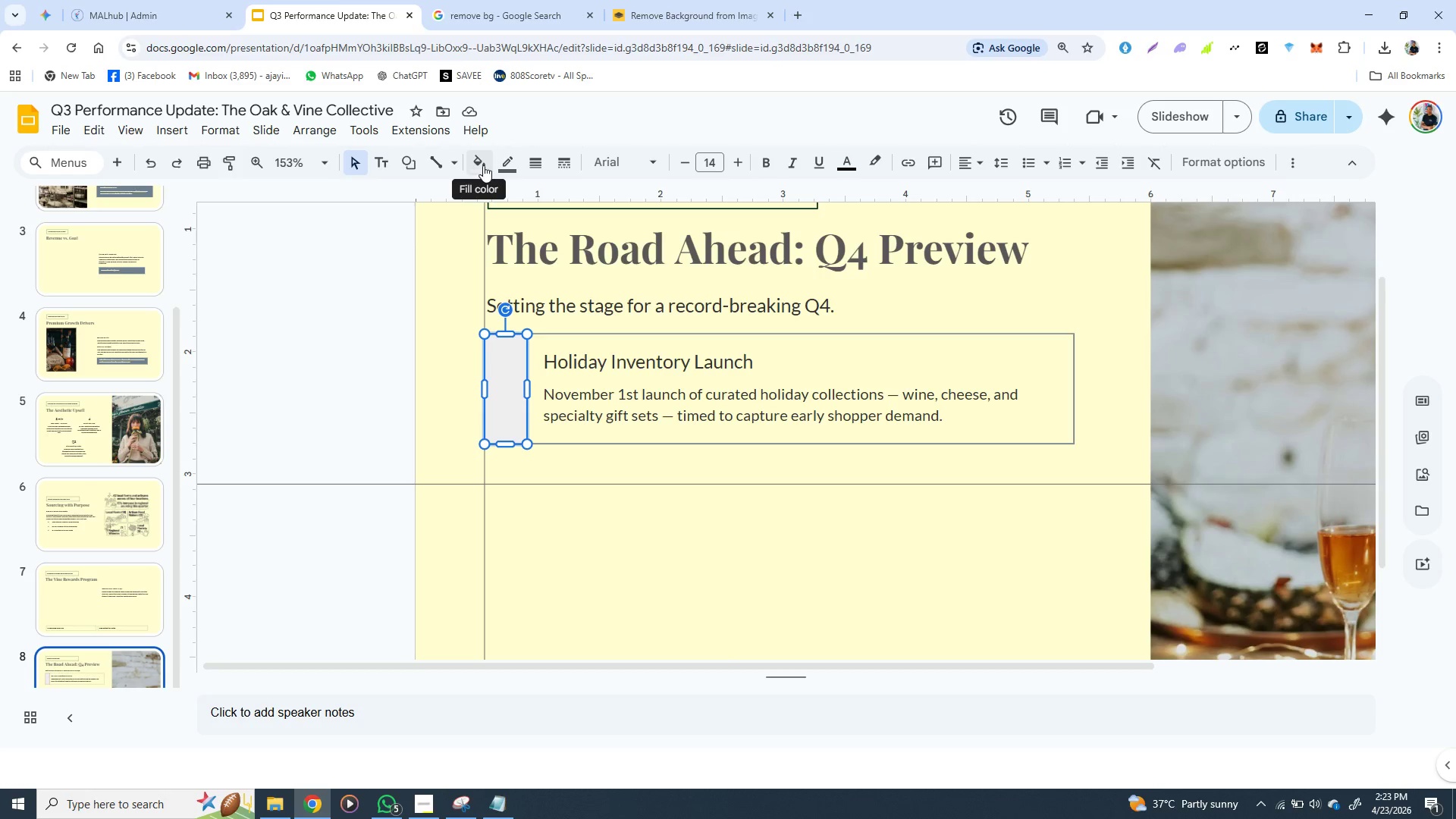 
left_click([513, 167])
 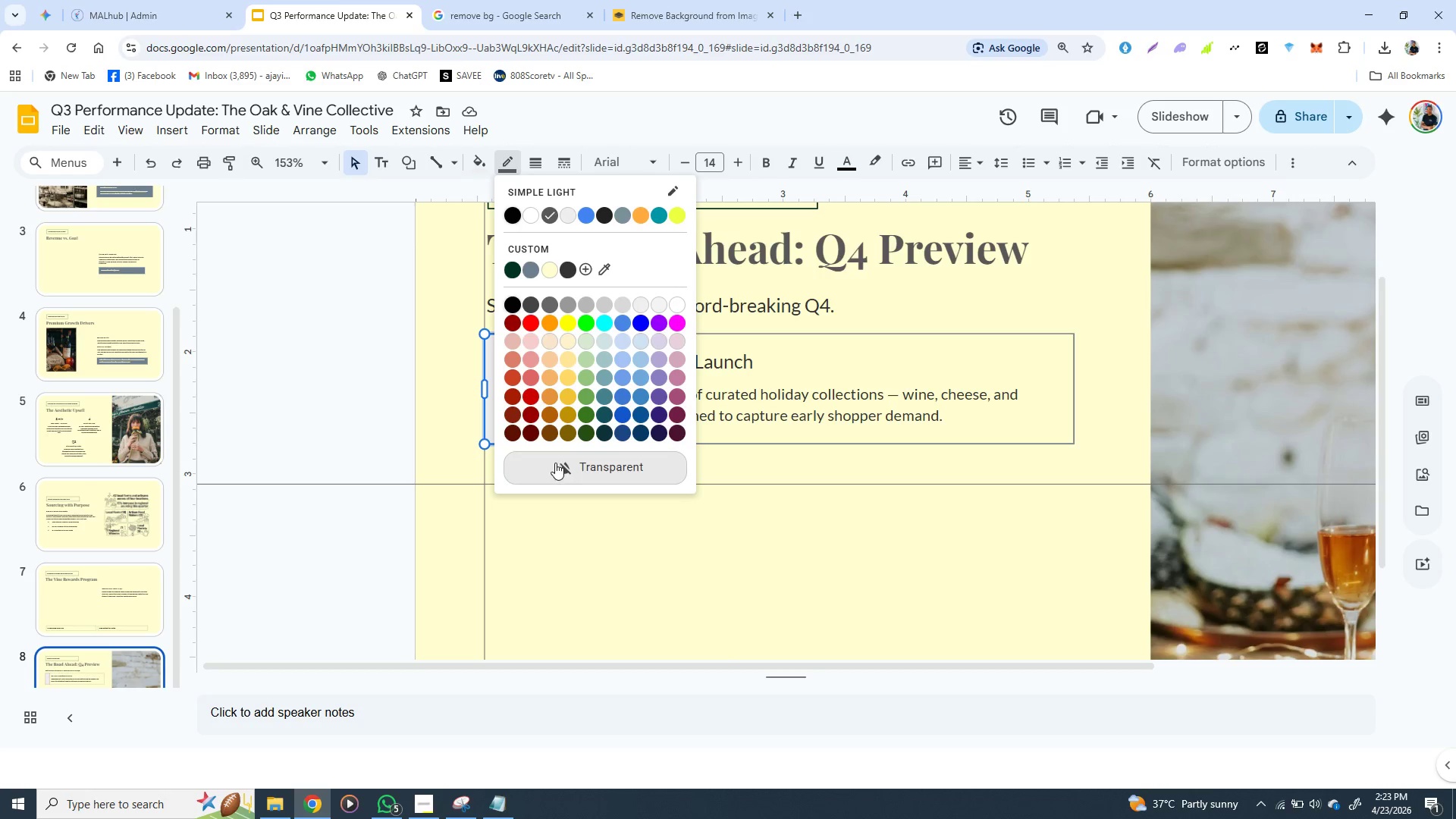 
left_click([555, 465])
 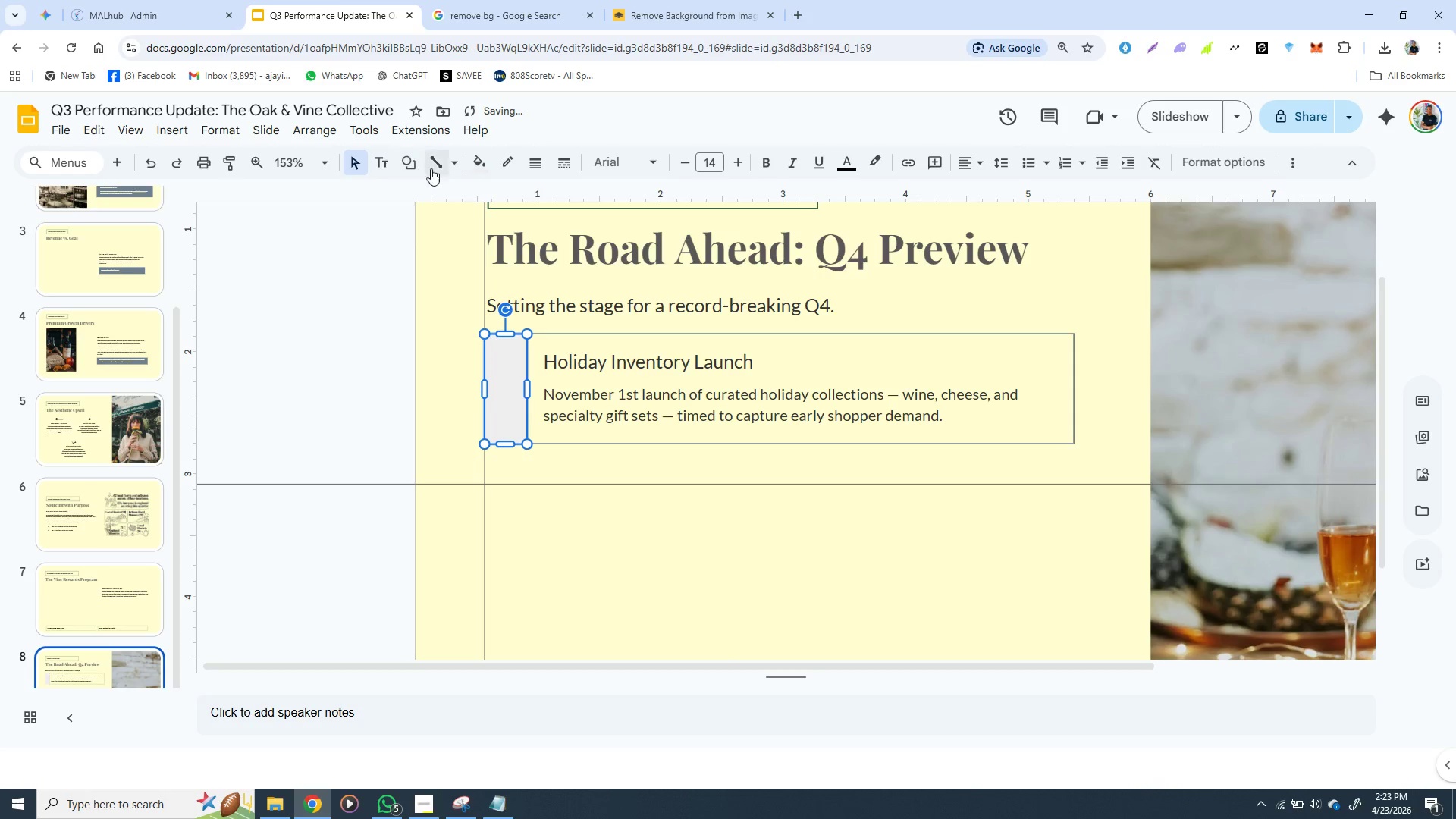 
left_click([481, 168])
 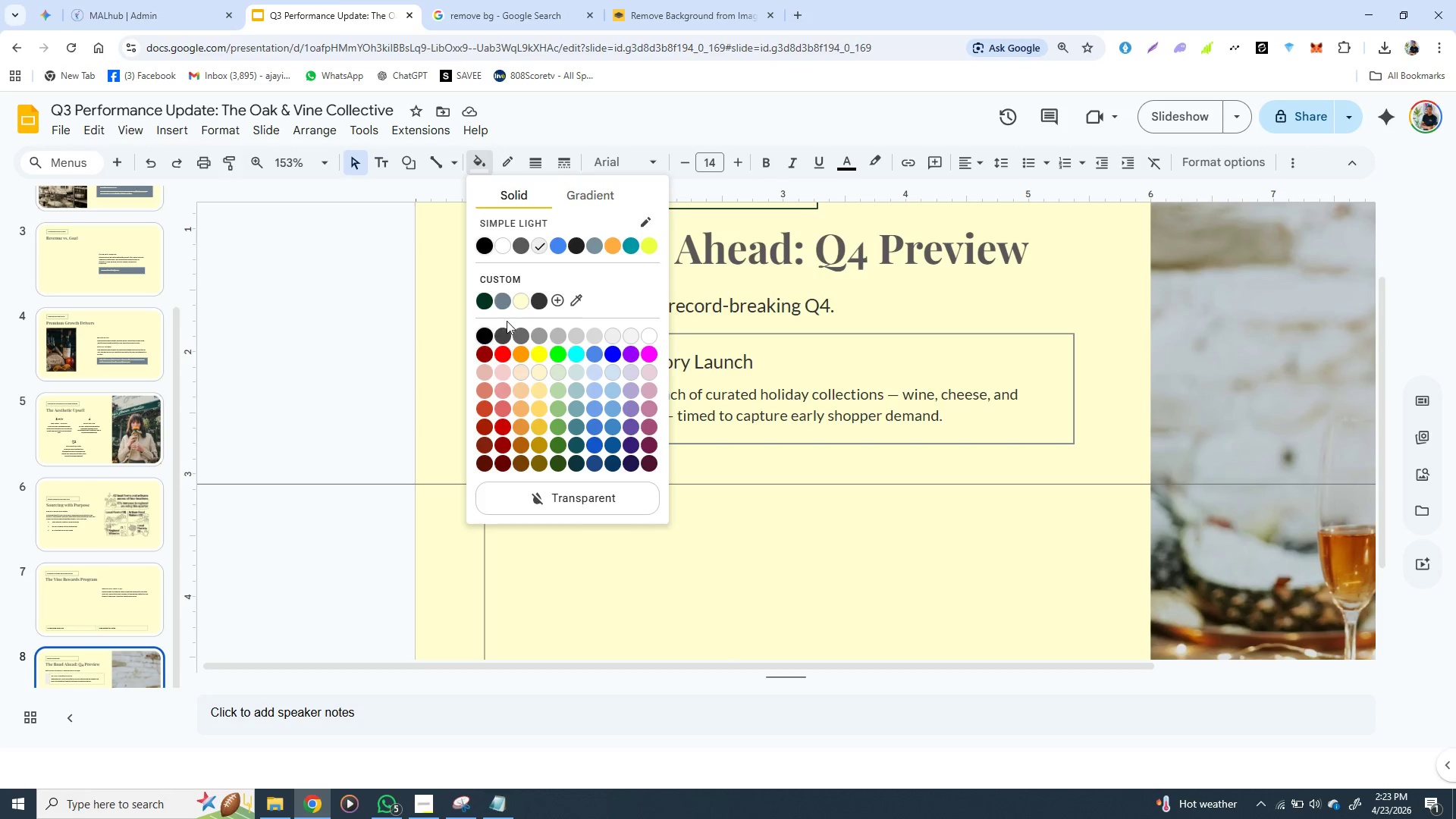 
wait(5.26)
 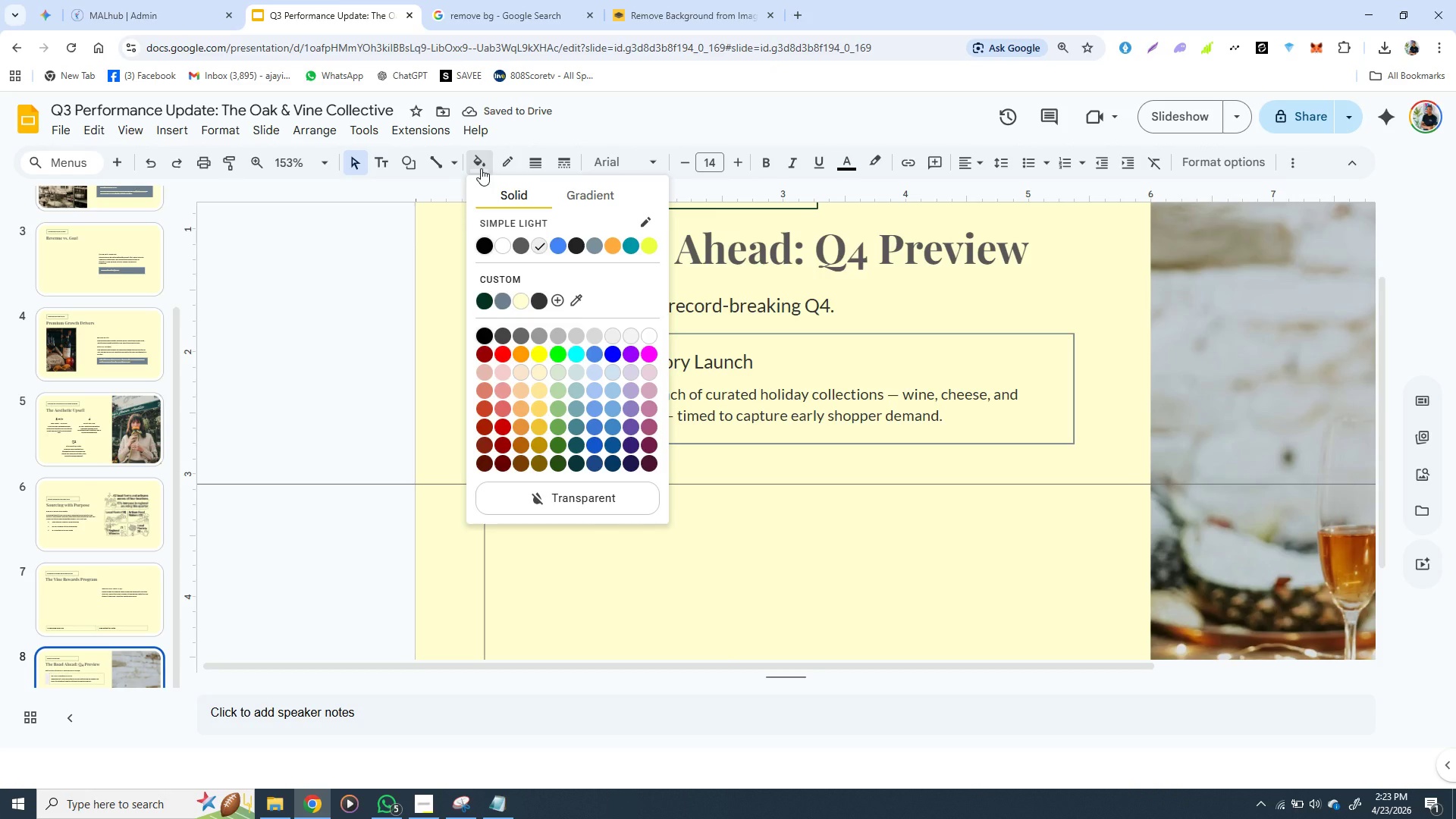 
left_click([498, 302])
 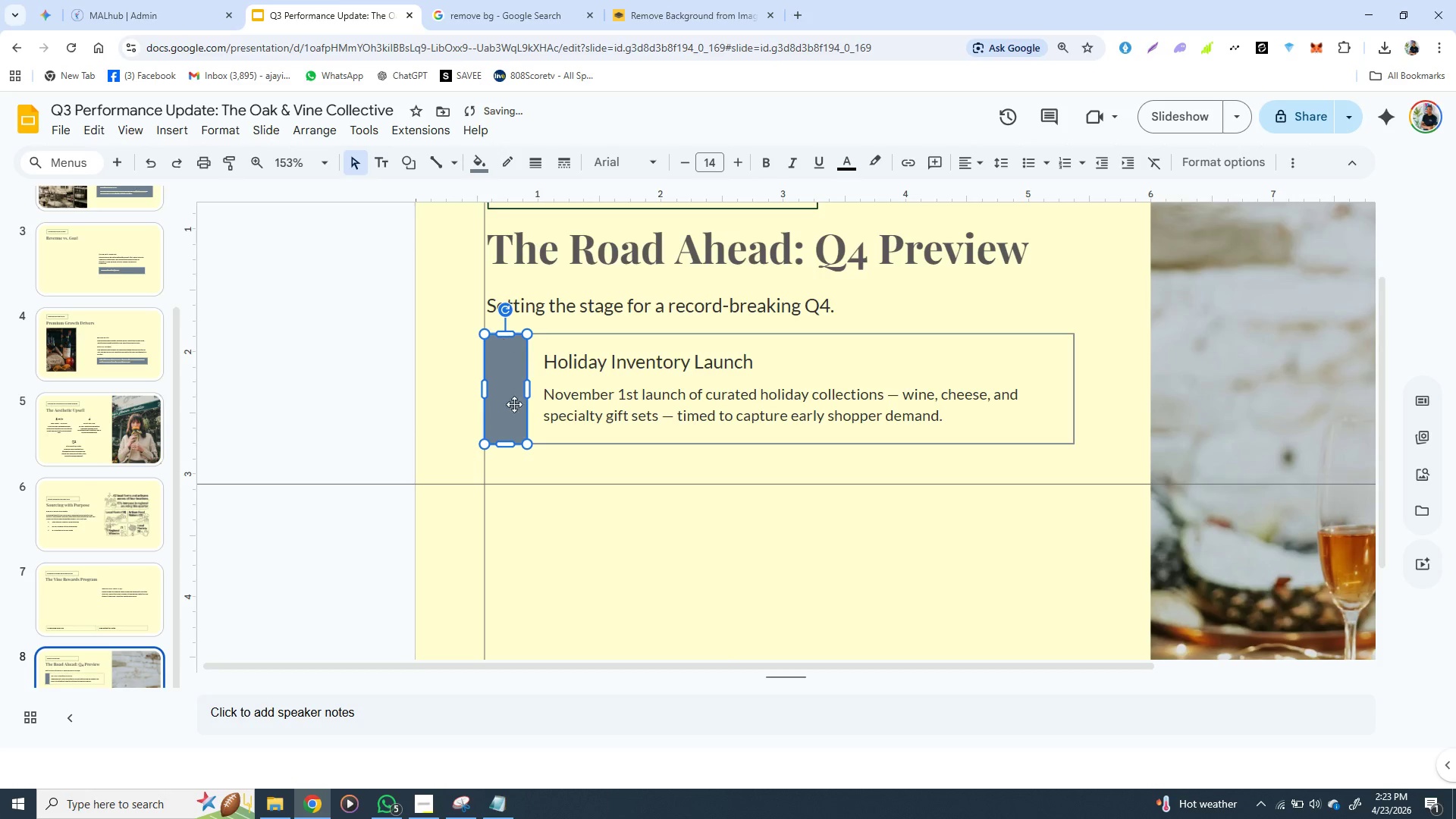 
left_click([502, 533])
 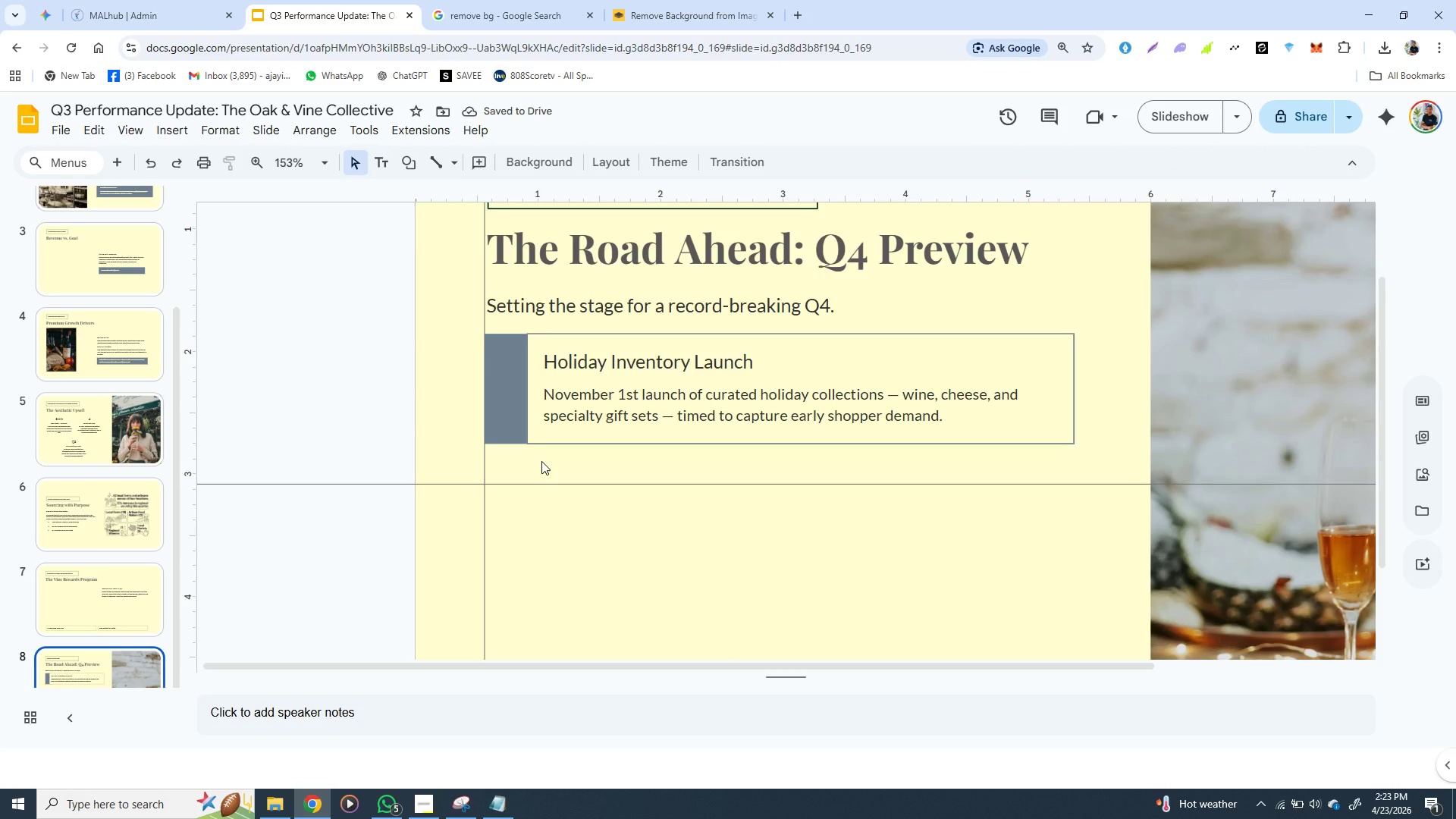 
left_click([510, 385])
 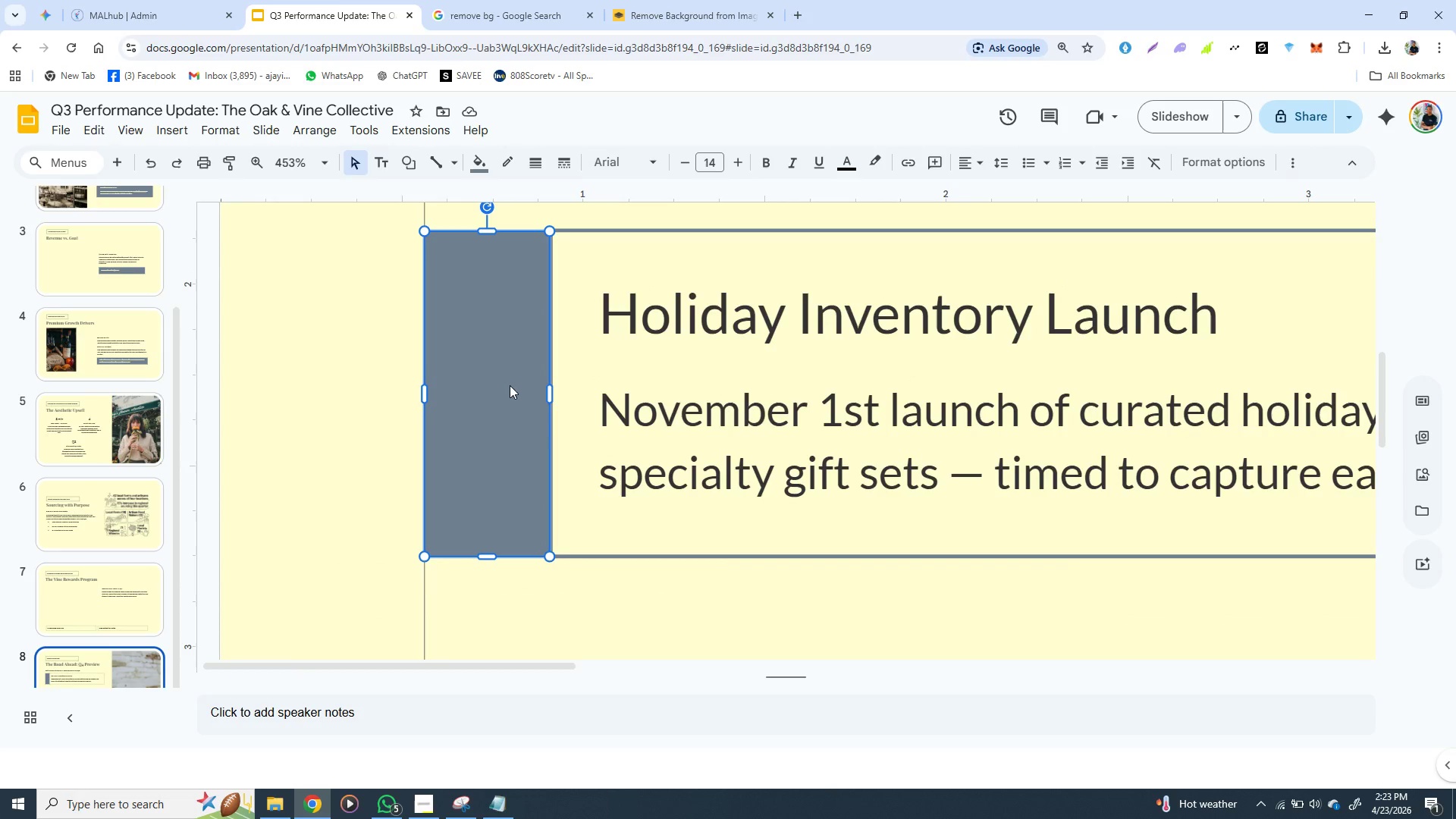 
left_click([503, 584])
 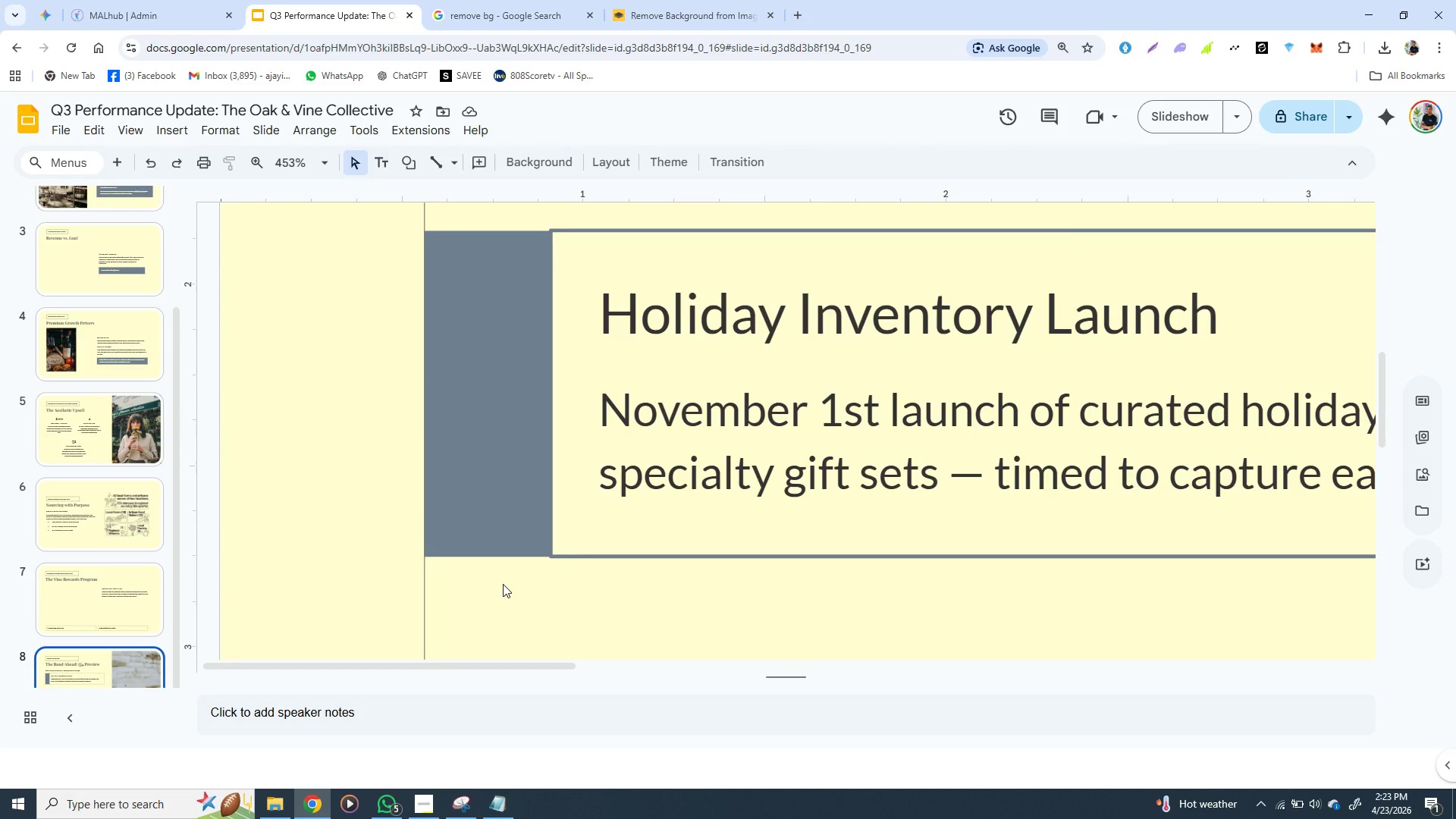 
wait(9.38)
 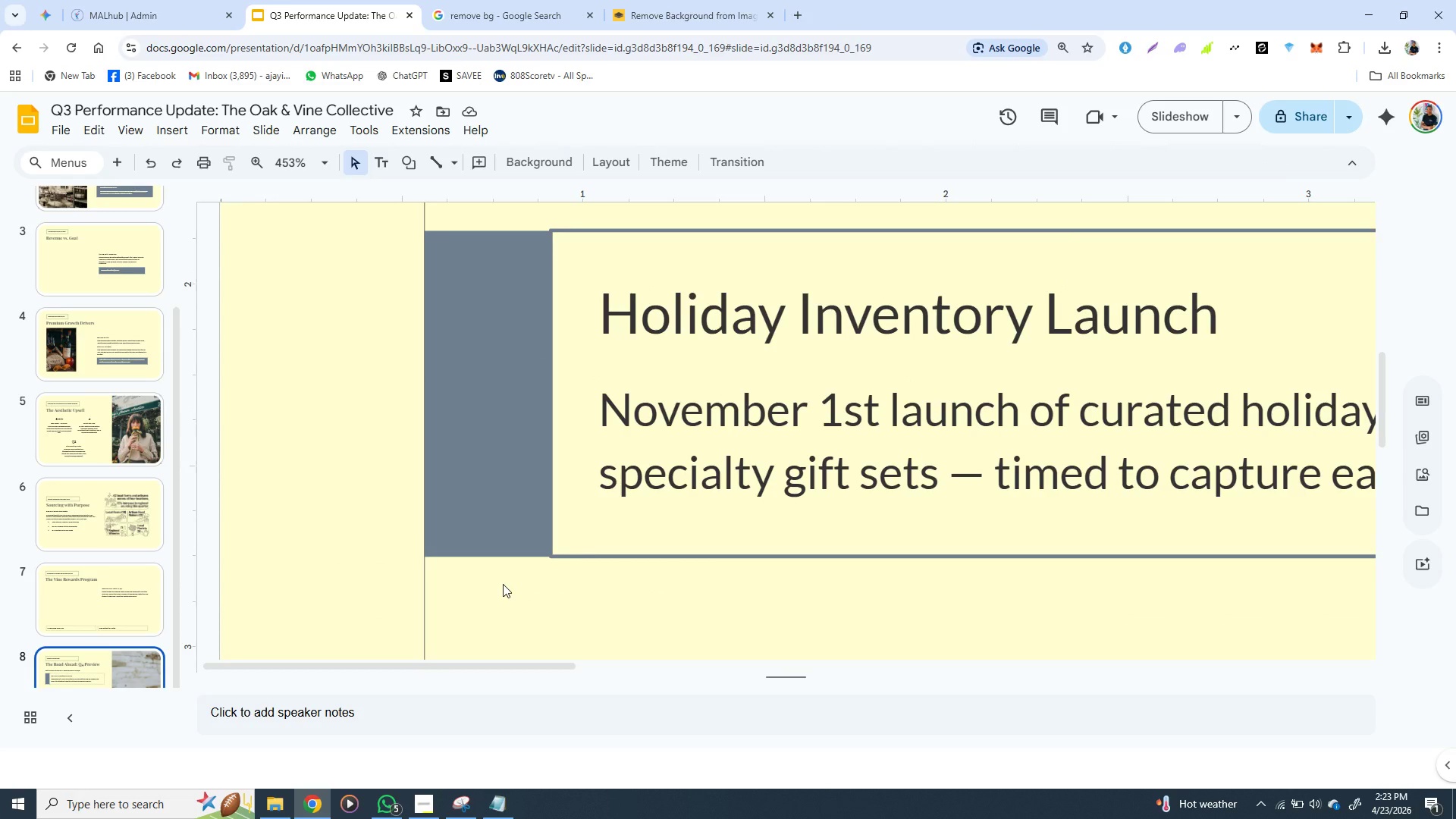 
left_click([457, 238])
 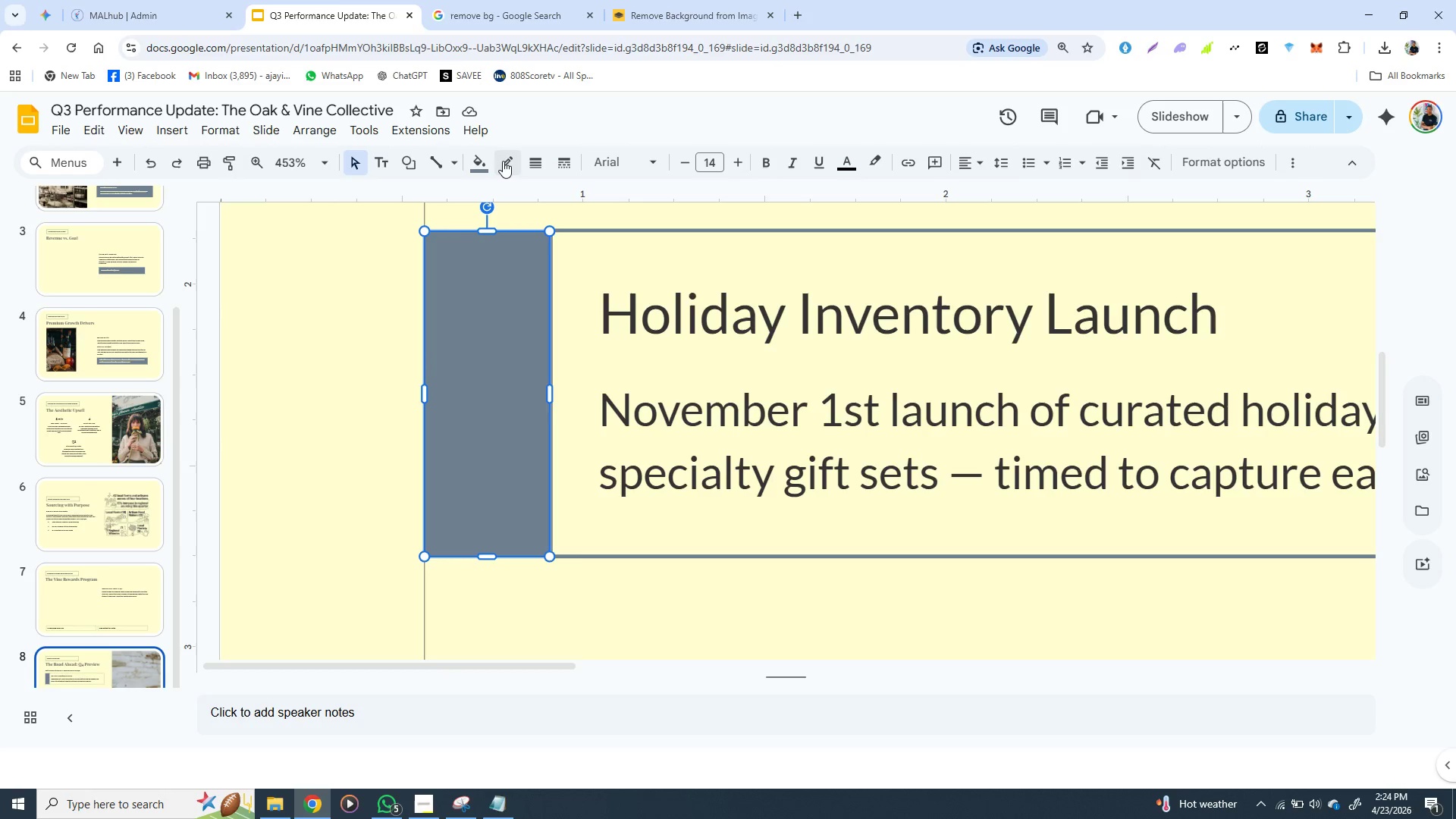 
left_click([510, 161])
 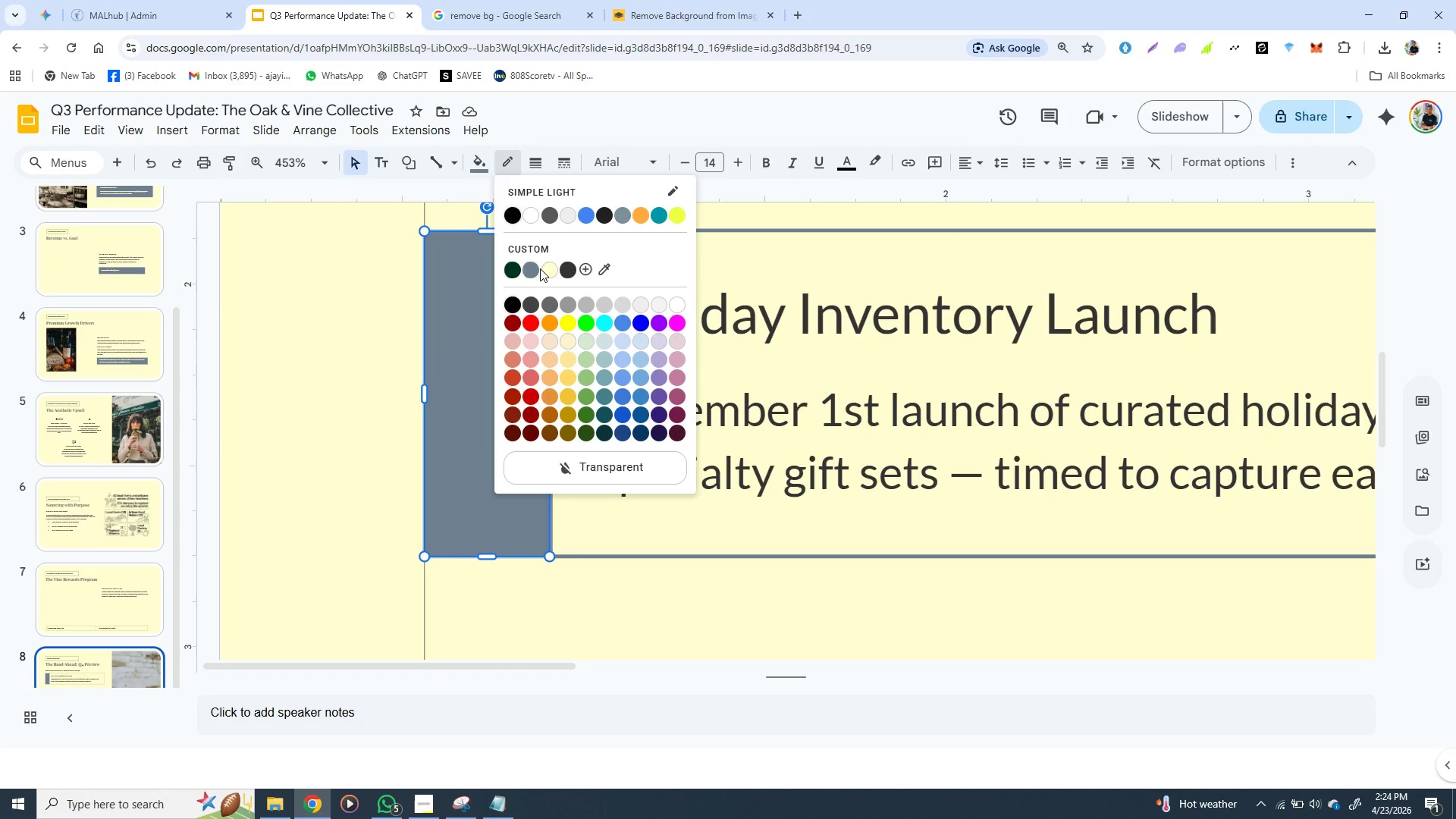 
left_click([531, 268])
 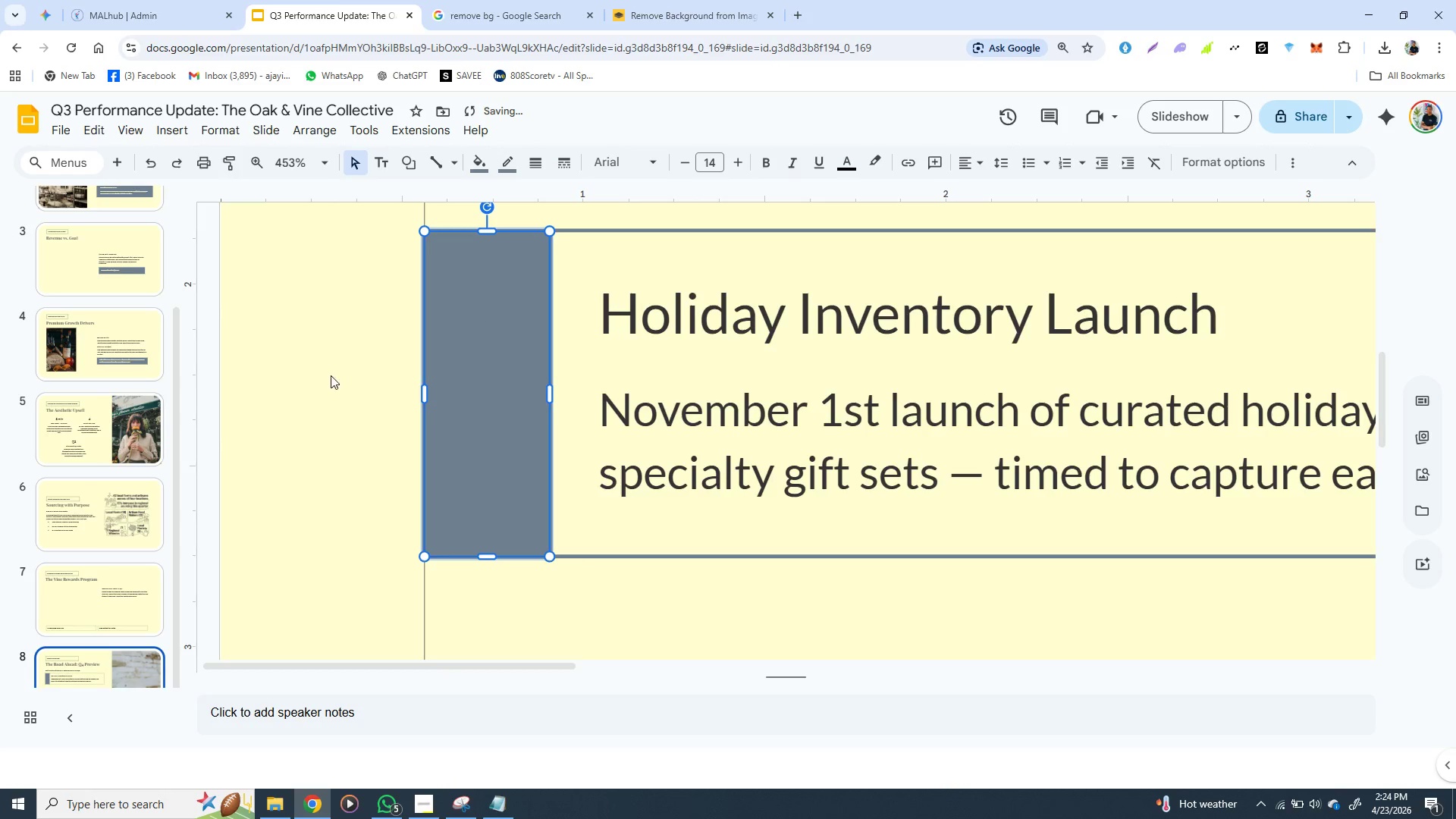 
left_click([324, 375])
 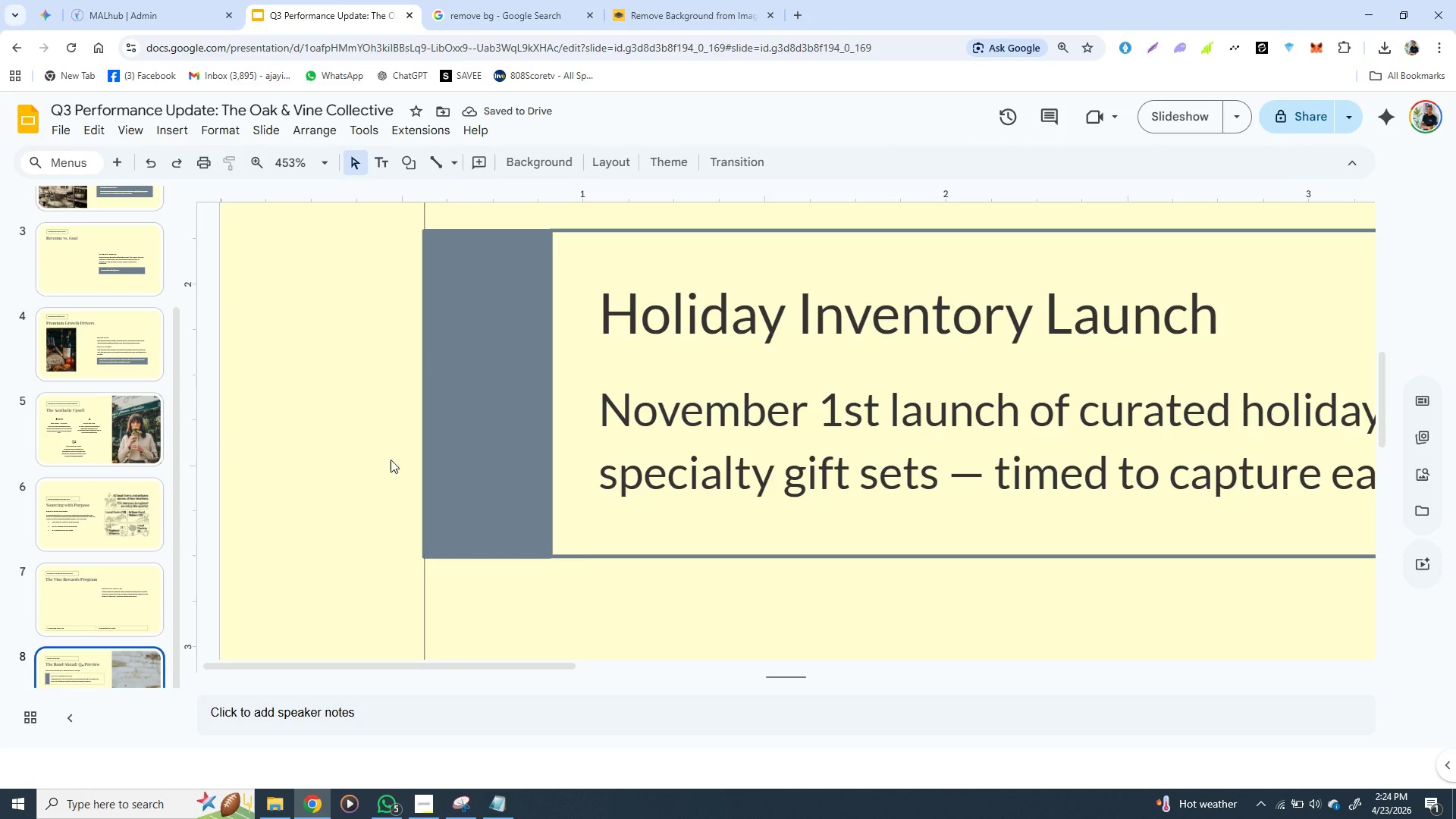 
left_click([601, 608])
 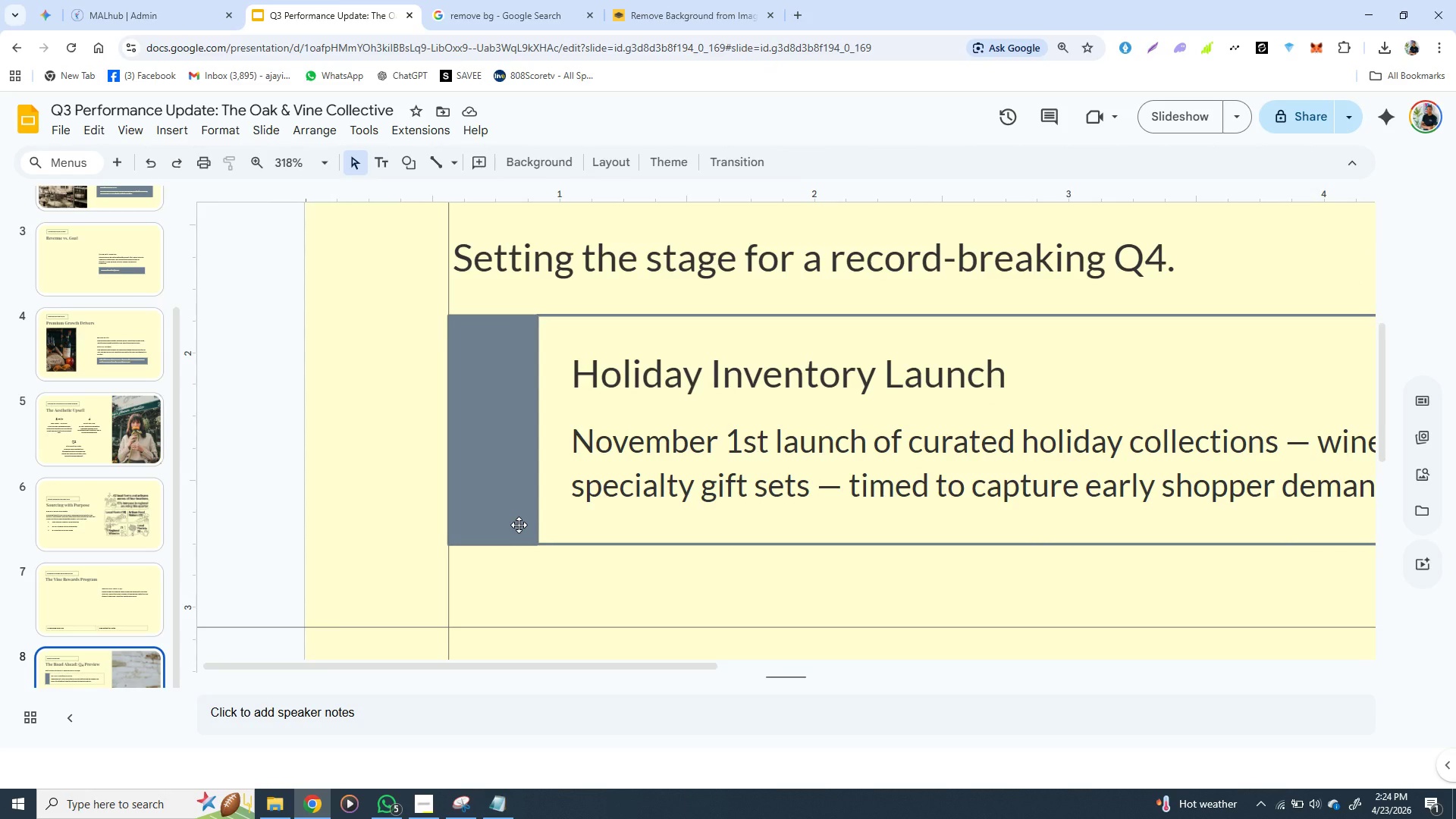 
wait(12.16)
 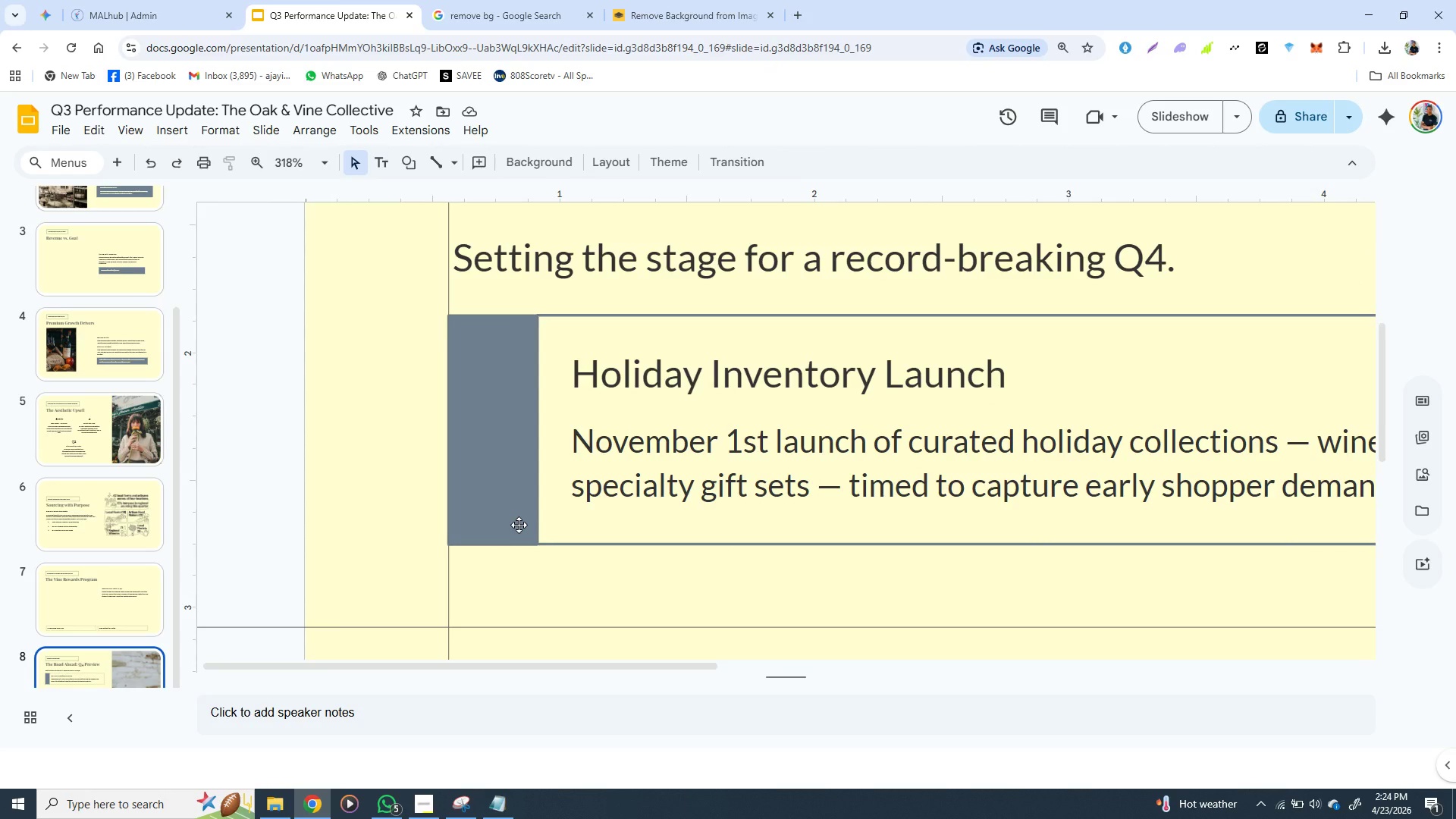 
left_click([381, 154])
 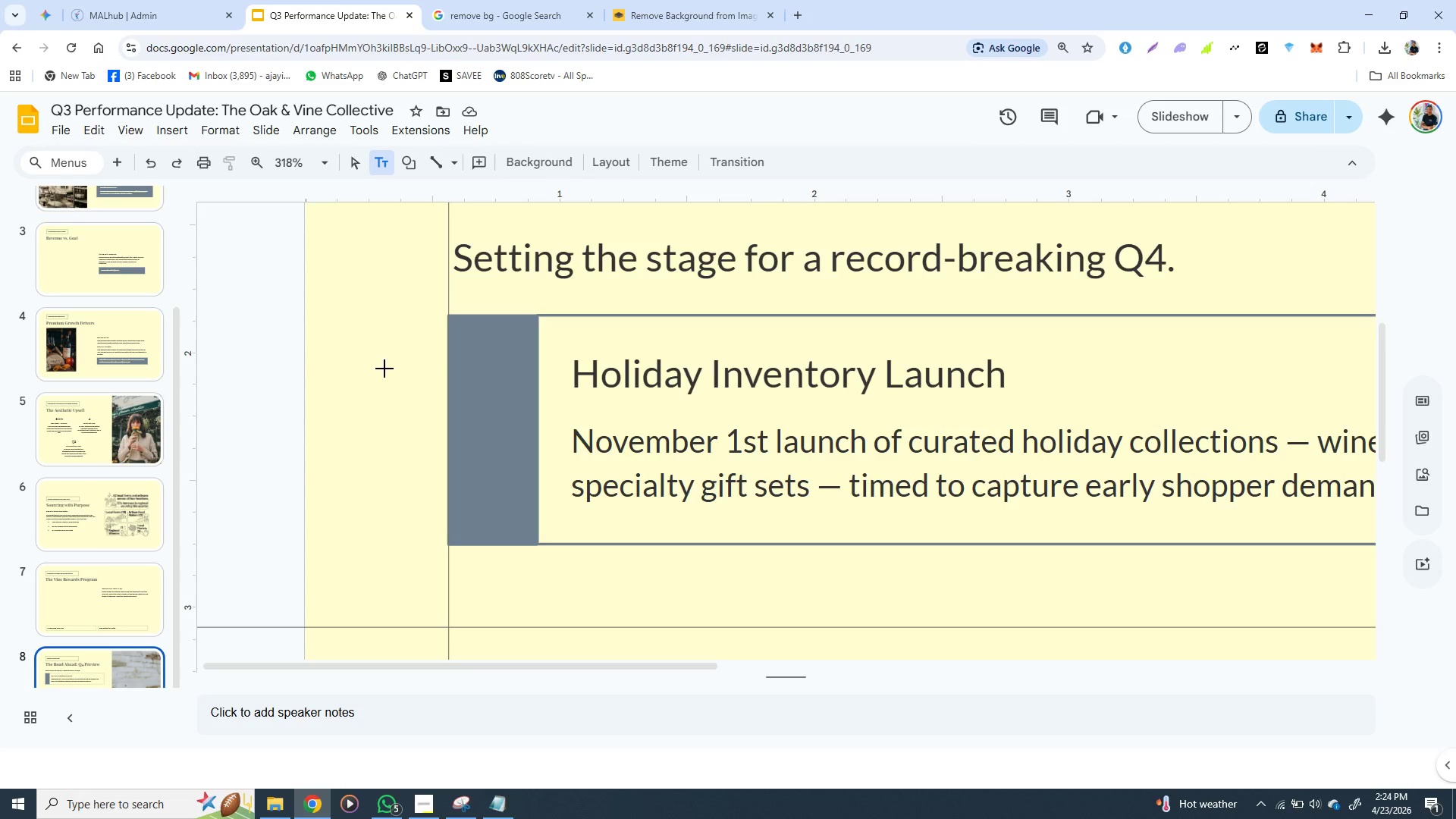 
left_click([370, 387])
 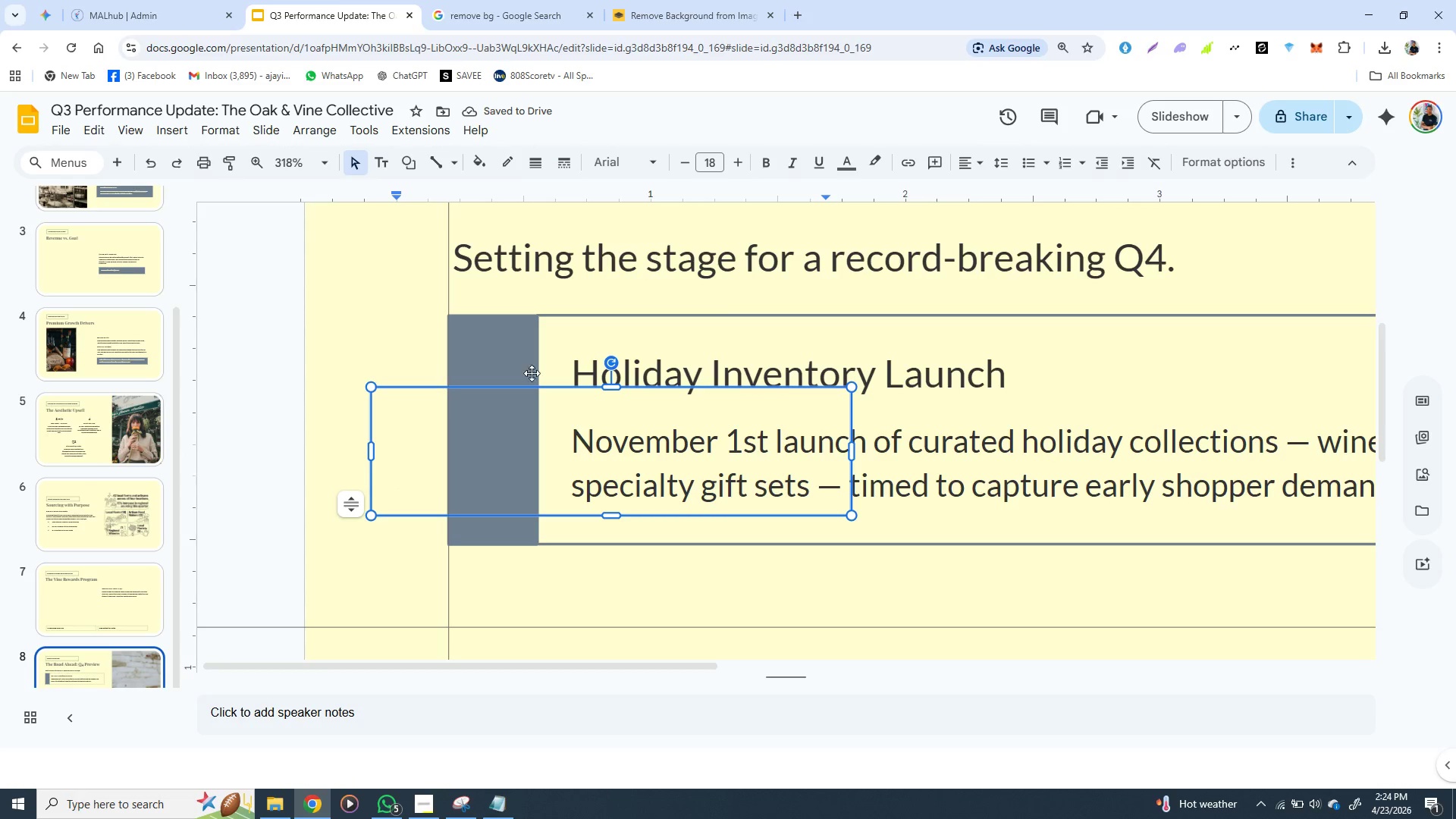 
wait(8.02)
 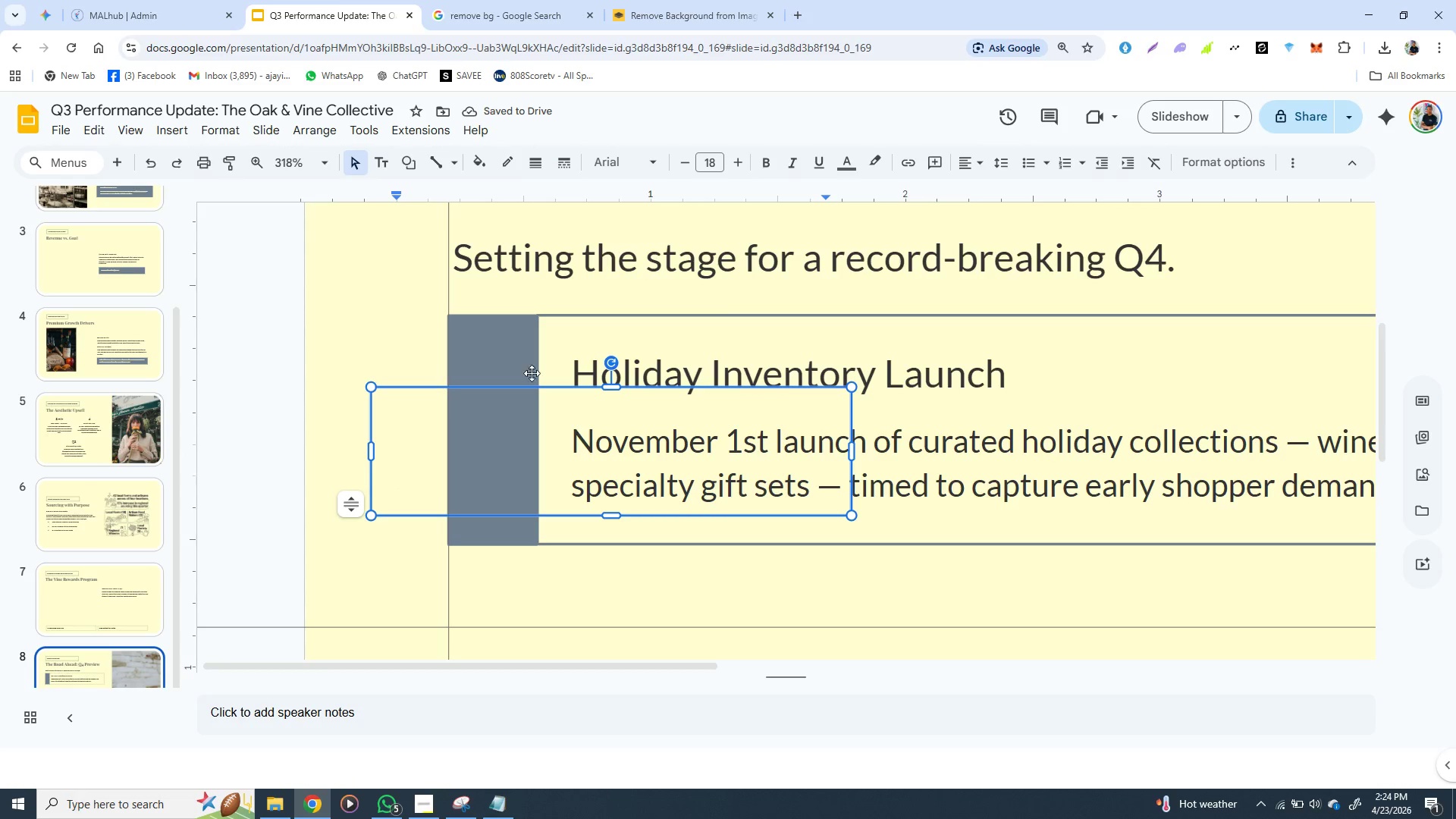 
key(1)
 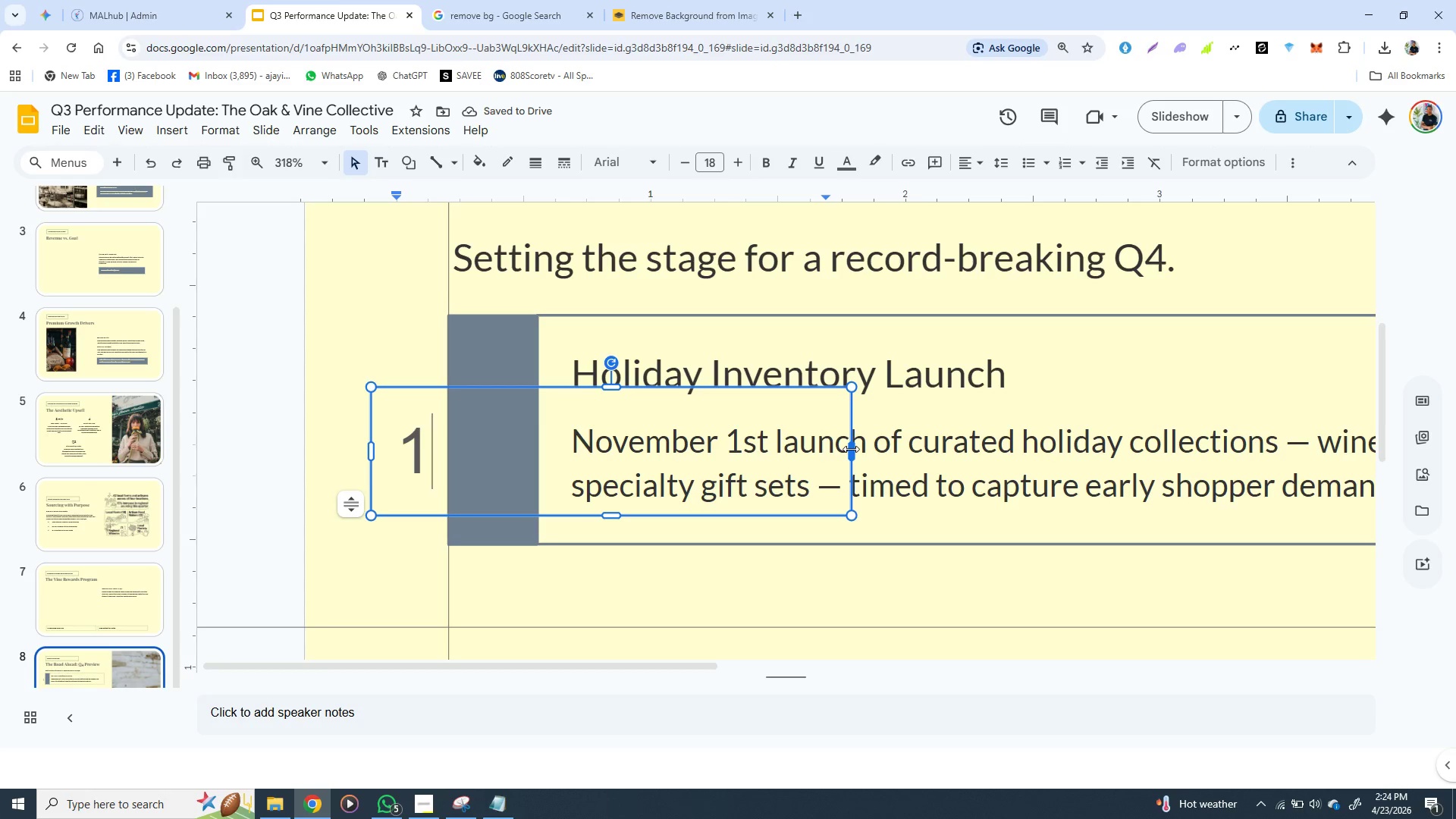 
left_click_drag(start_coordinate=[851, 449], to_coordinate=[465, 469])
 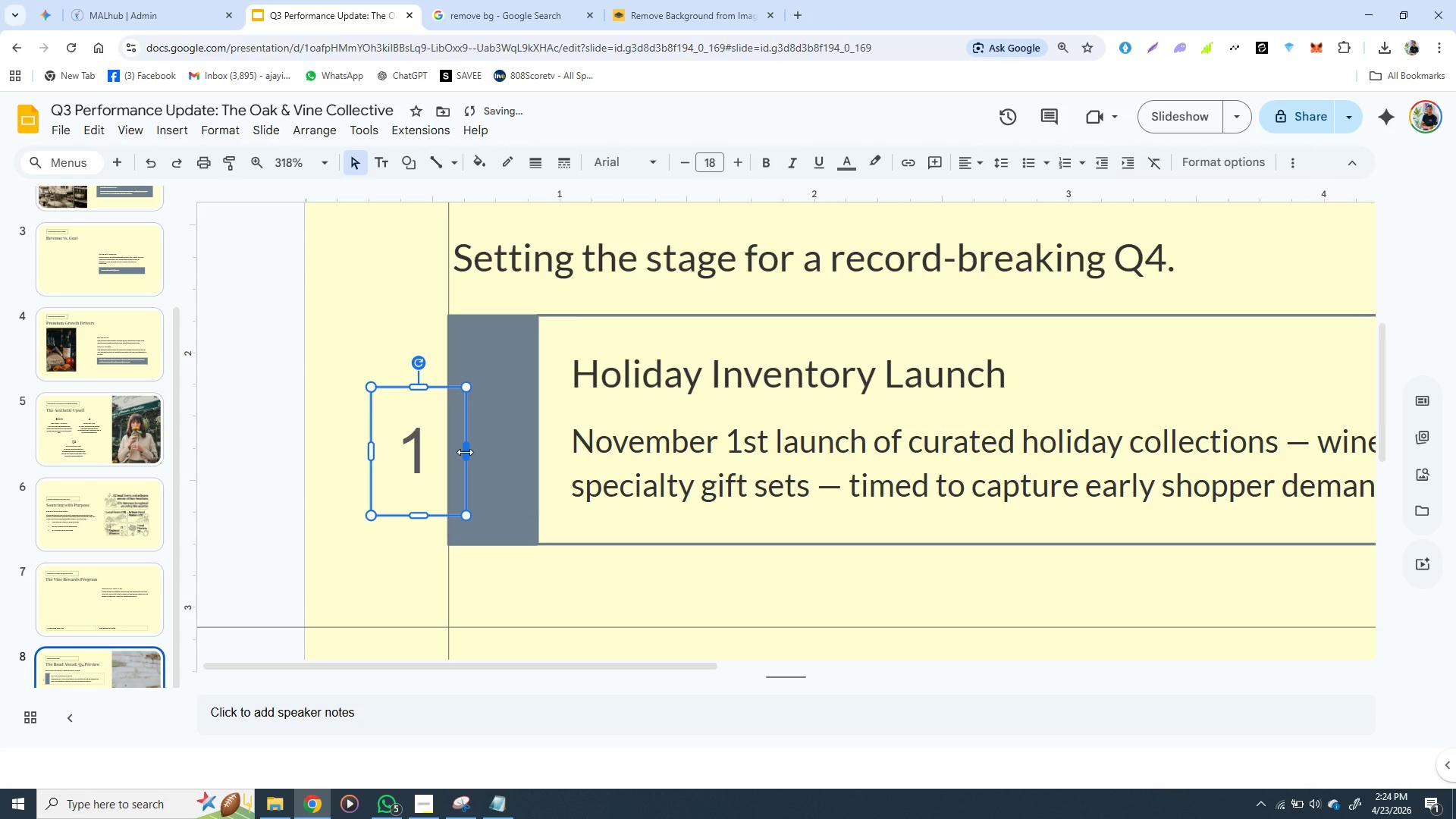 
left_click_drag(start_coordinate=[465, 452], to_coordinate=[450, 452])
 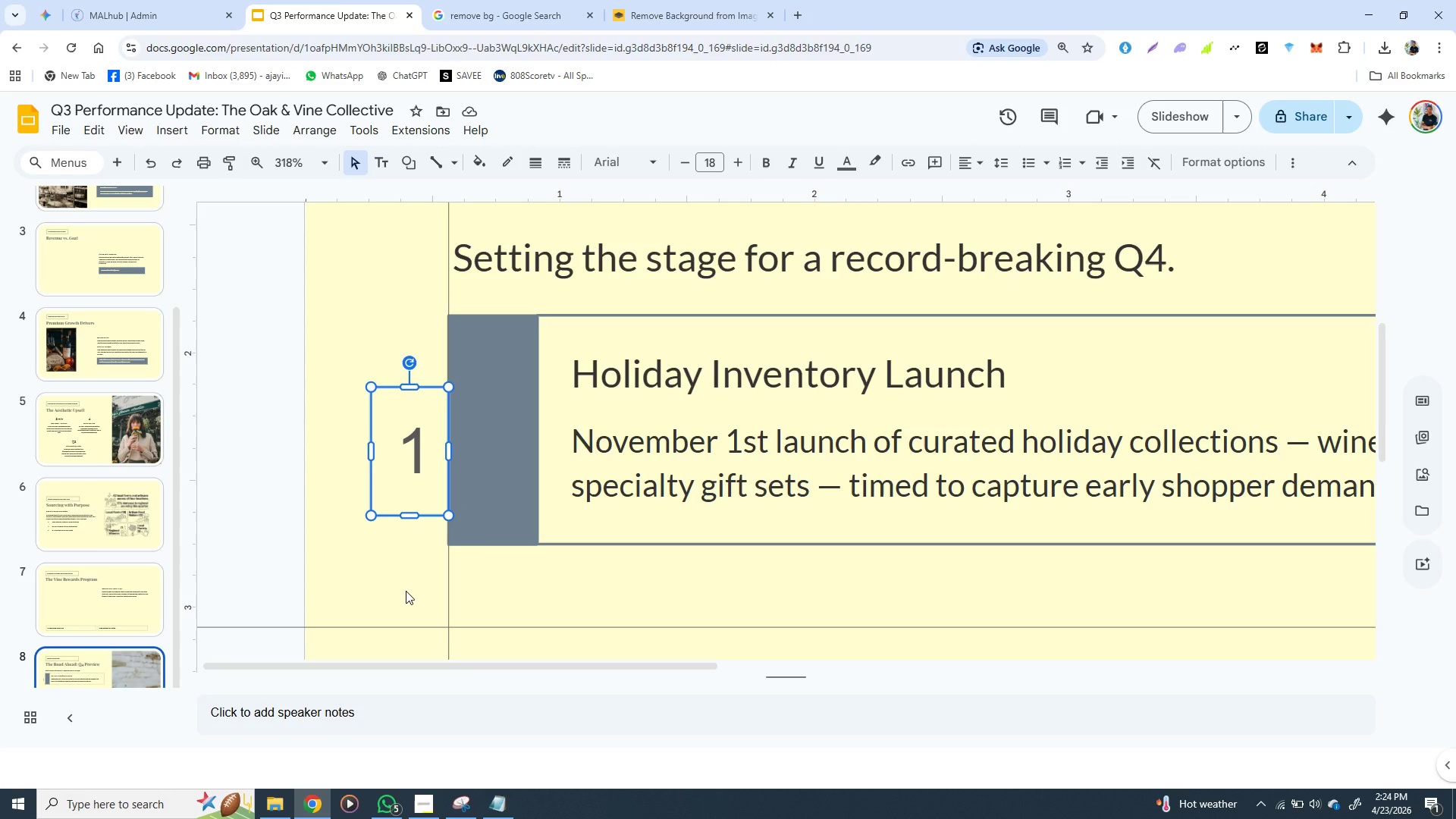 
wait(12.31)
 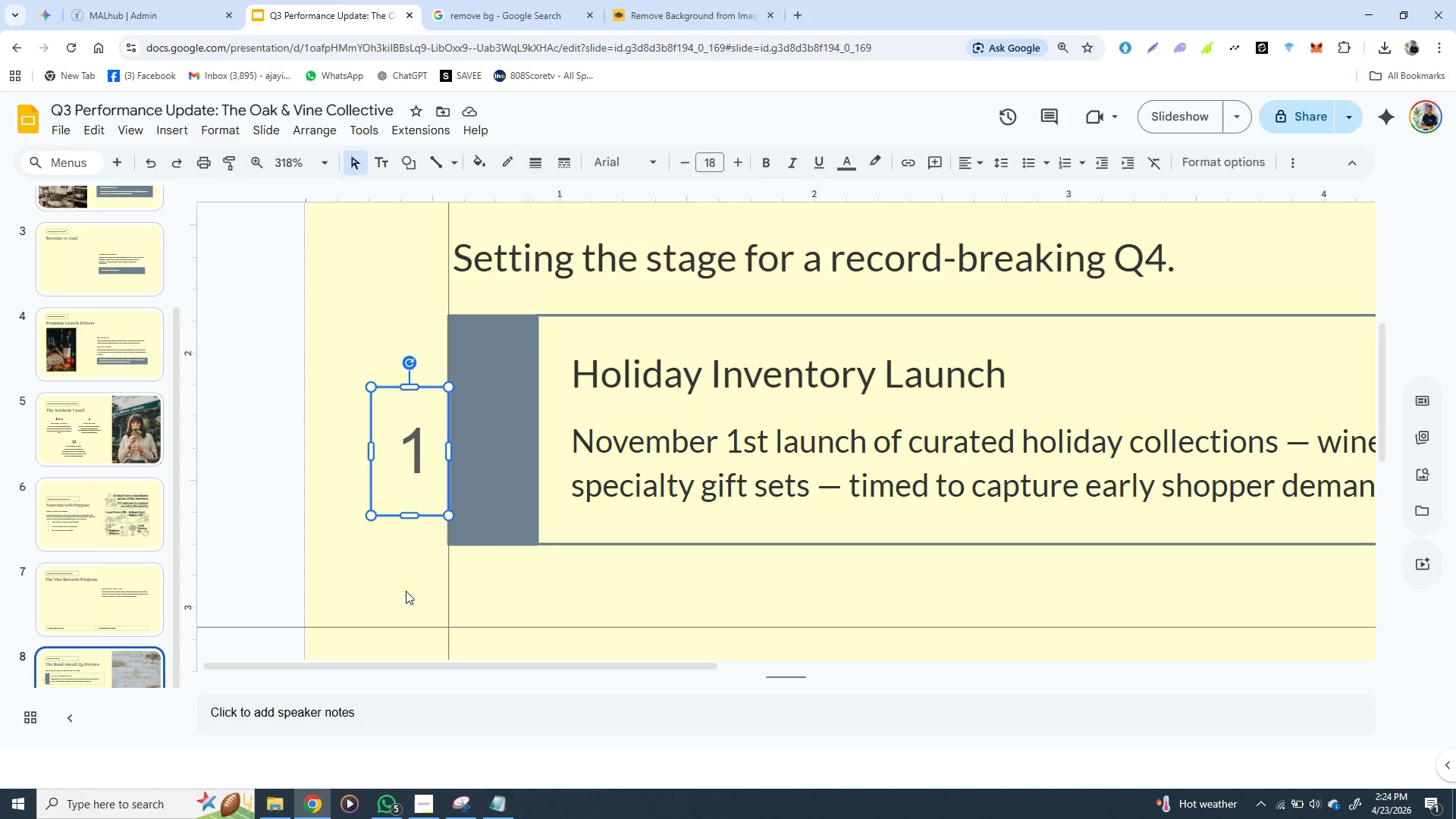 
left_click_drag(start_coordinate=[408, 402], to_coordinate=[493, 396])
 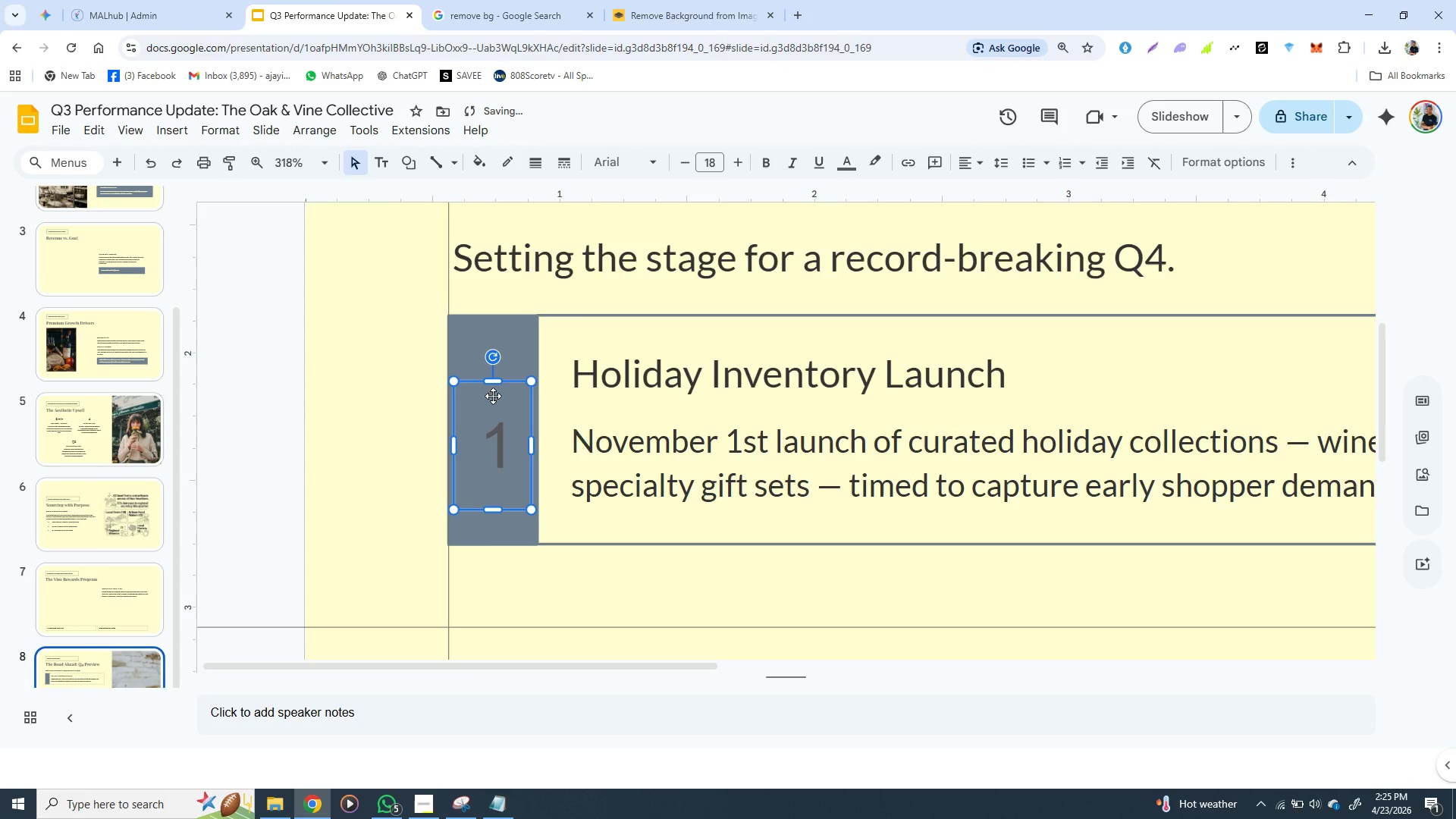 
hold_key(key=ArrowLeft, duration=0.8)
 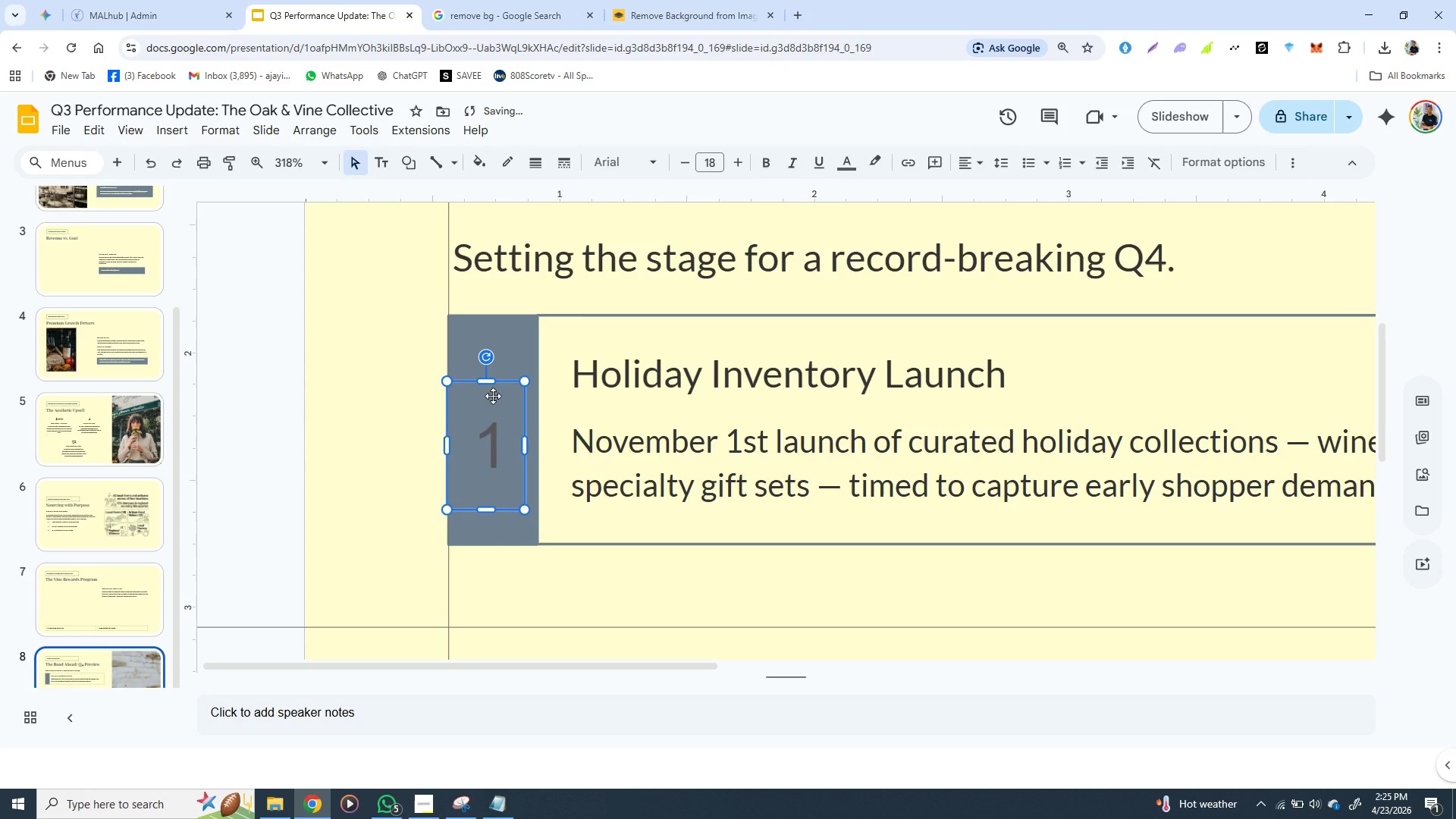 
hold_key(key=ArrowUp, duration=0.88)
 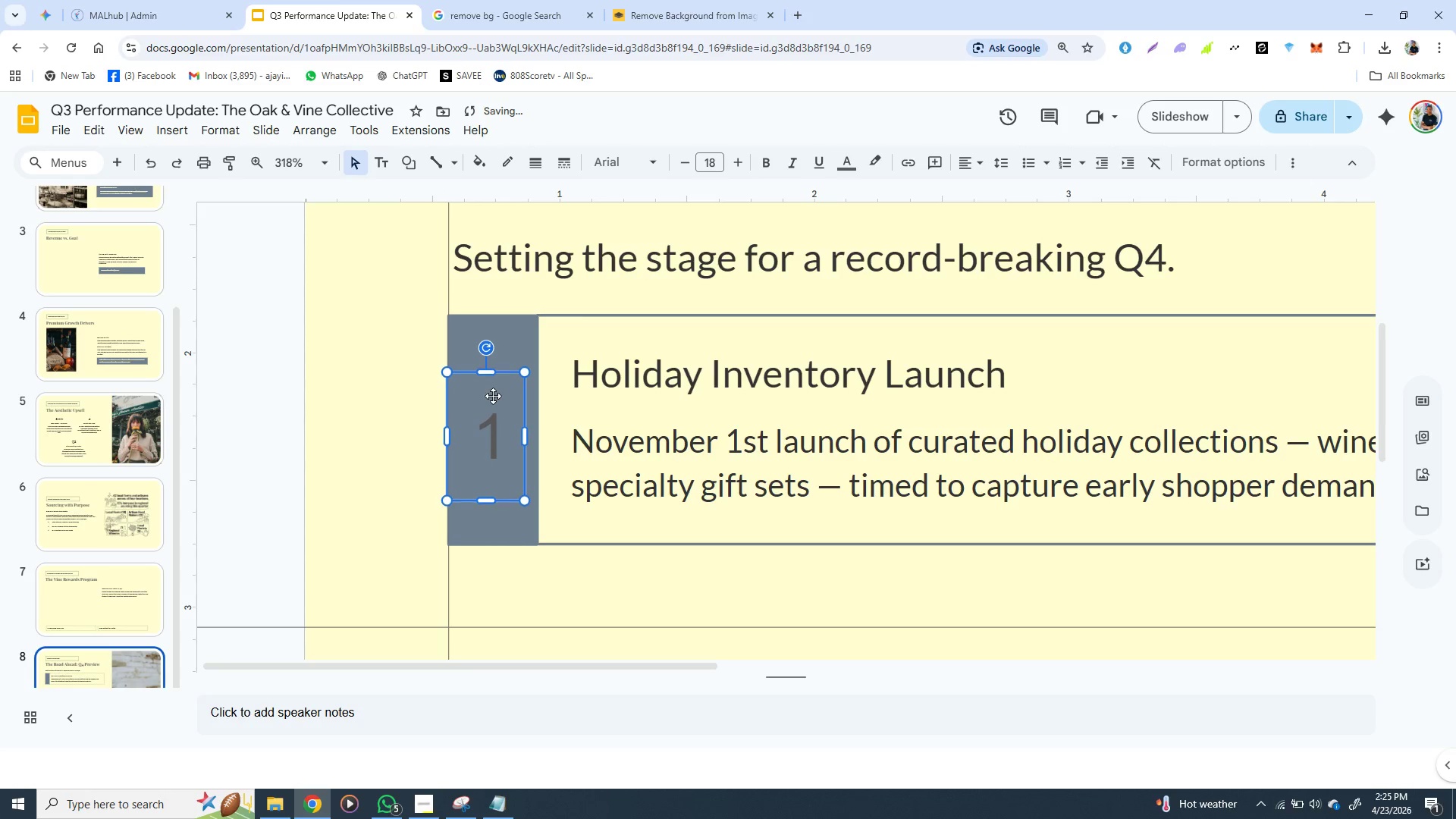 
key(ArrowUp)
 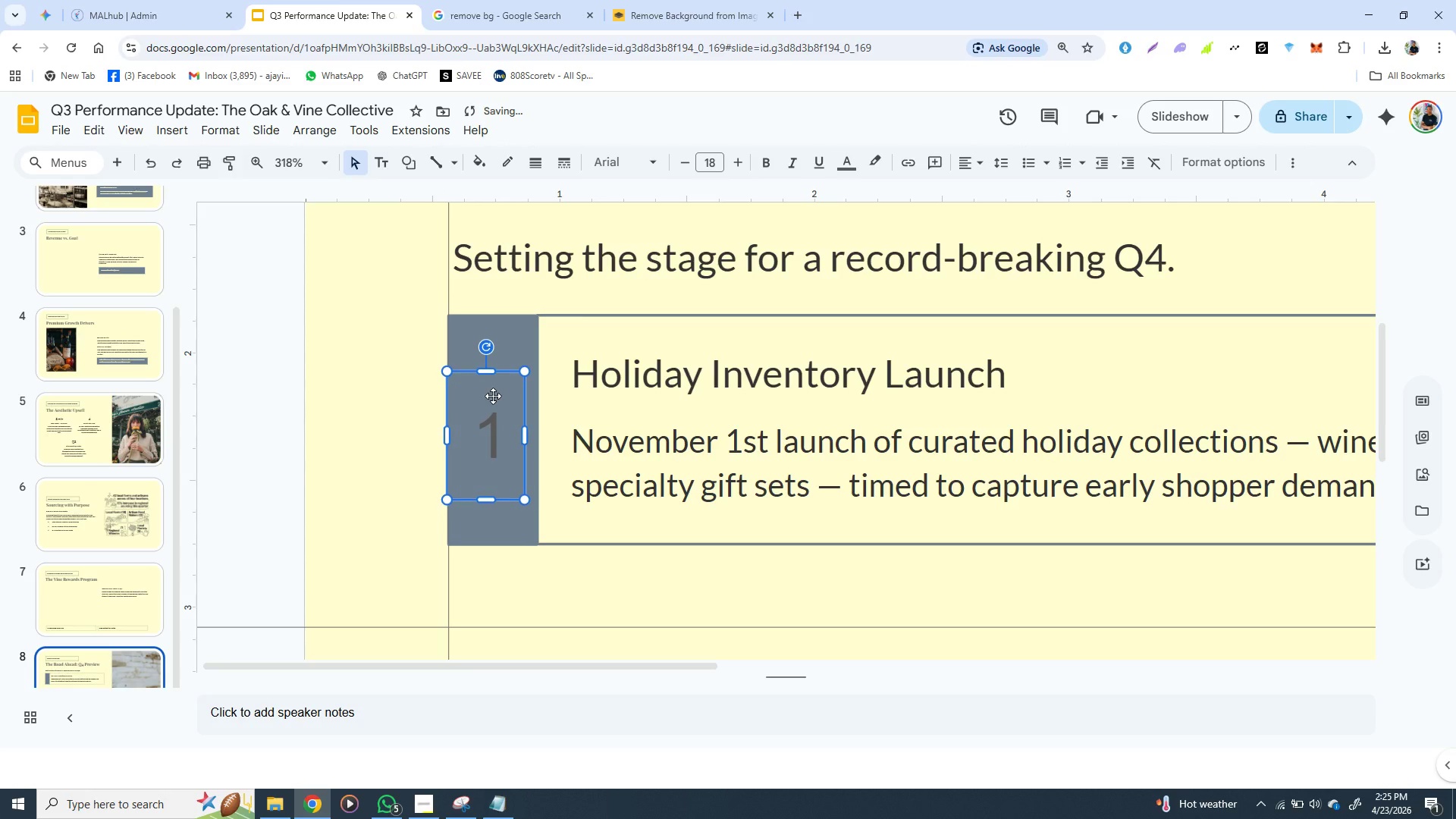 
key(ArrowUp)
 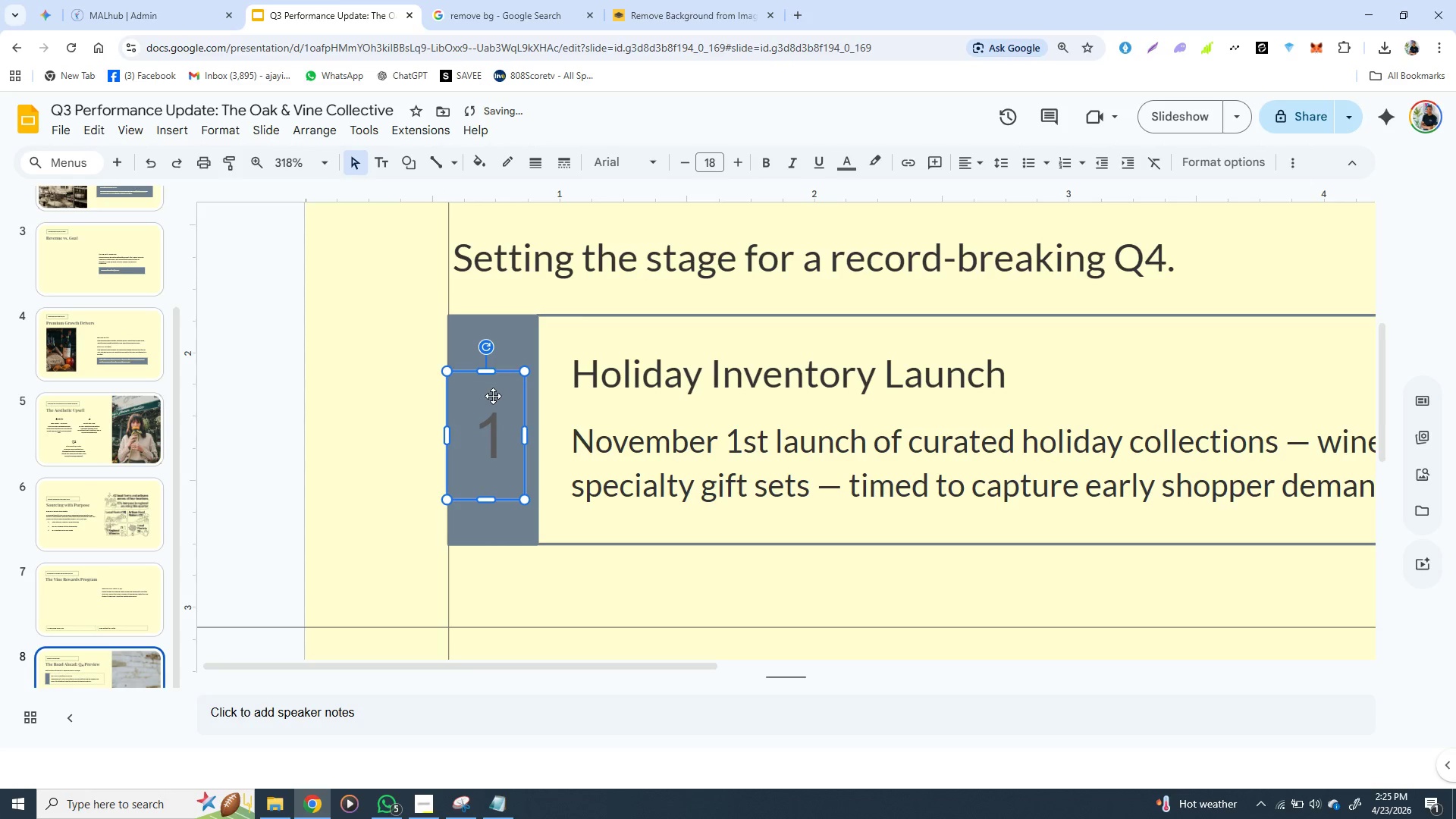 
key(ArrowUp)
 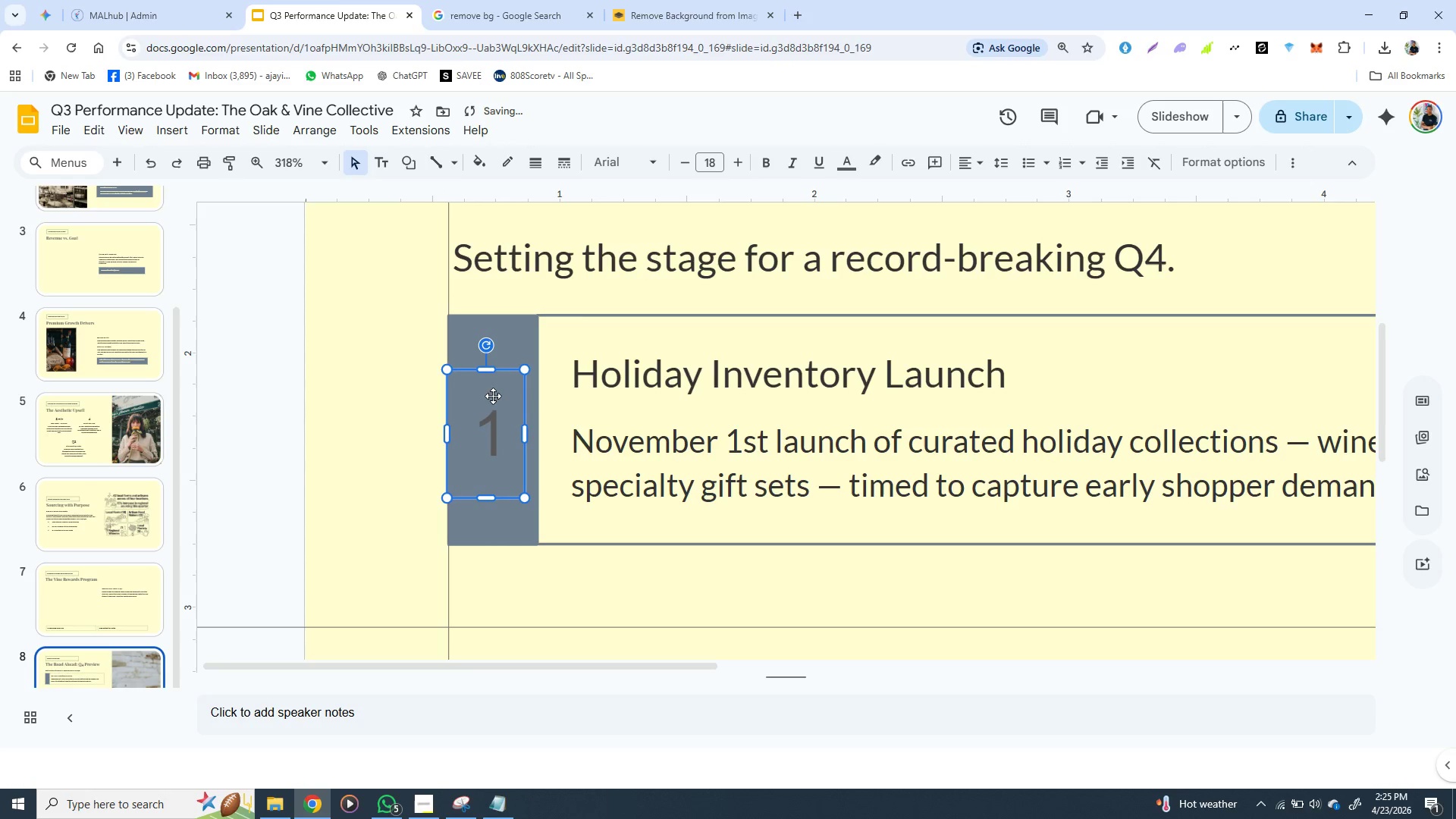 
key(ArrowUp)
 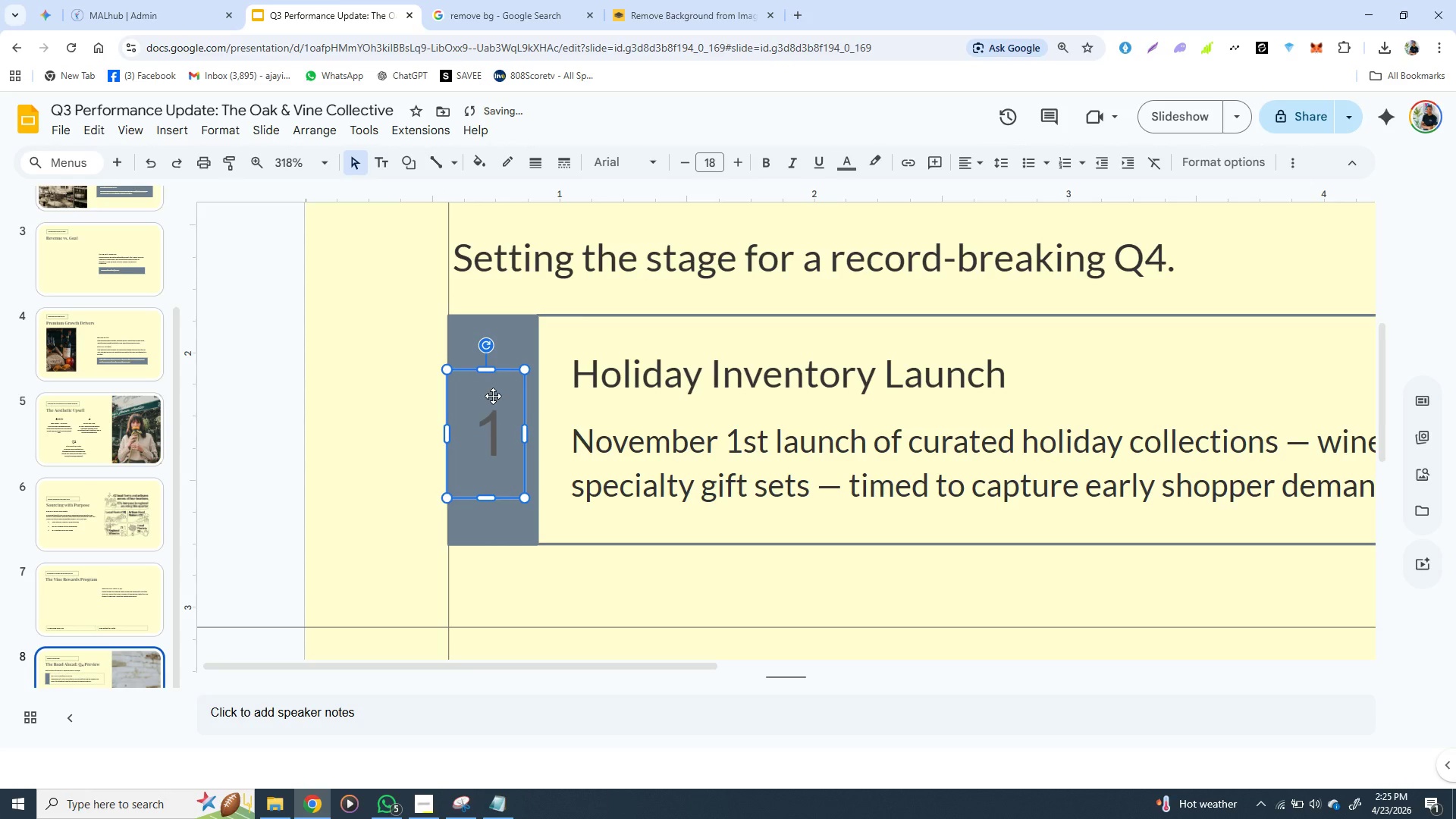 
key(ArrowUp)
 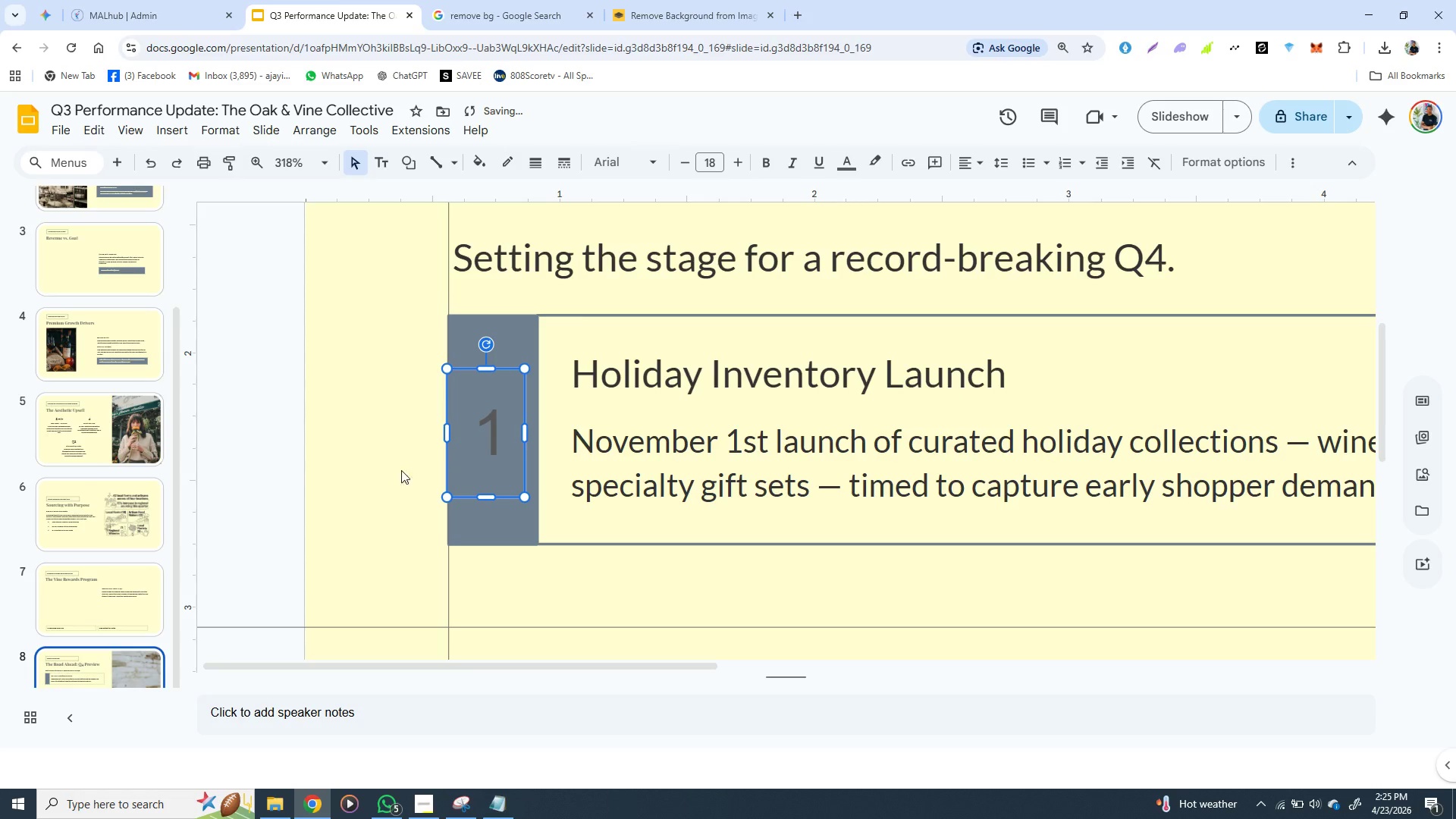 
left_click([359, 467])
 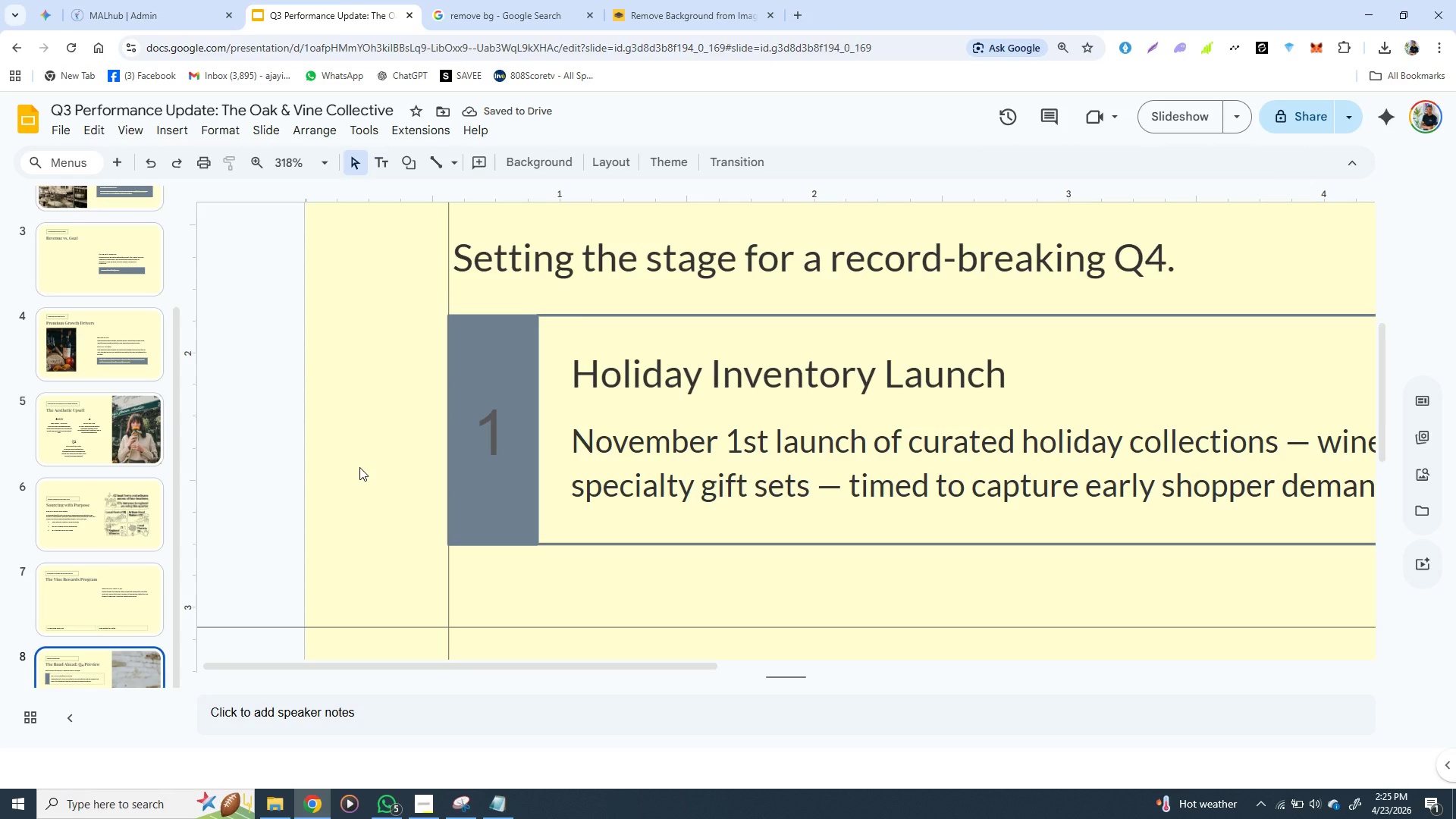 
wait(8.22)
 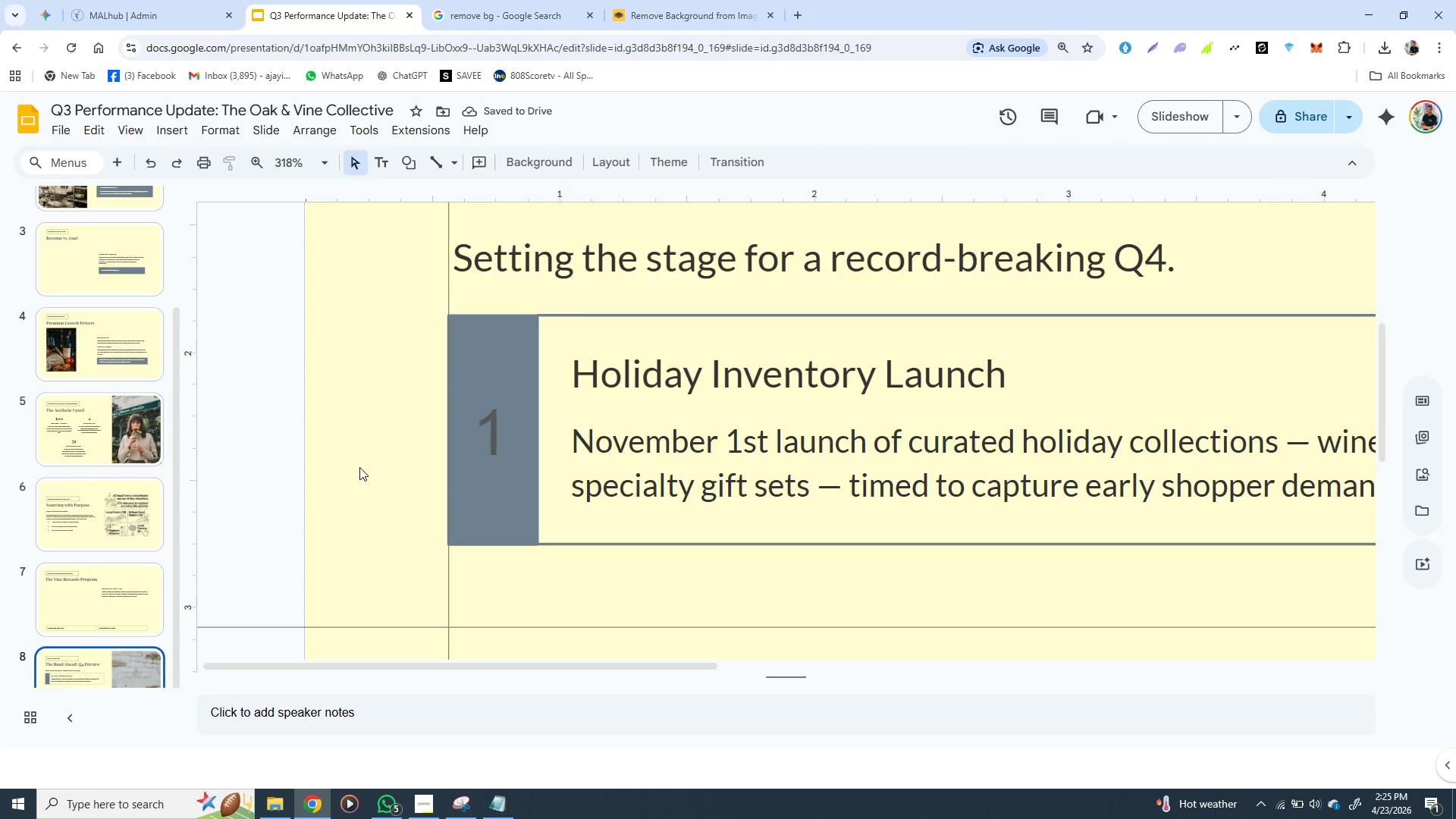 
left_click([121, 363])
 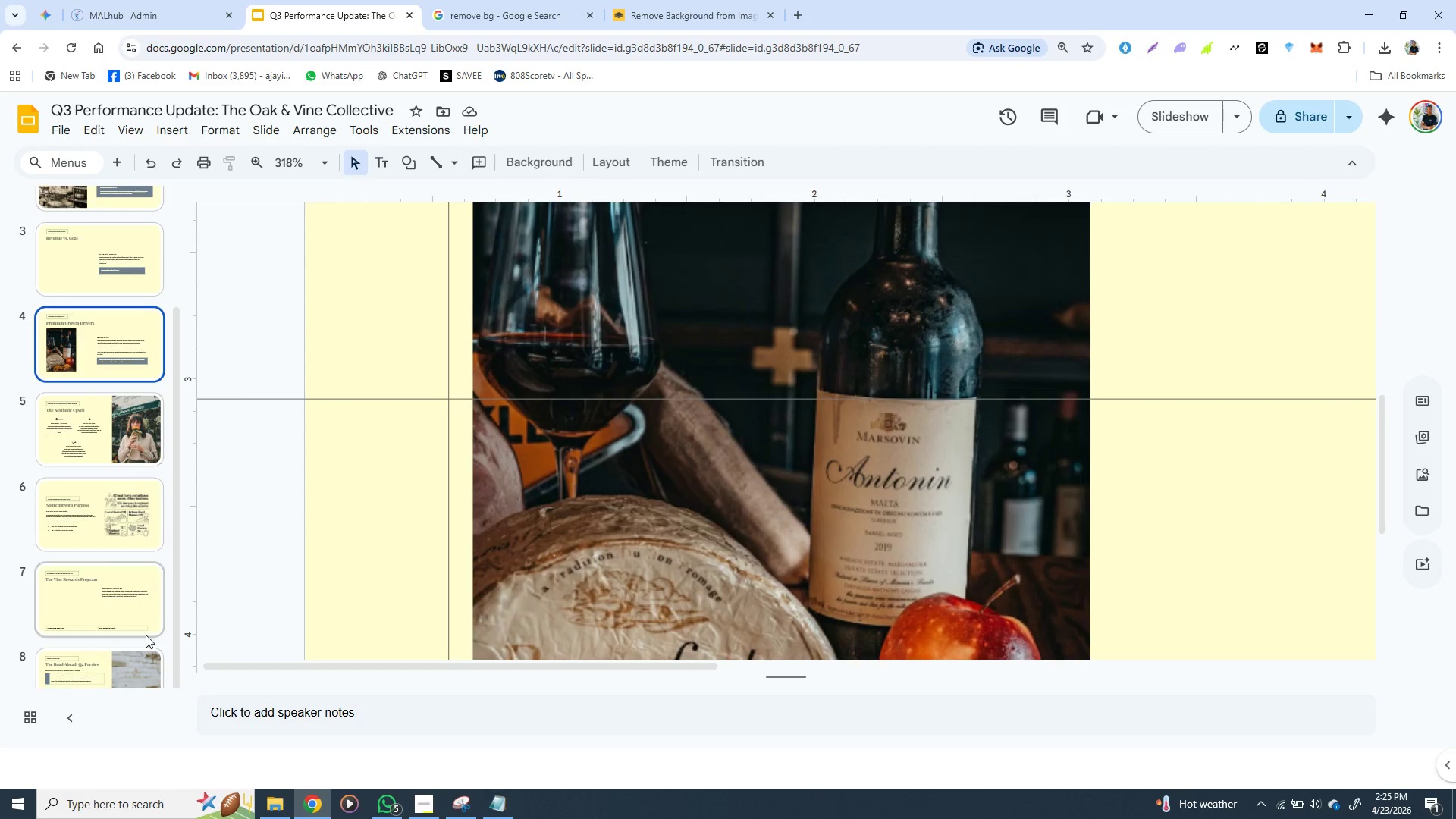 
wait(6.98)
 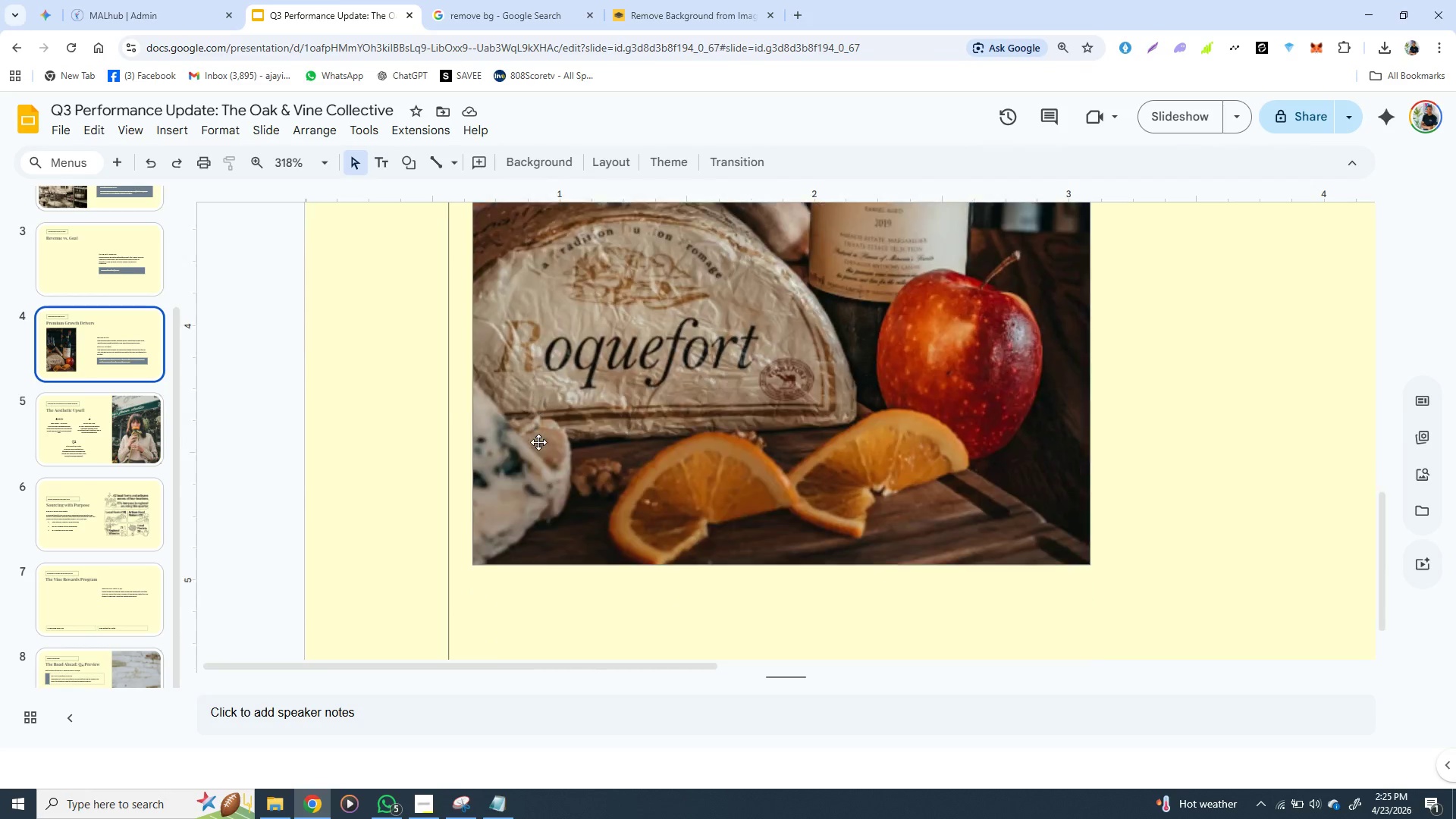 
left_click([114, 663])
 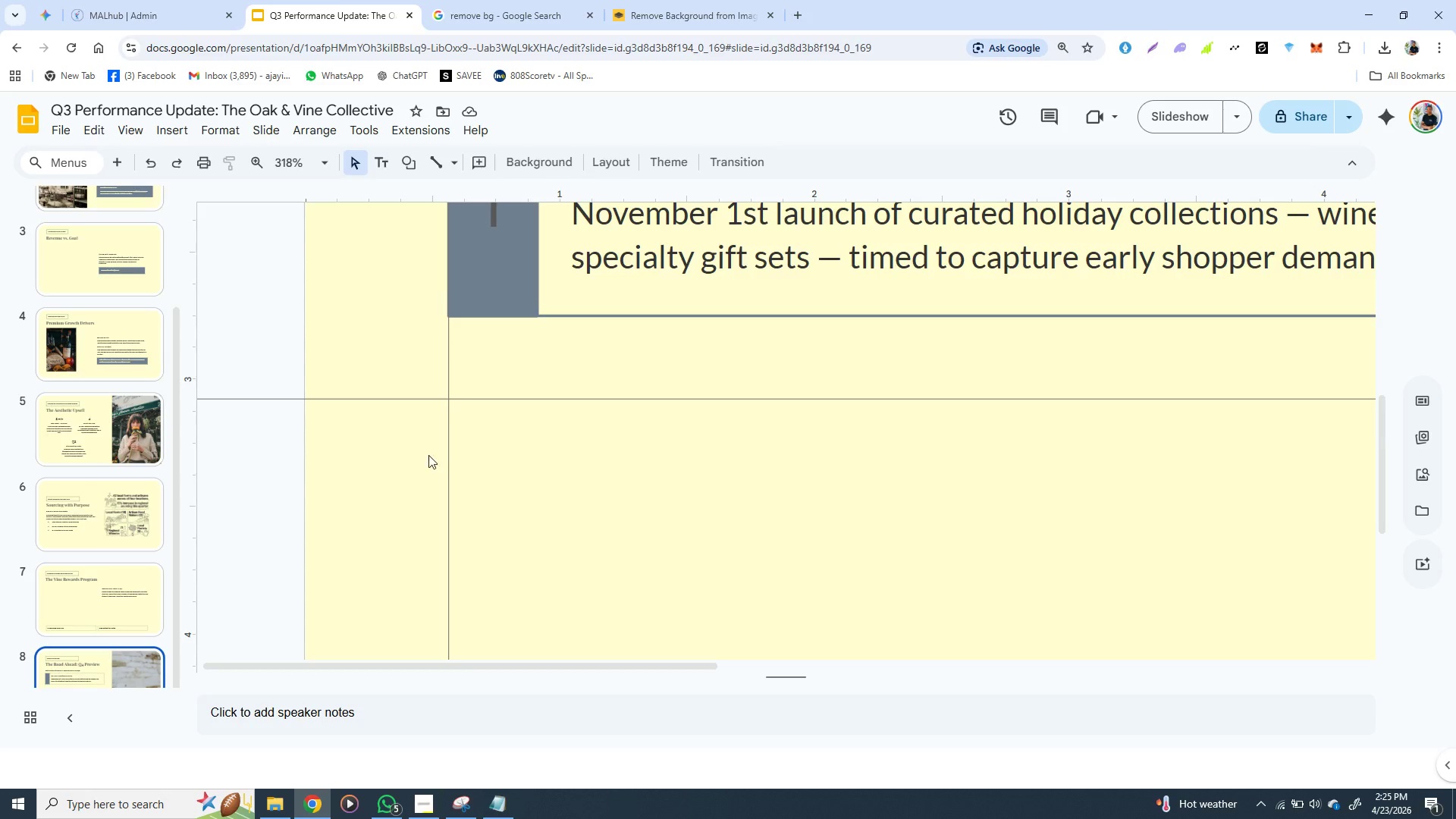 
mouse_move([487, 409])
 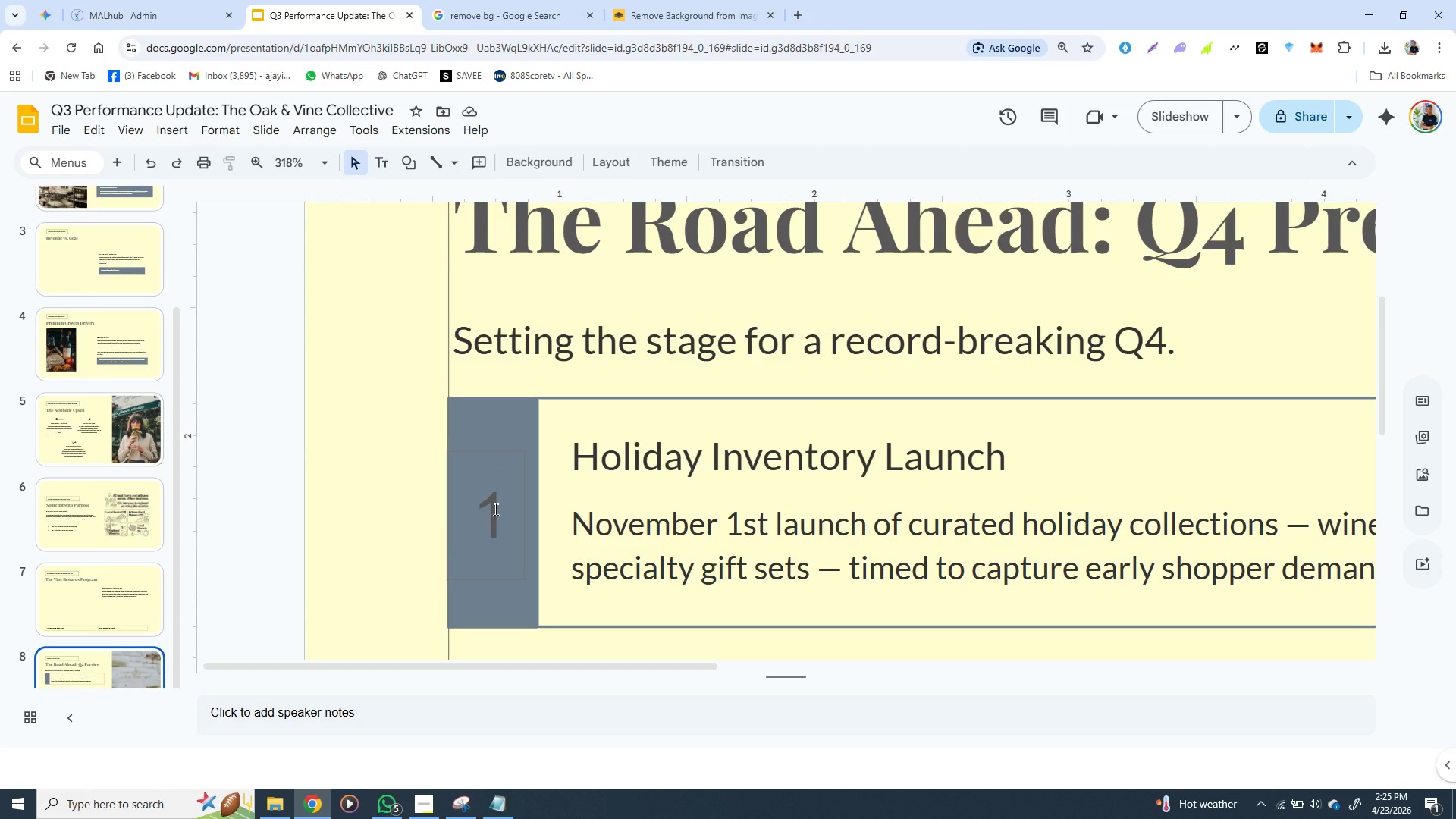 
double_click([494, 509])
 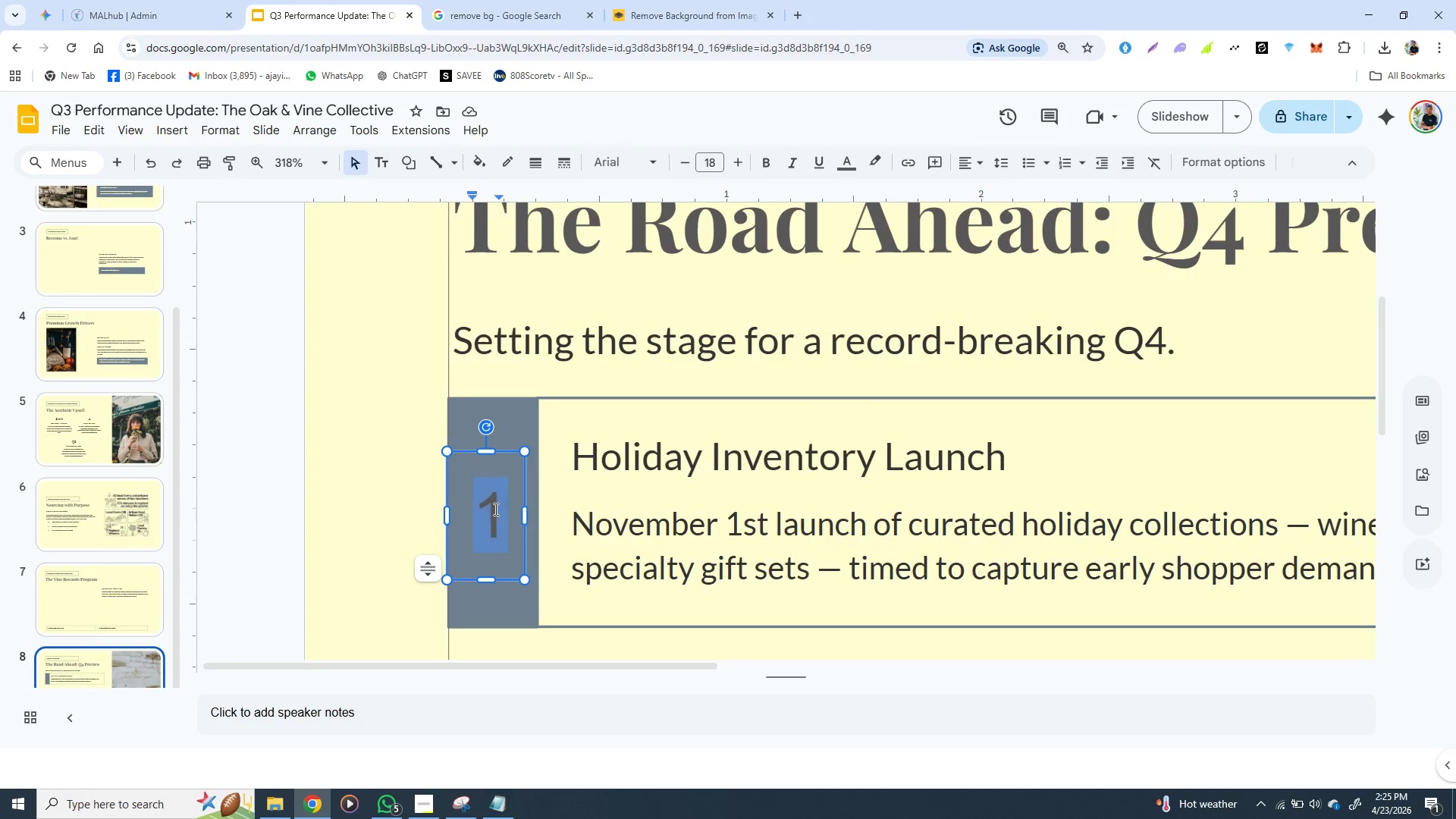 
triple_click([494, 509])
 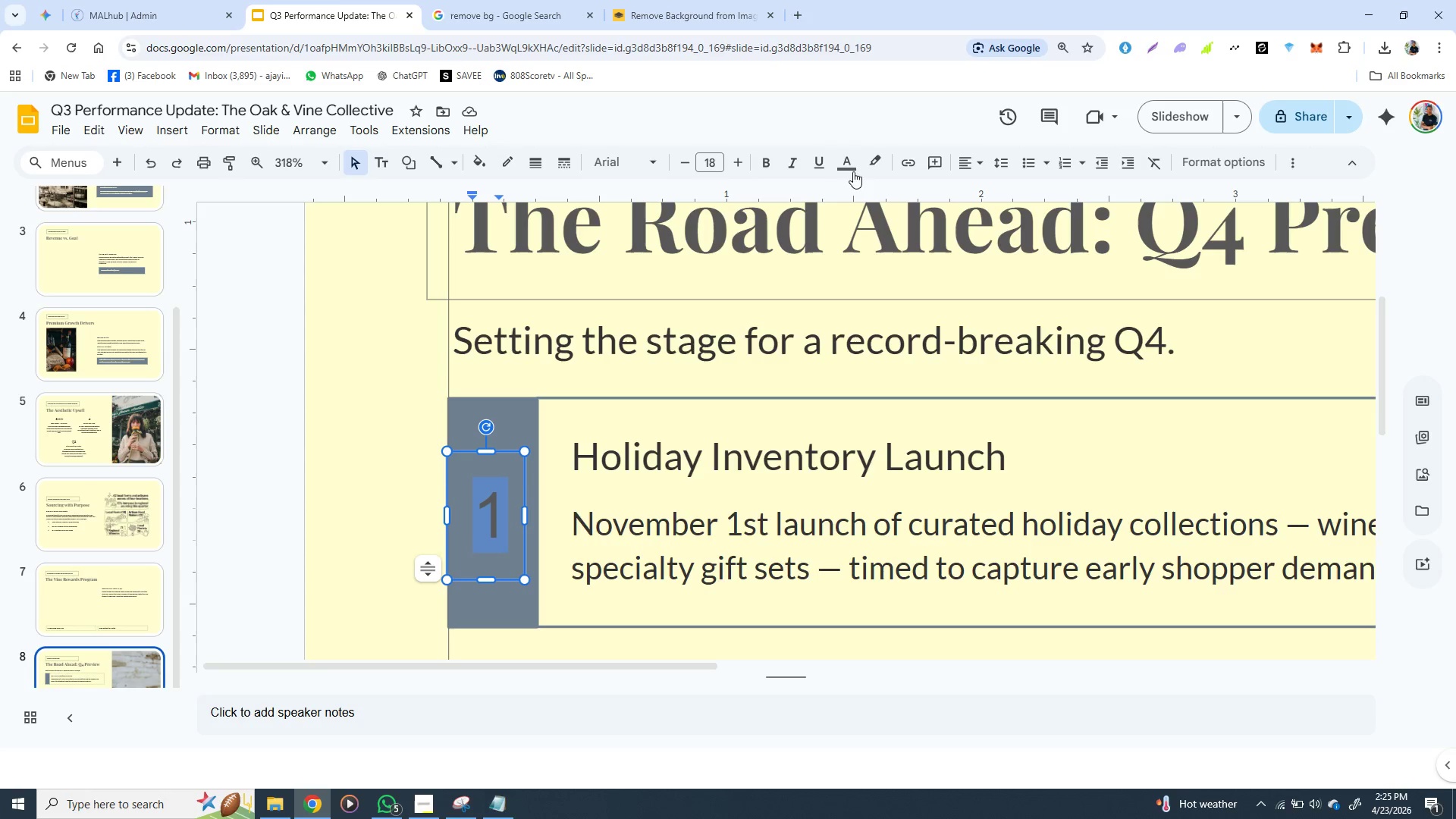 
left_click([850, 165])
 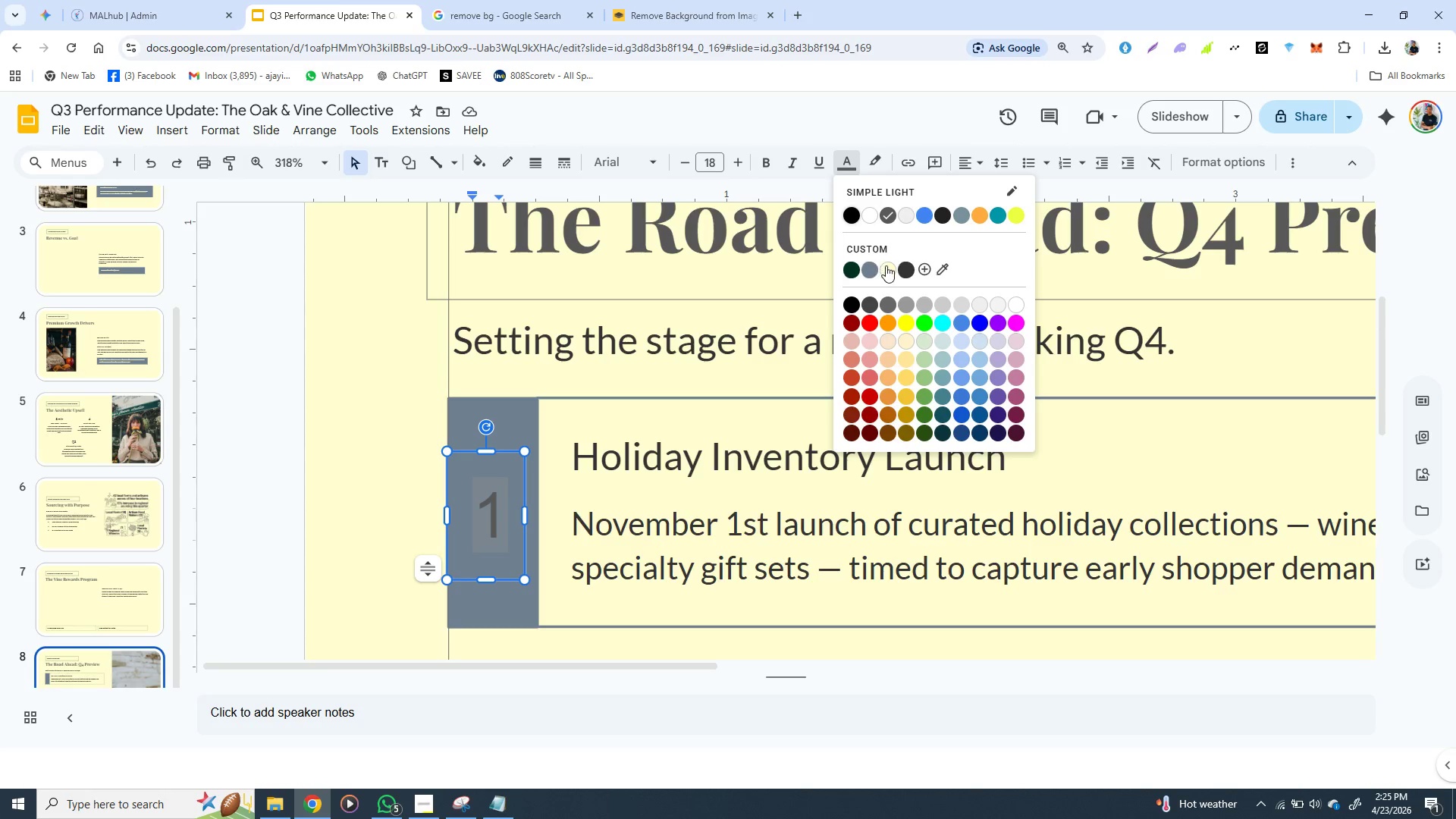 
left_click([886, 267])
 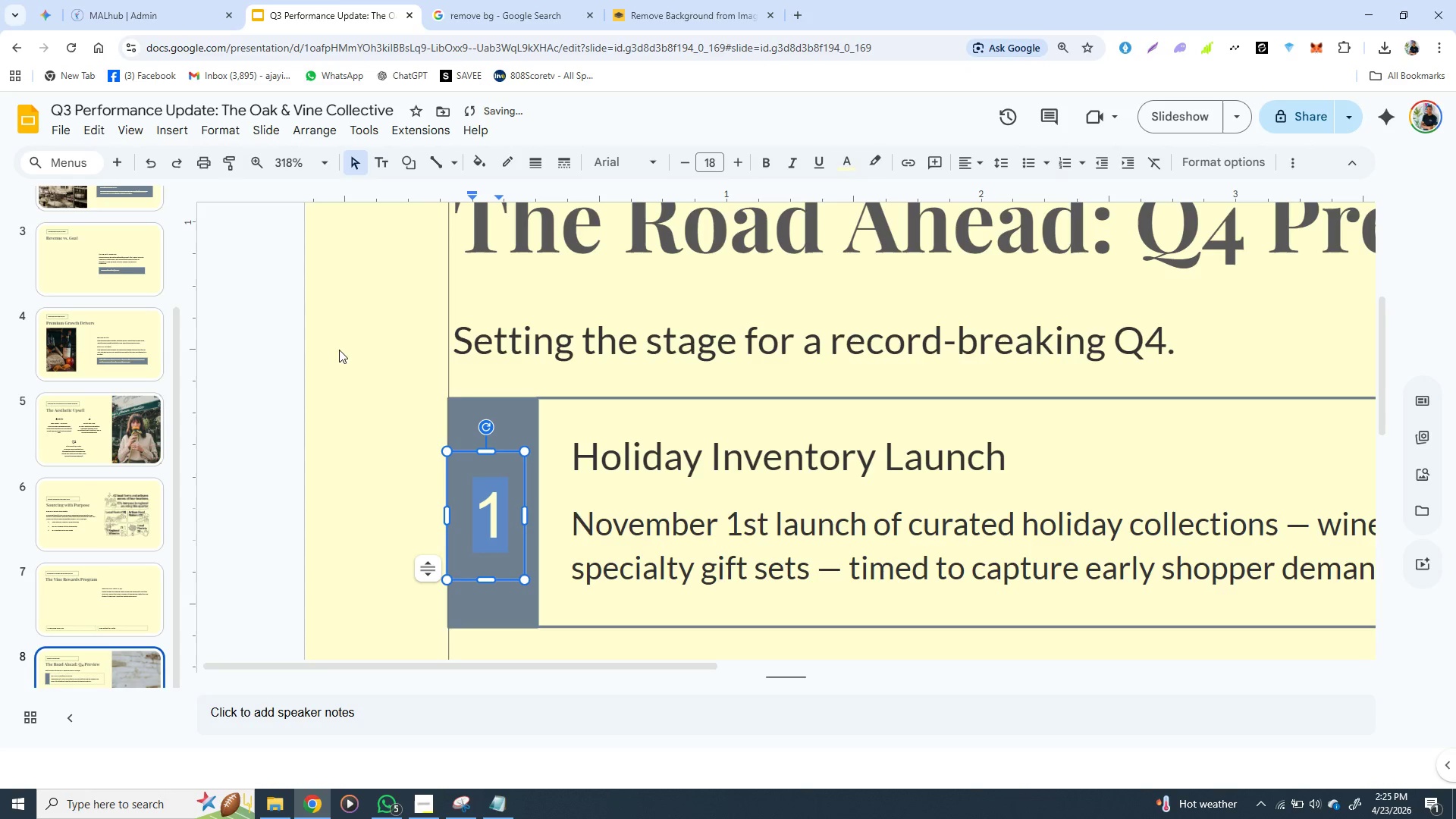 
left_click([324, 354])
 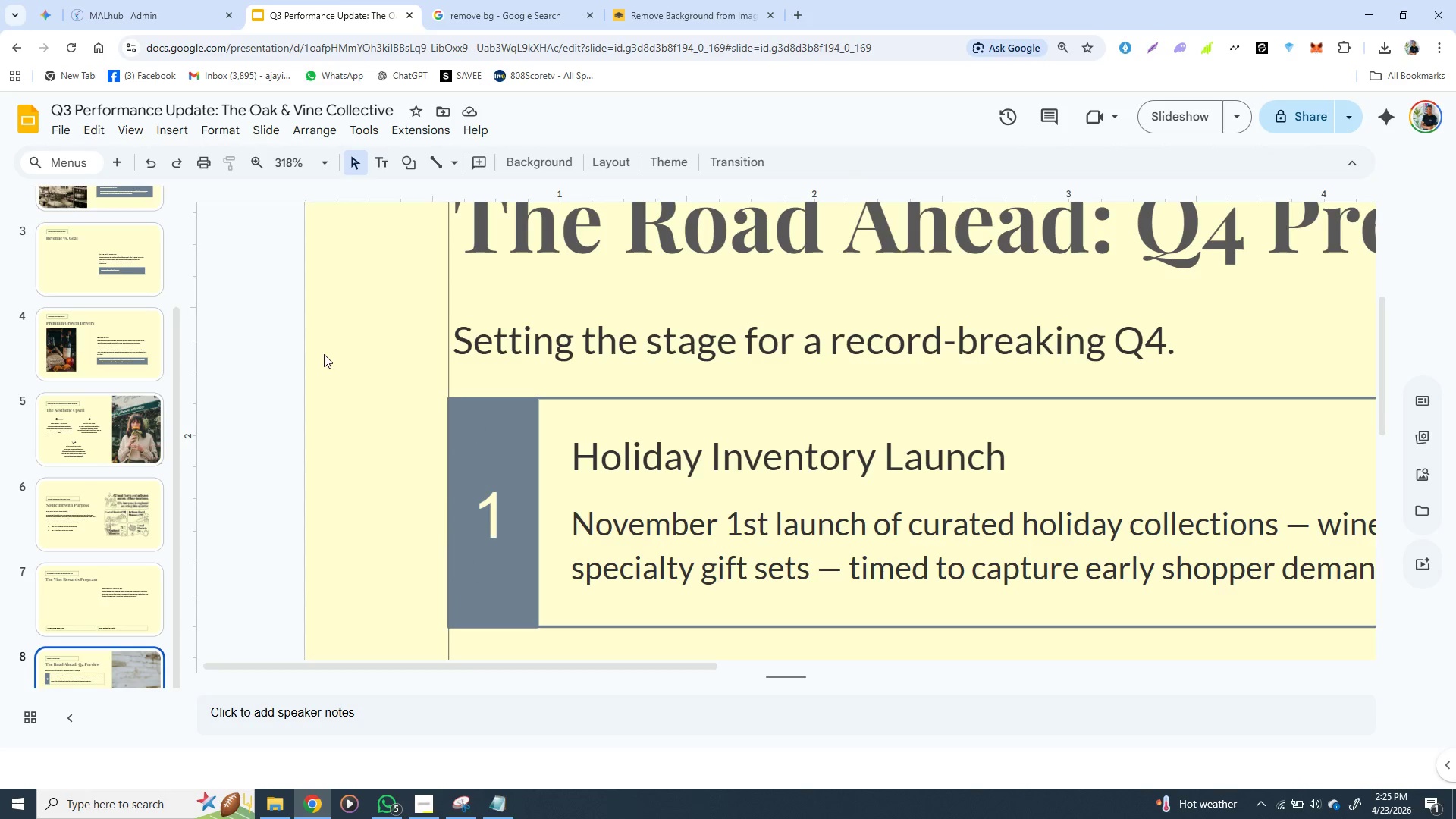 
wait(15.34)
 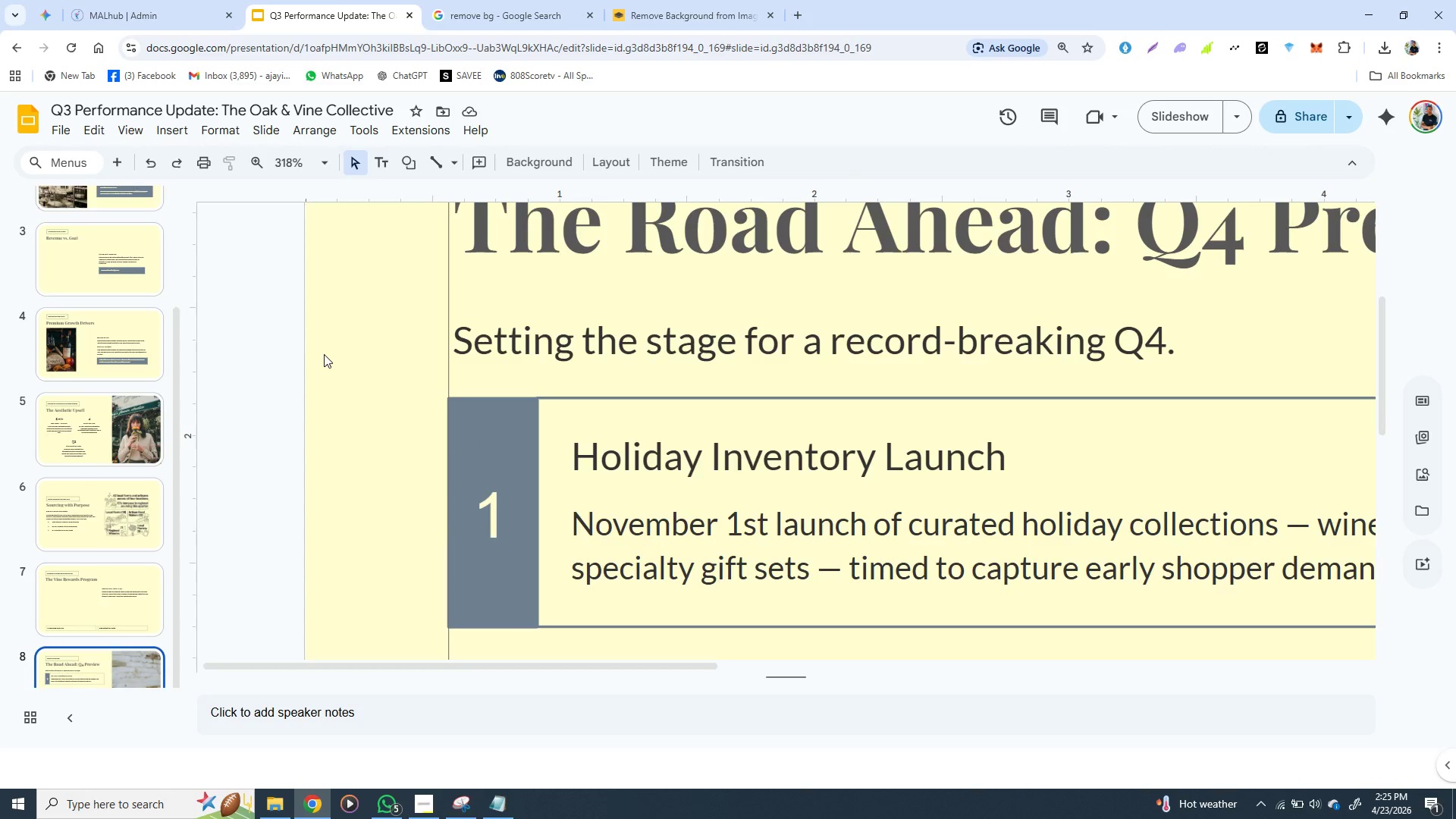 
left_click([462, 528])
 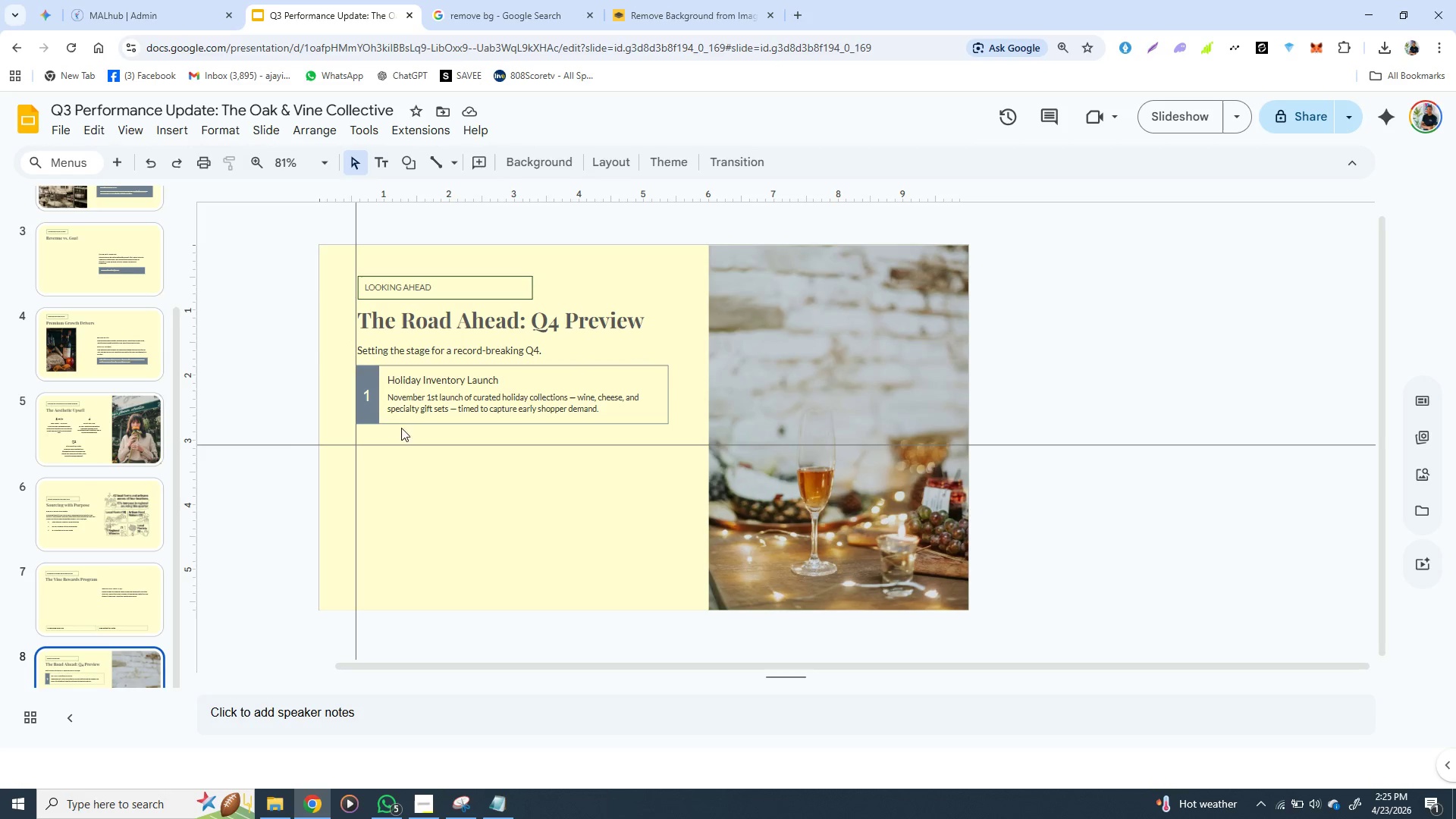 
left_click([391, 364])
 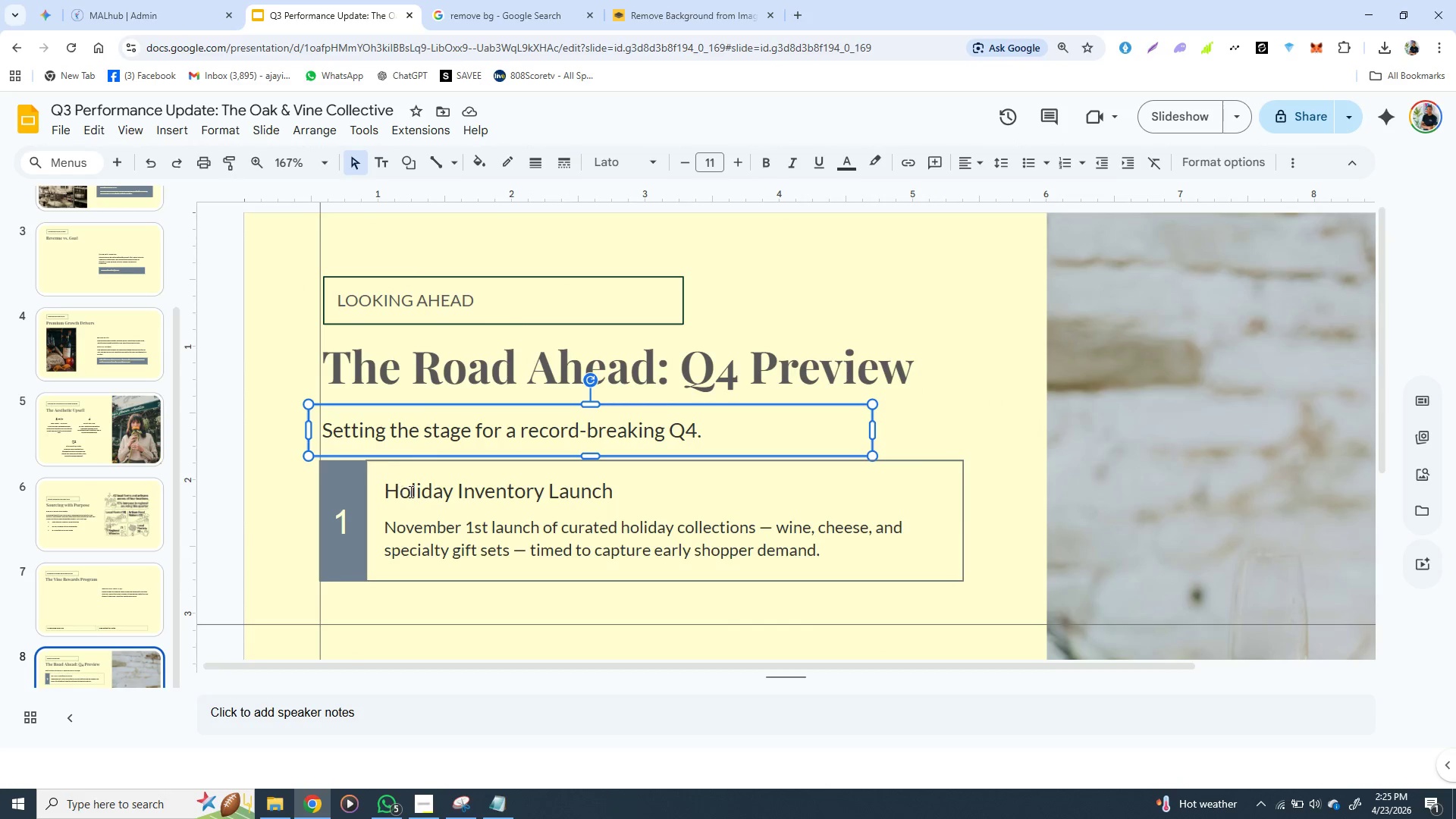 
wait(5.23)
 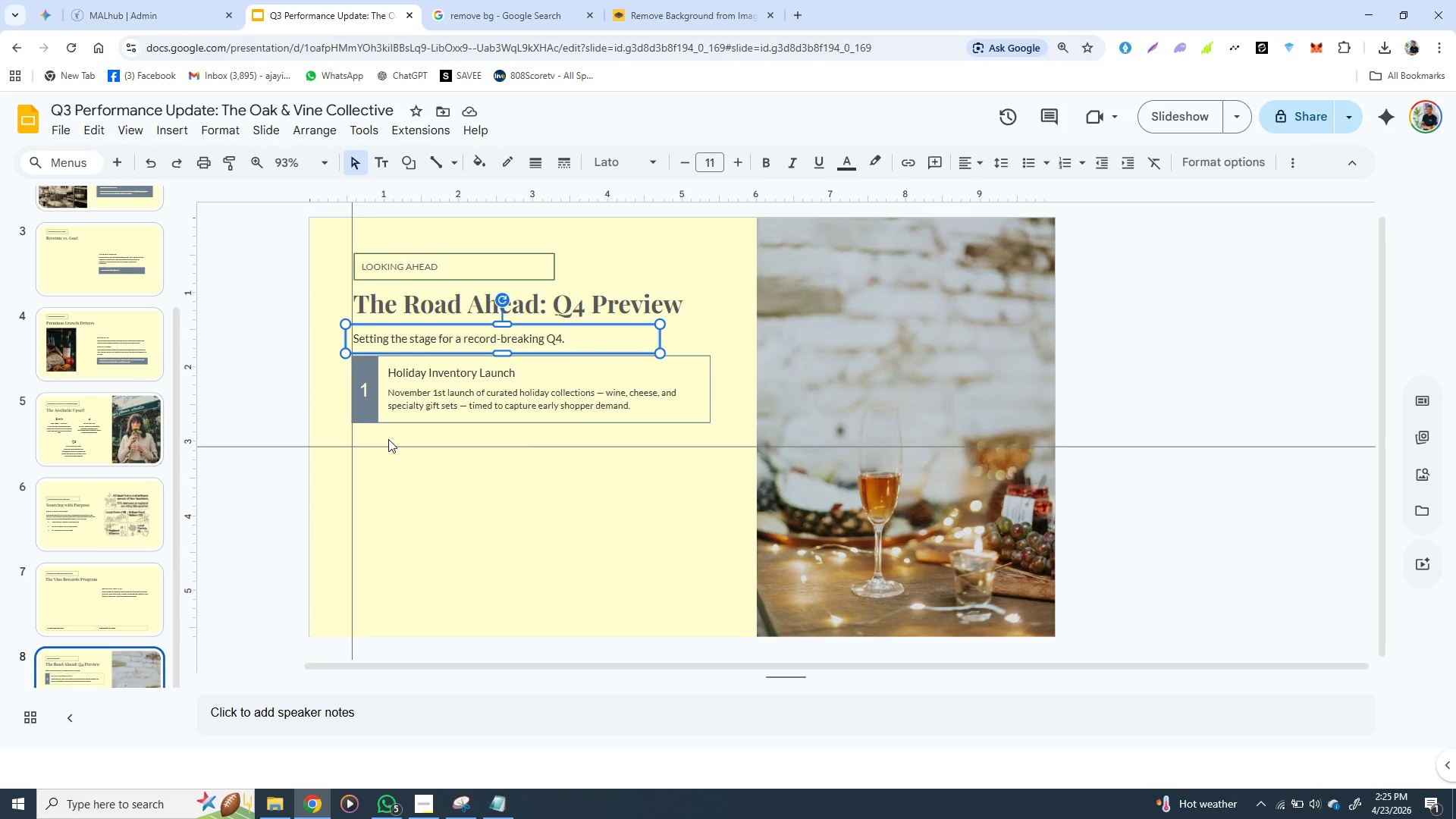 
left_click([374, 524])
 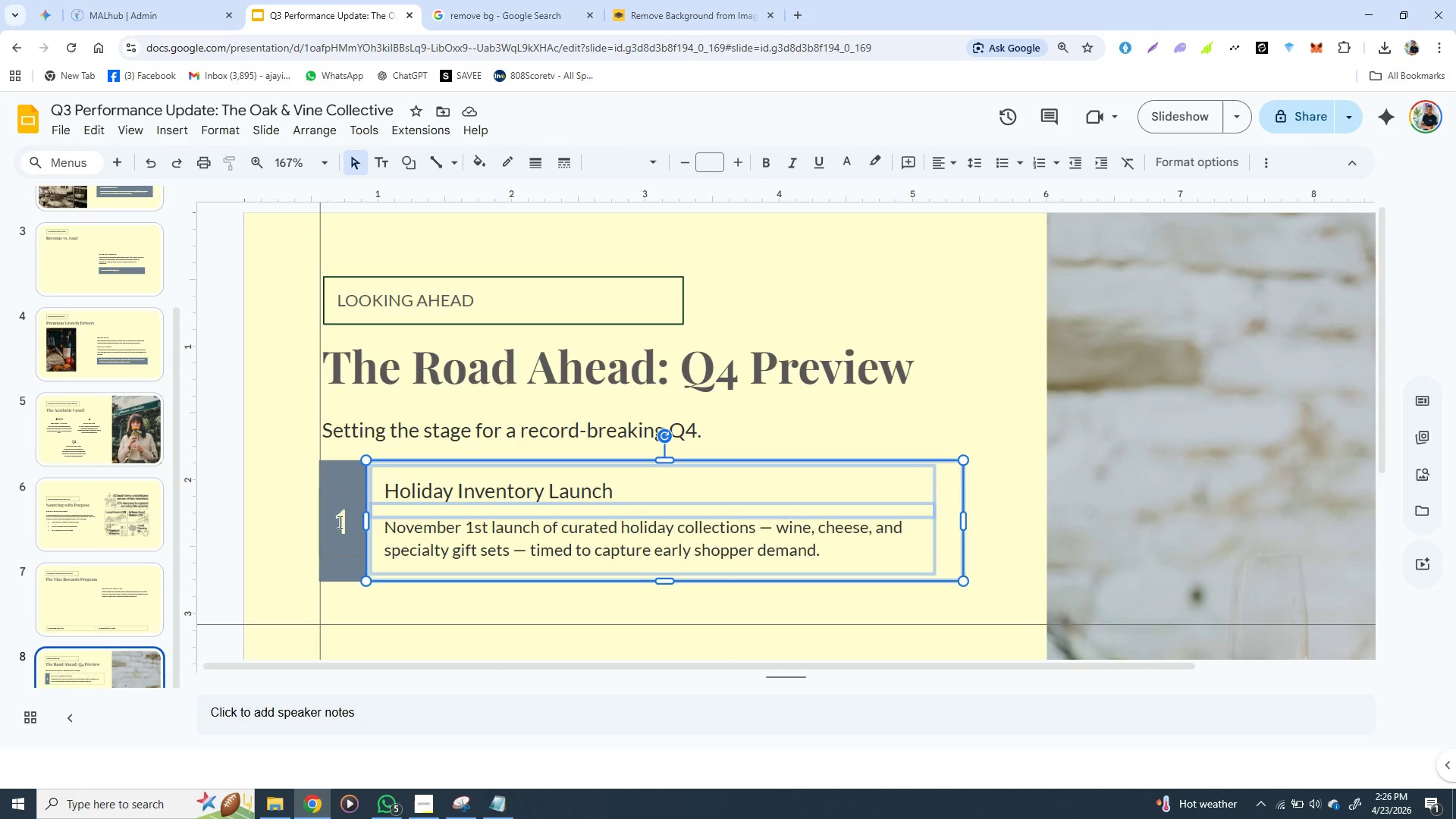 
left_click([328, 491])
 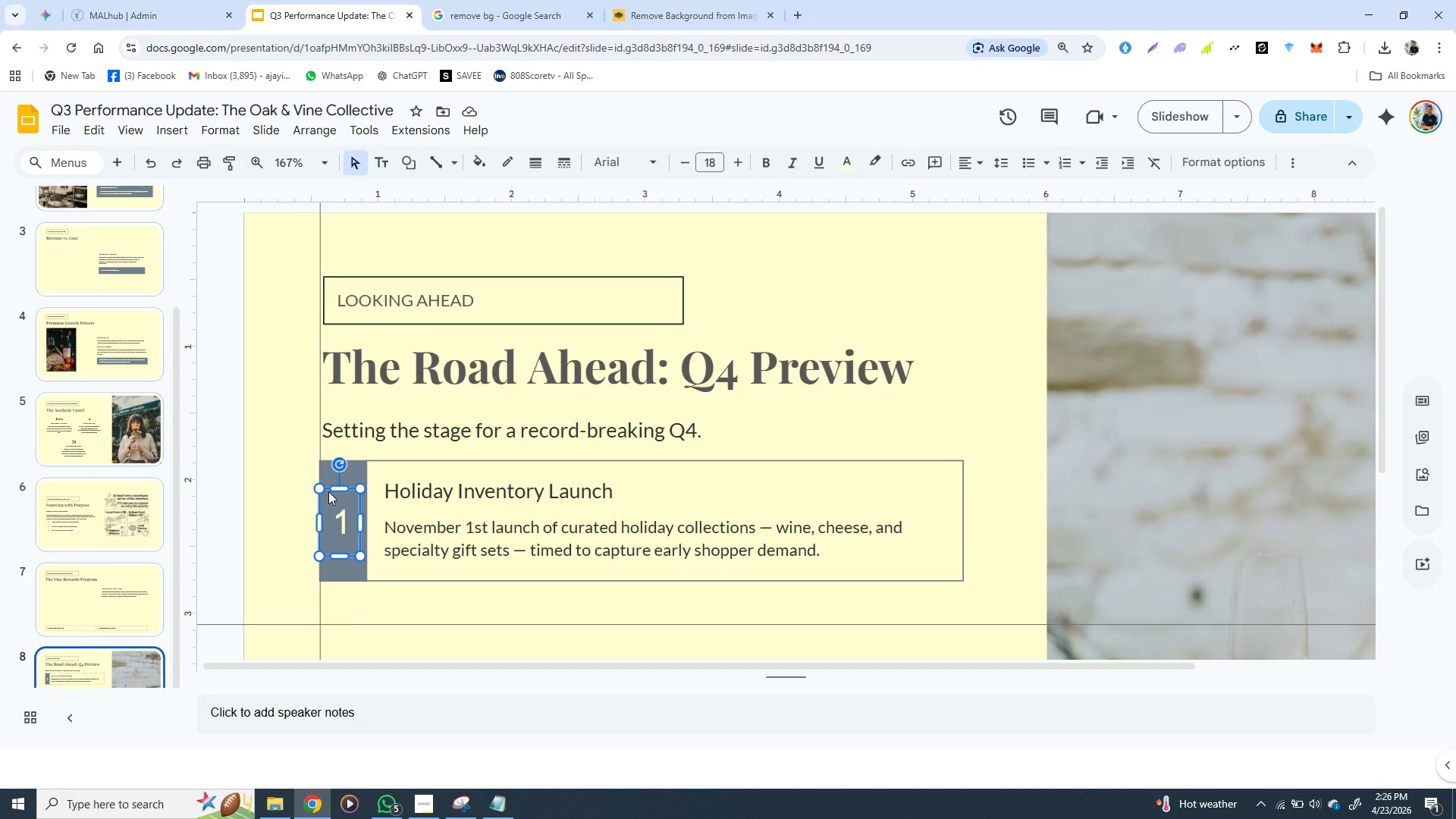 
hold_key(key=ShiftLeft, duration=1.5)
 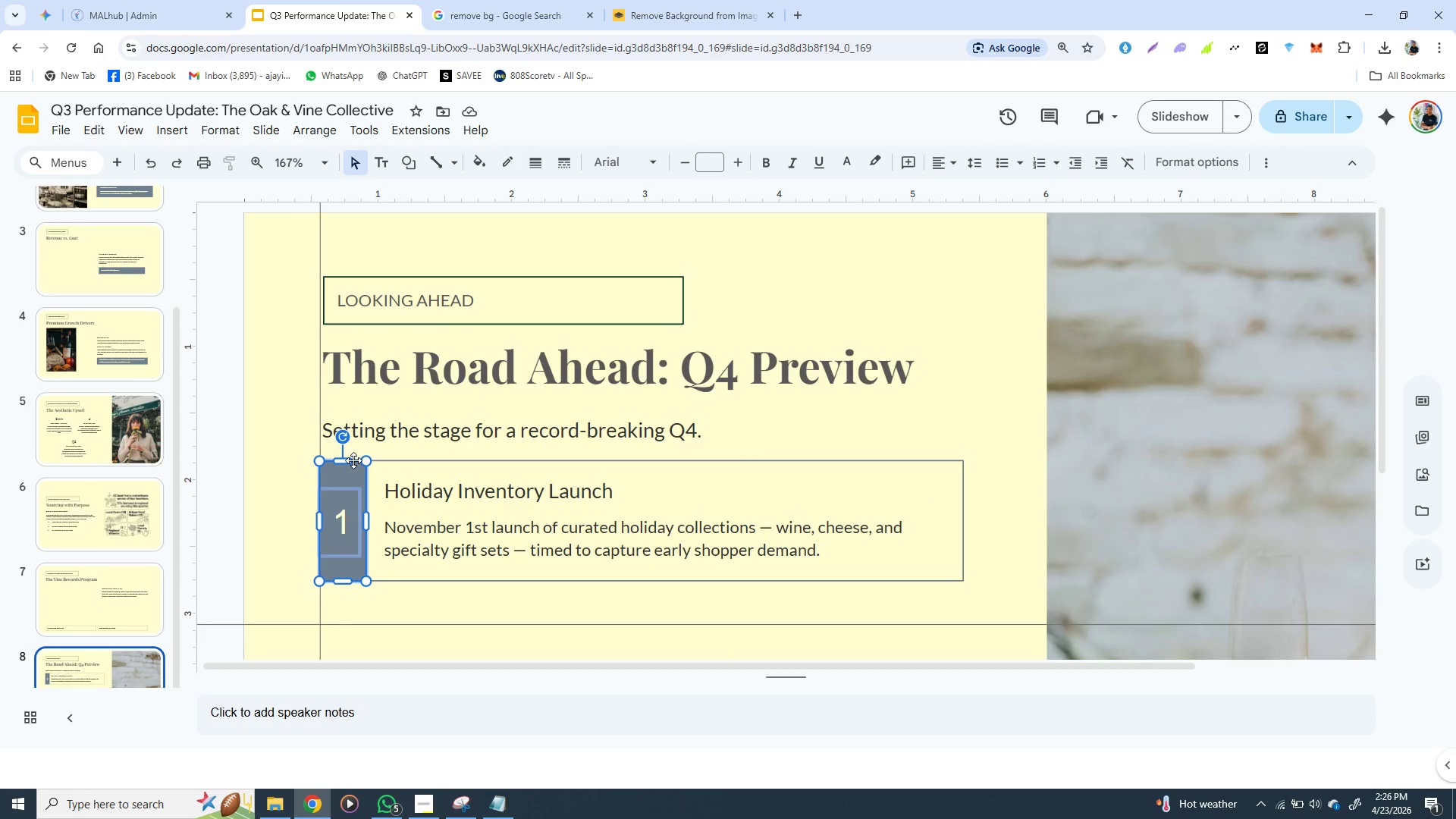 
hold_key(key=ShiftLeft, duration=0.7)
left_click([353, 460])
 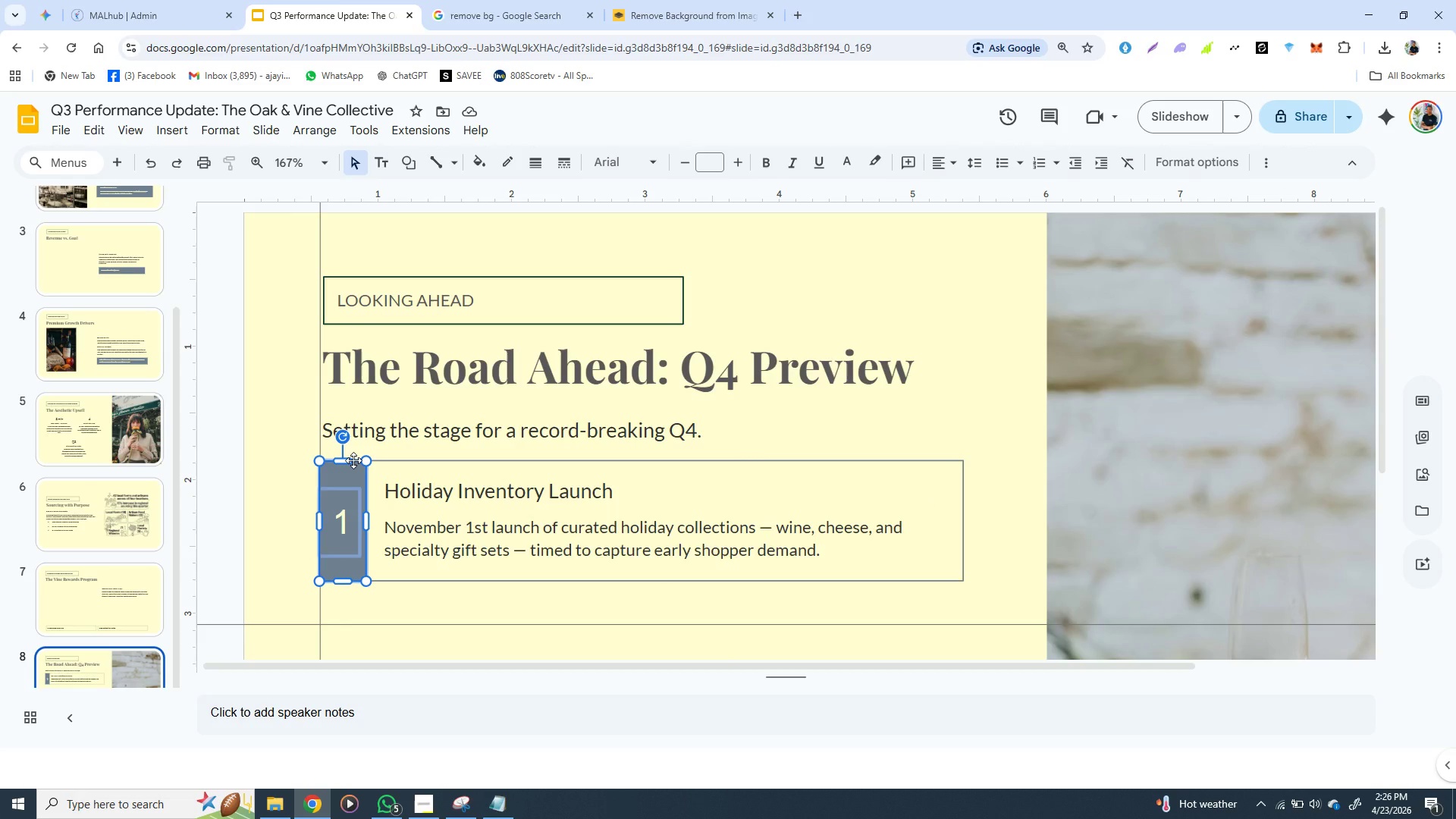 
hold_key(key=ShiftLeft, duration=4.89)
right_click([353, 460])
 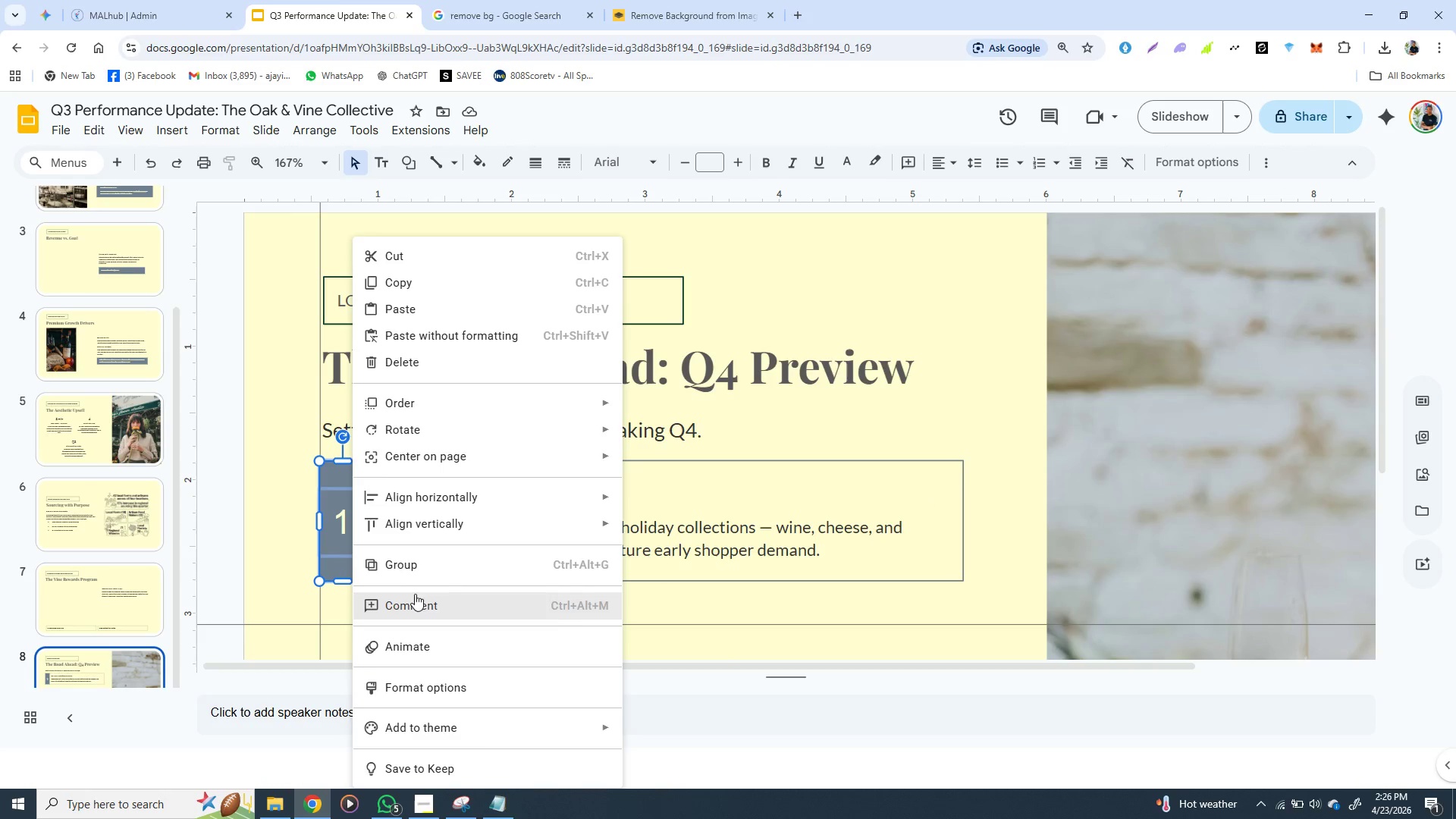 
left_click([428, 573])
 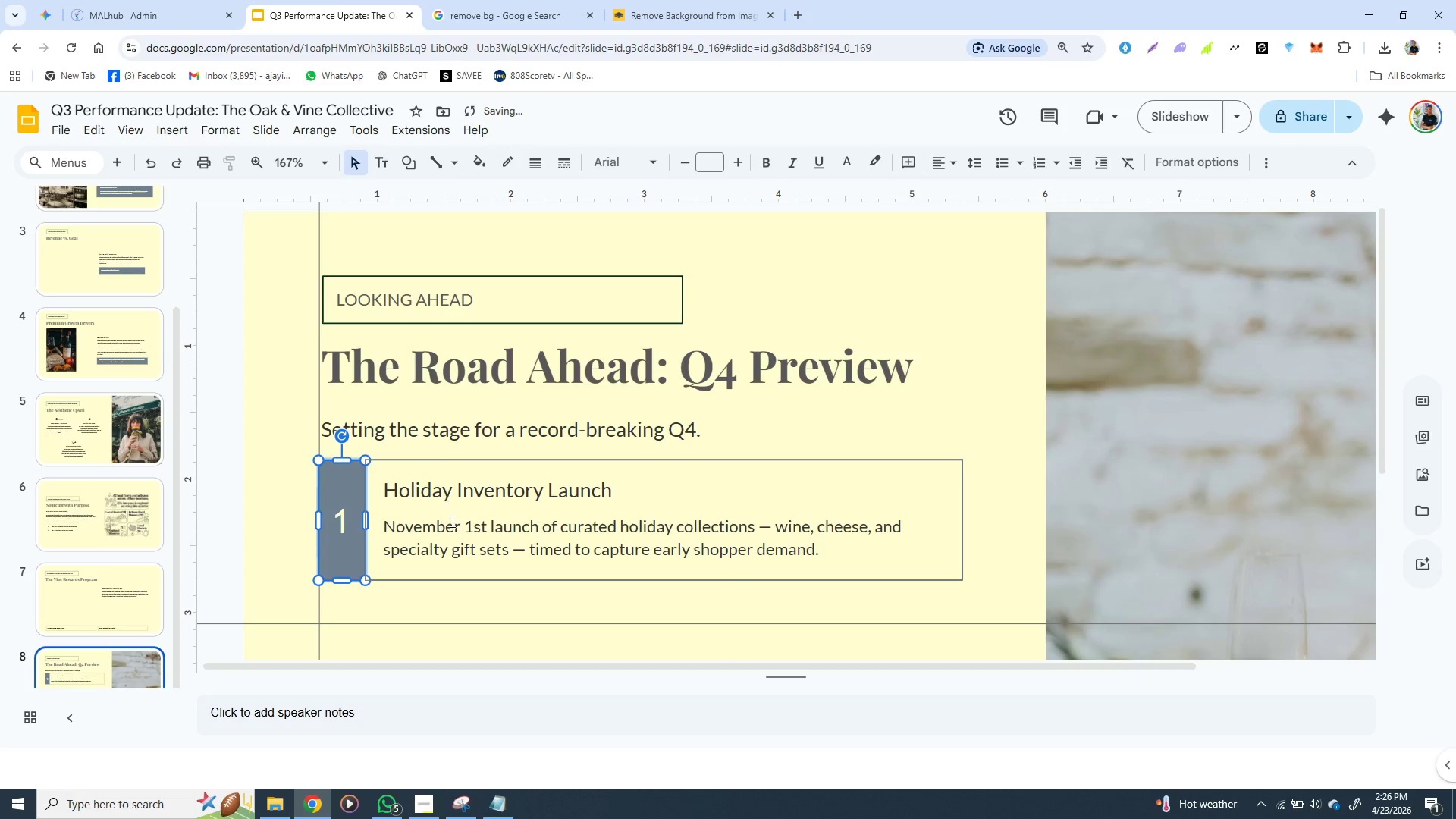 
hold_key(key=ShiftLeft, duration=1.3)
left_click([490, 492])
 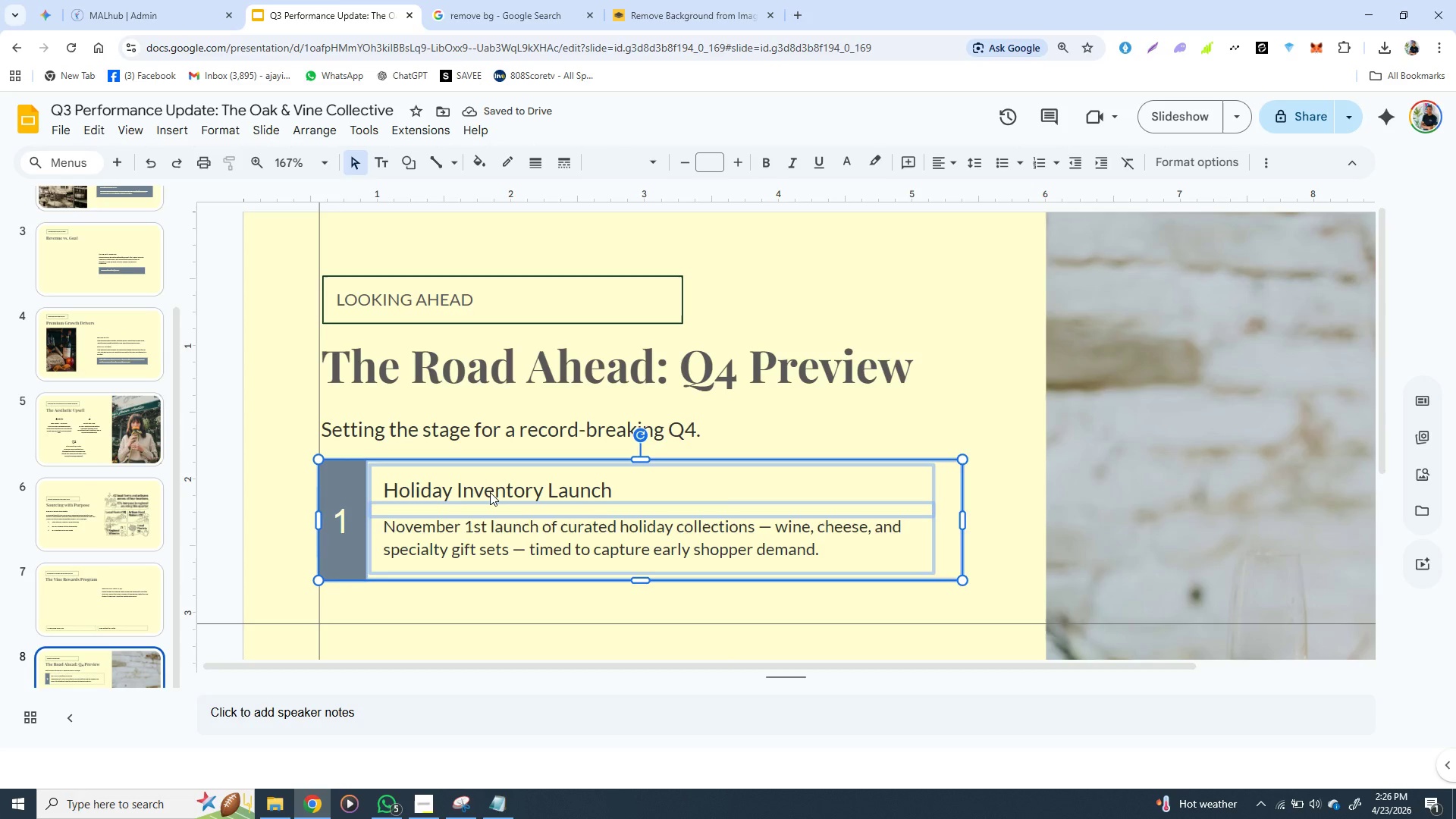 
right_click([490, 492])
 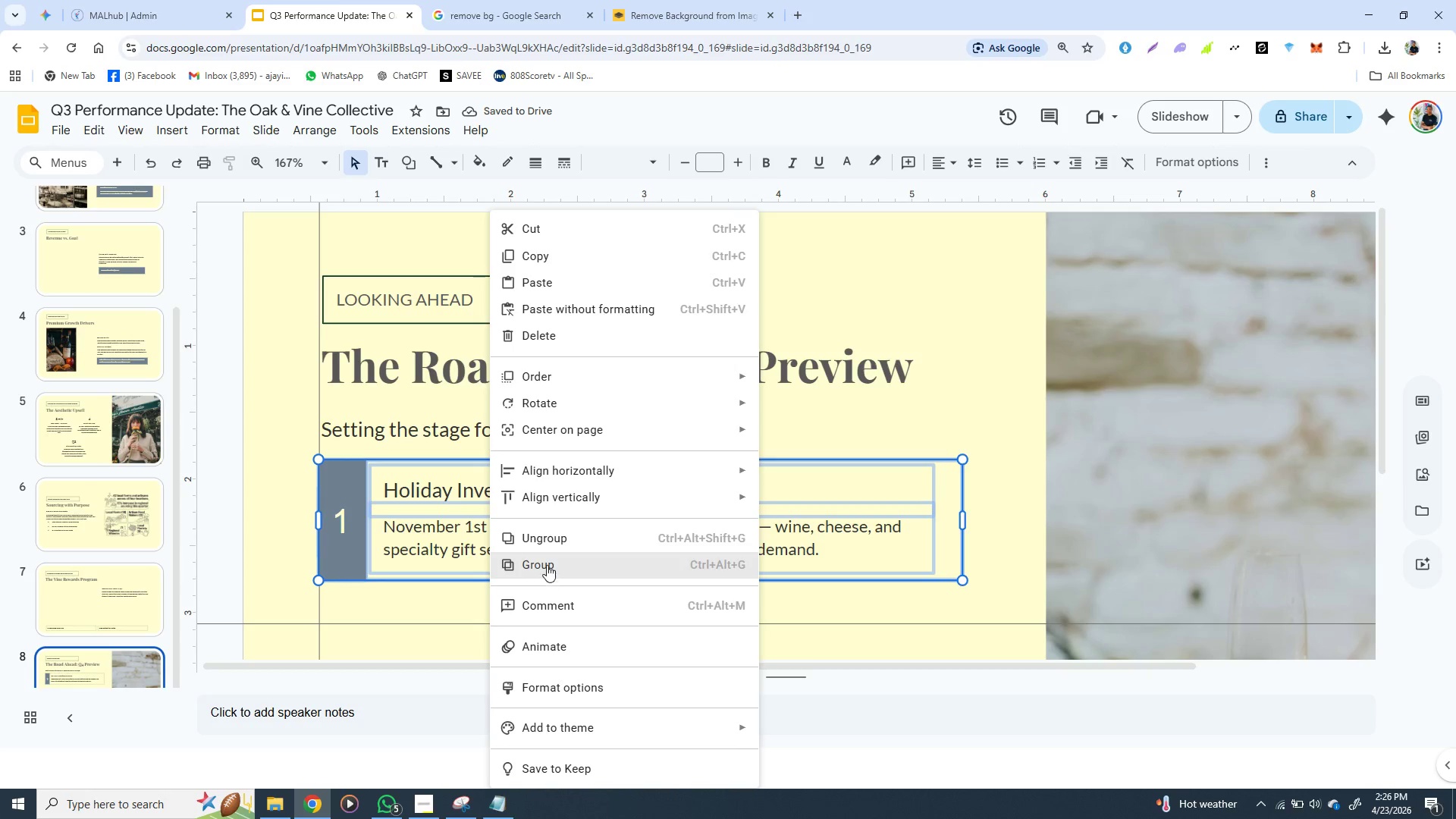 
left_click([547, 565])
 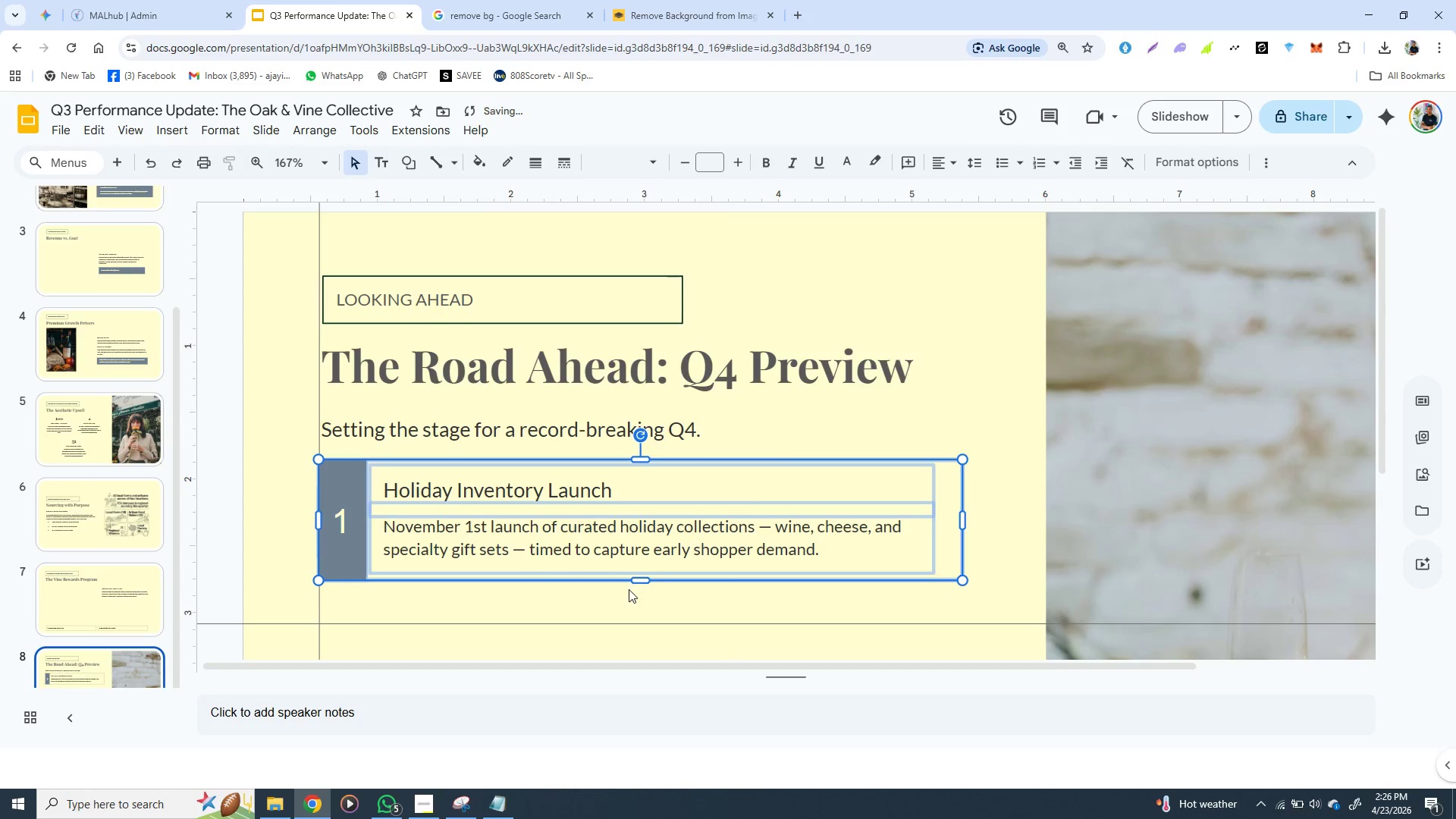 
left_click([629, 602])
 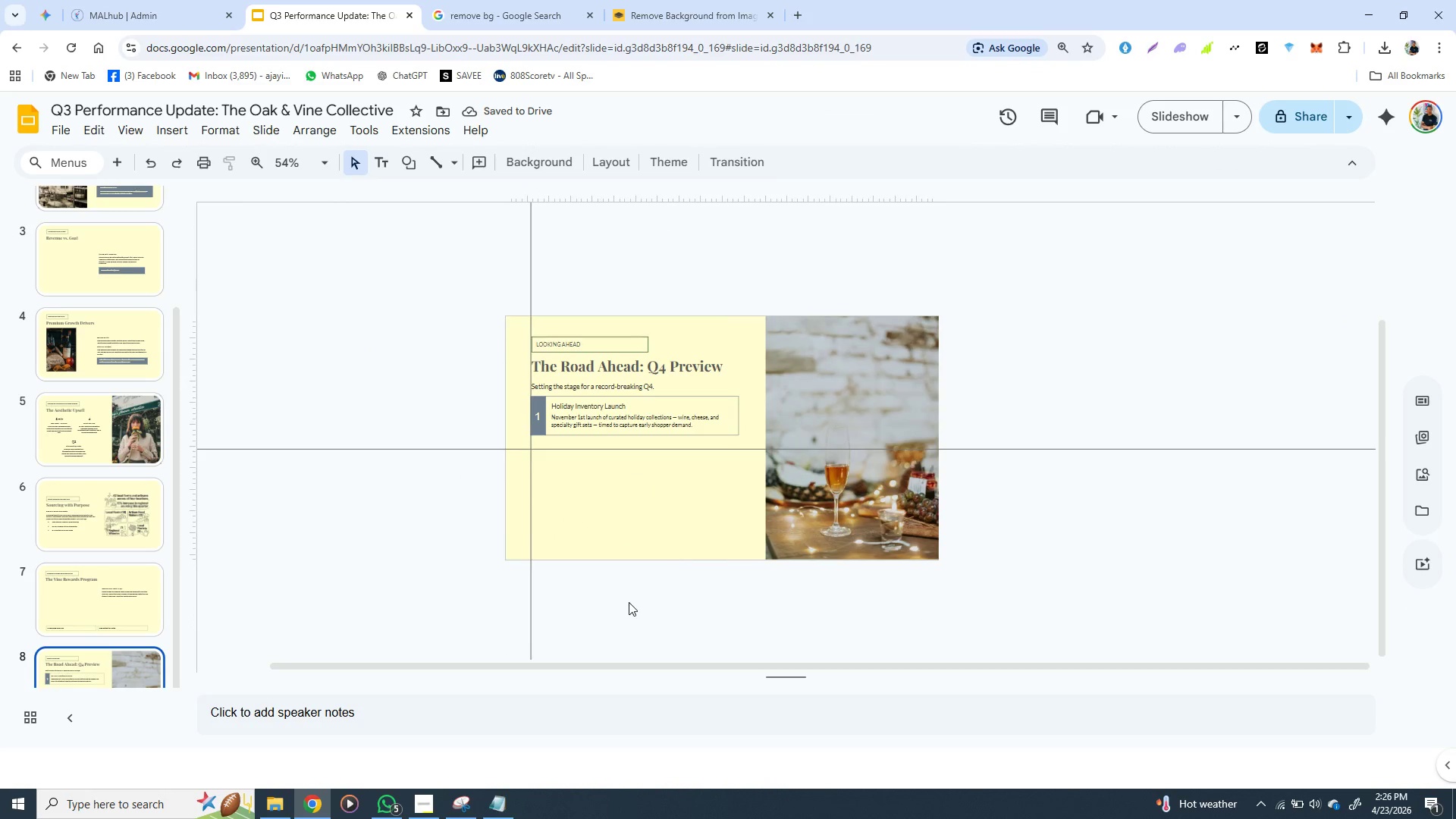 
wait(8.3)
 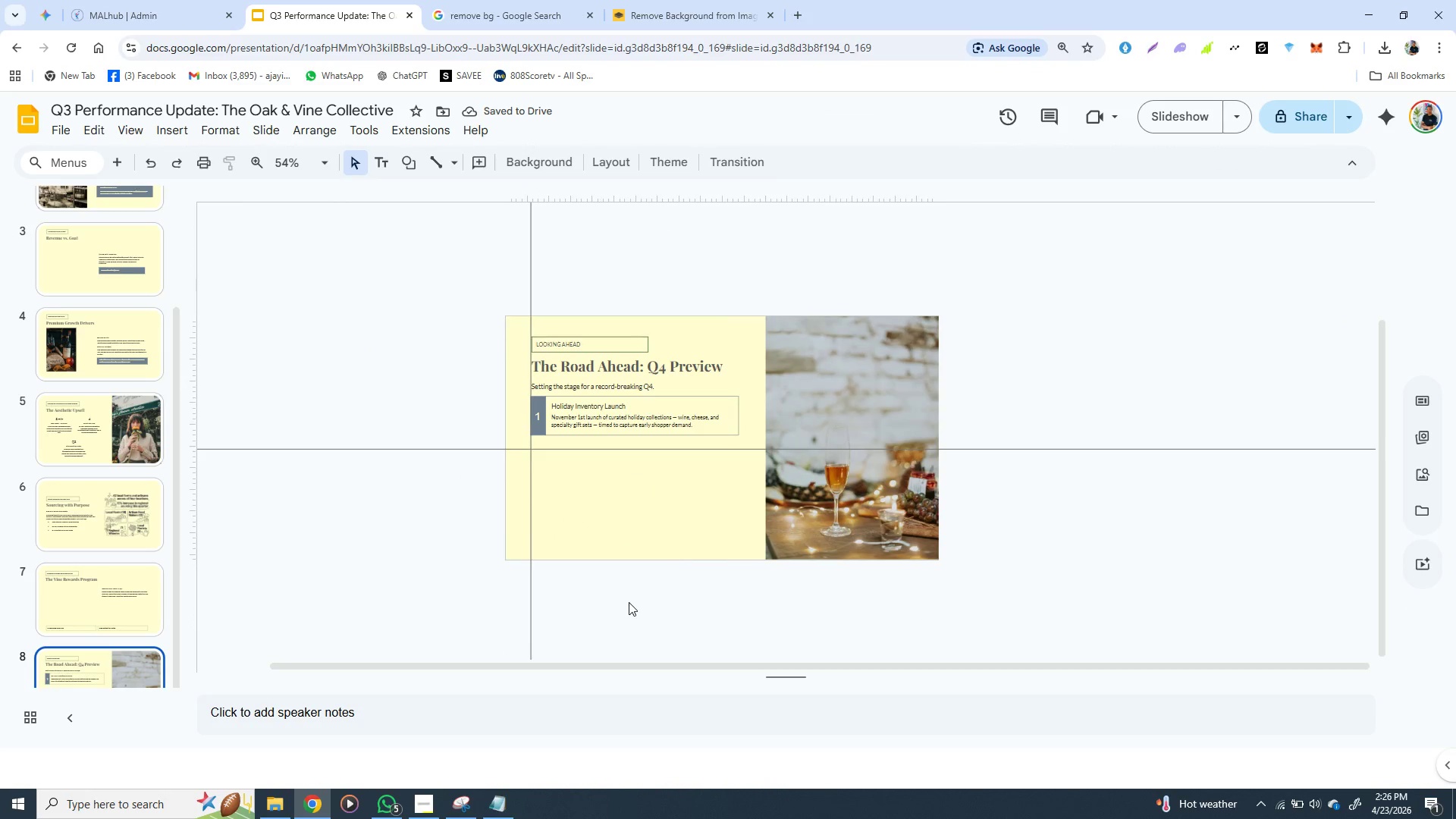 
left_click([569, 394])
 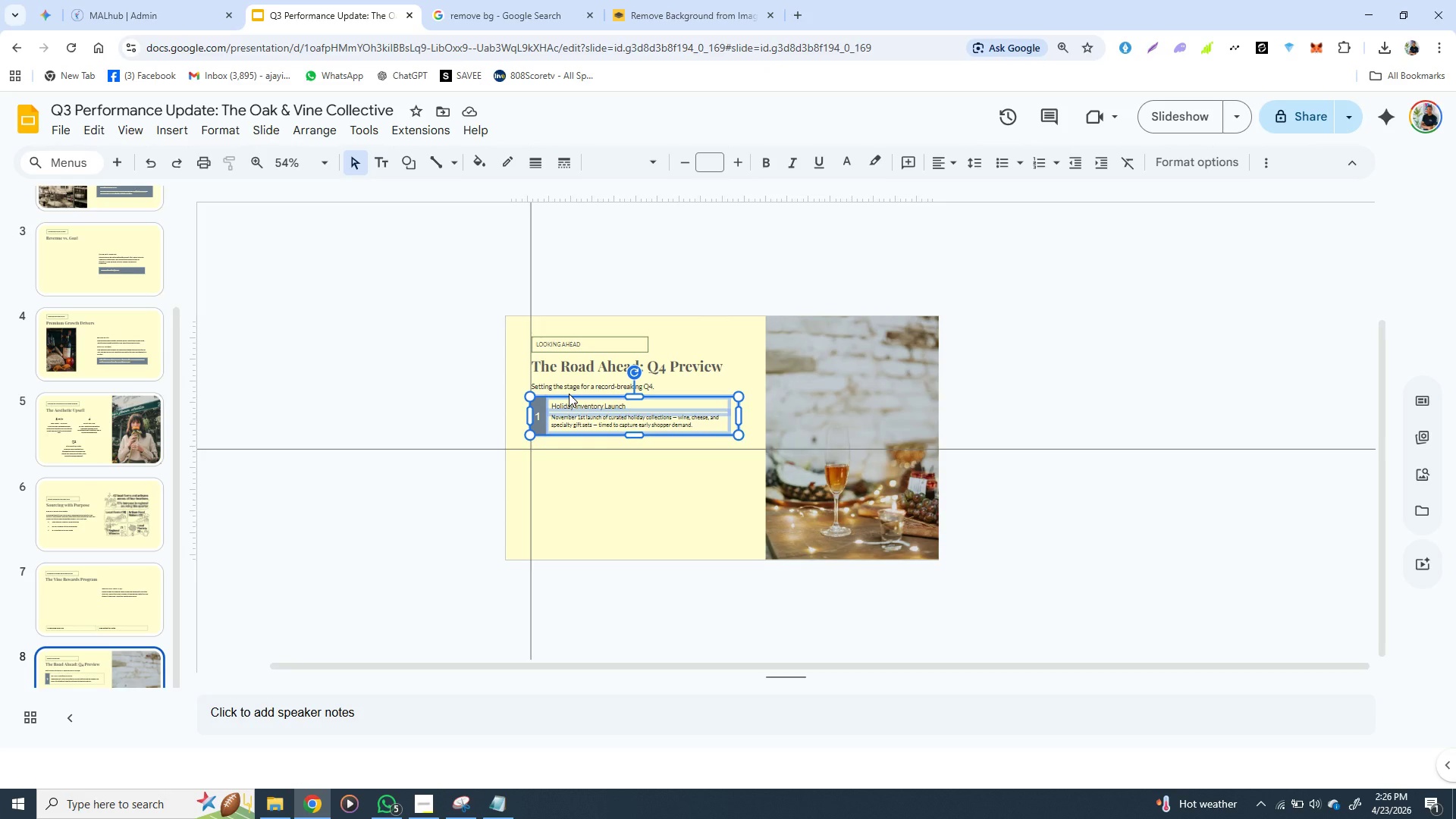 
key(Control+D)
 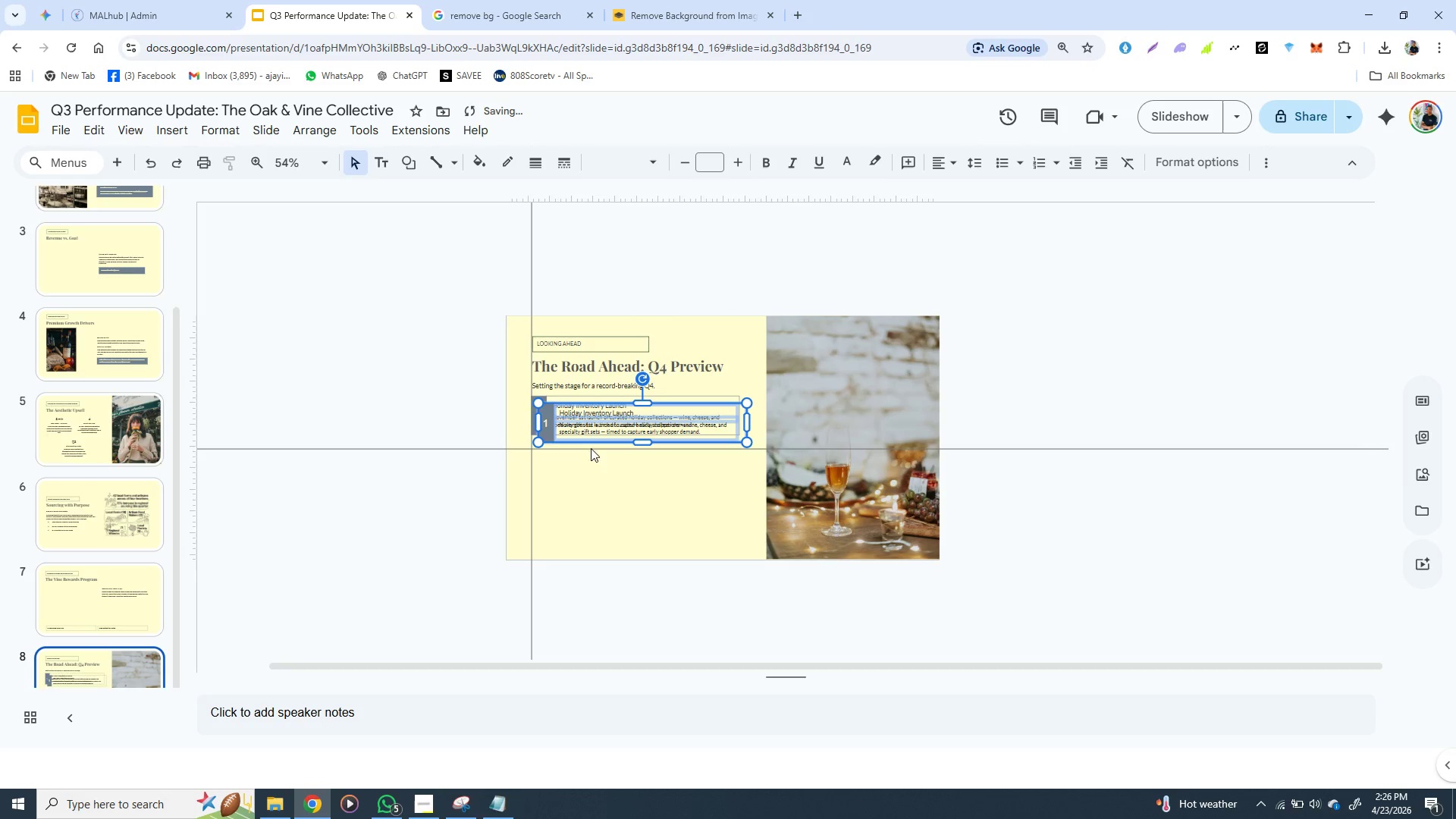 
left_click_drag(start_coordinate=[604, 416], to_coordinate=[597, 463])
 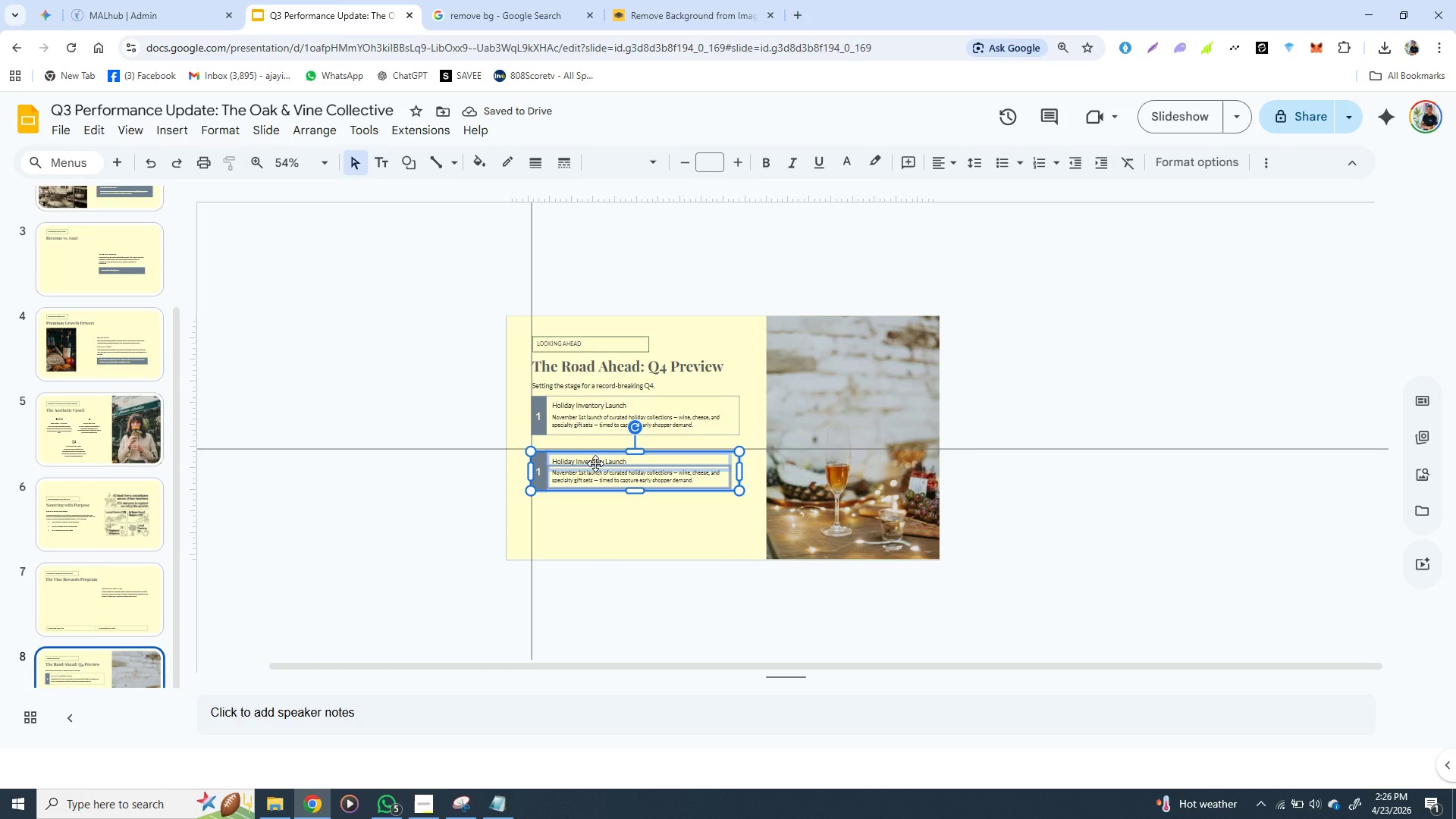 
key(Shift+D)
 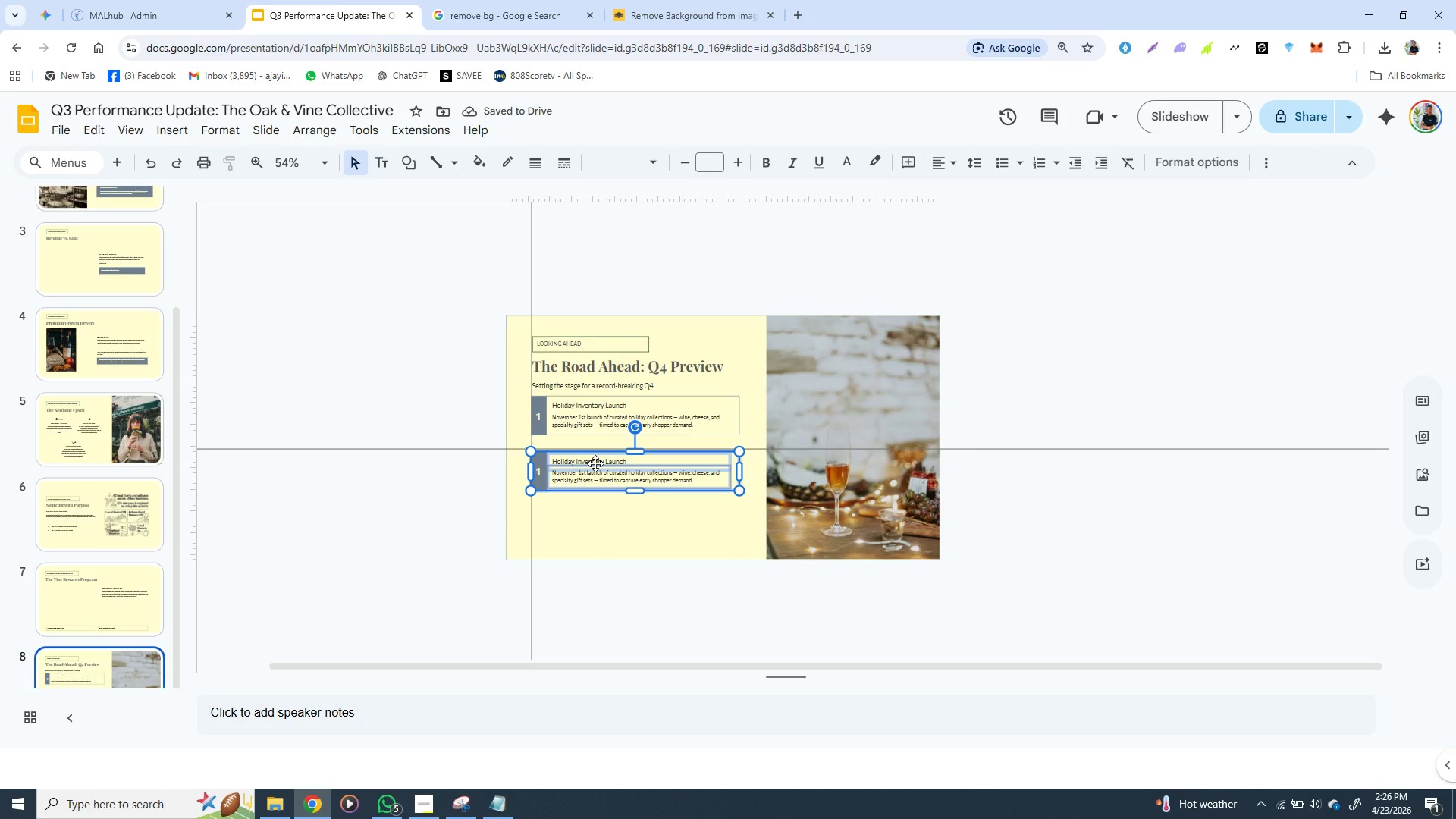 
key(Control+D)
 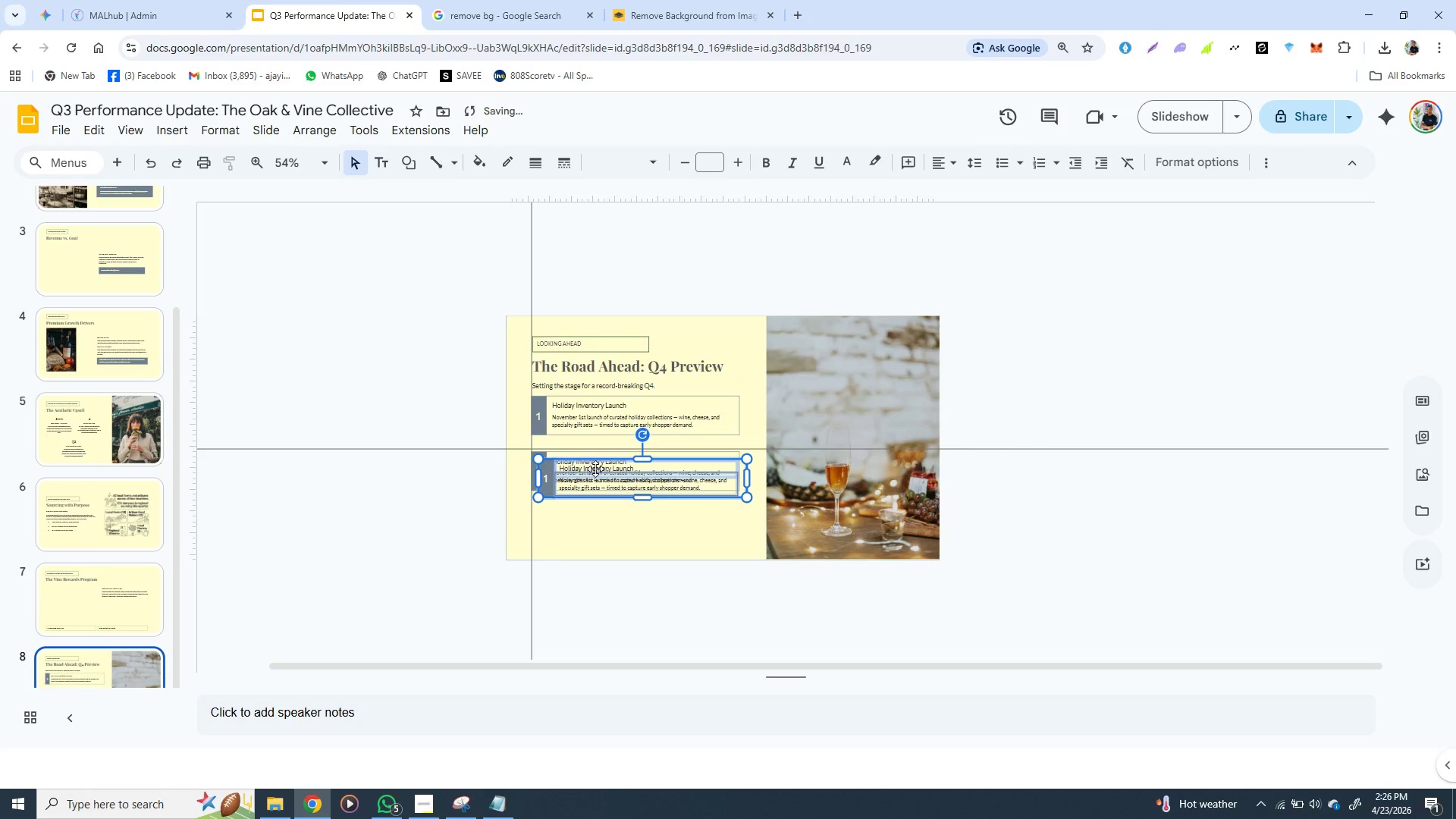 
left_click_drag(start_coordinate=[595, 469], to_coordinate=[589, 519])
 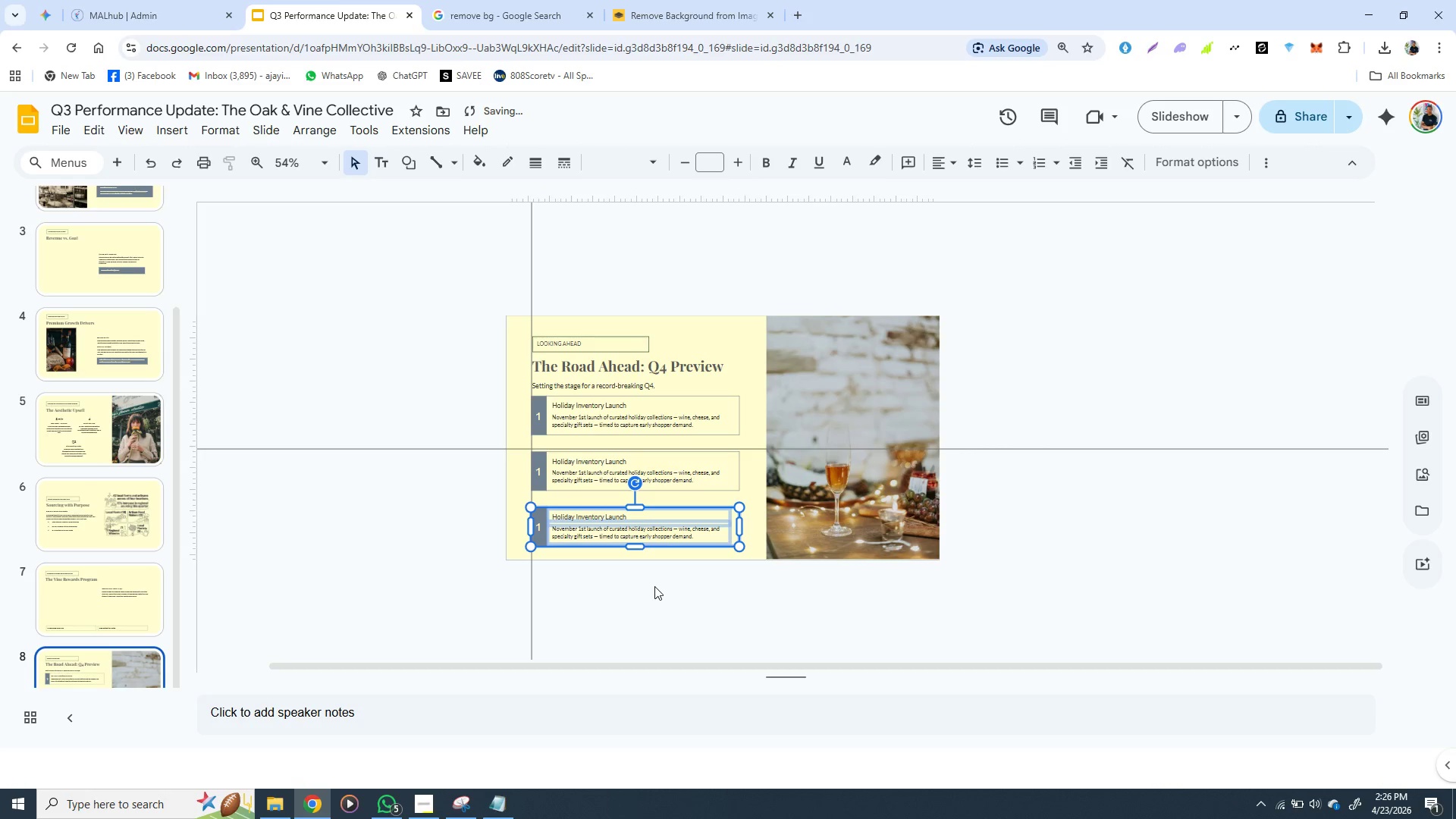 
left_click([654, 588])
 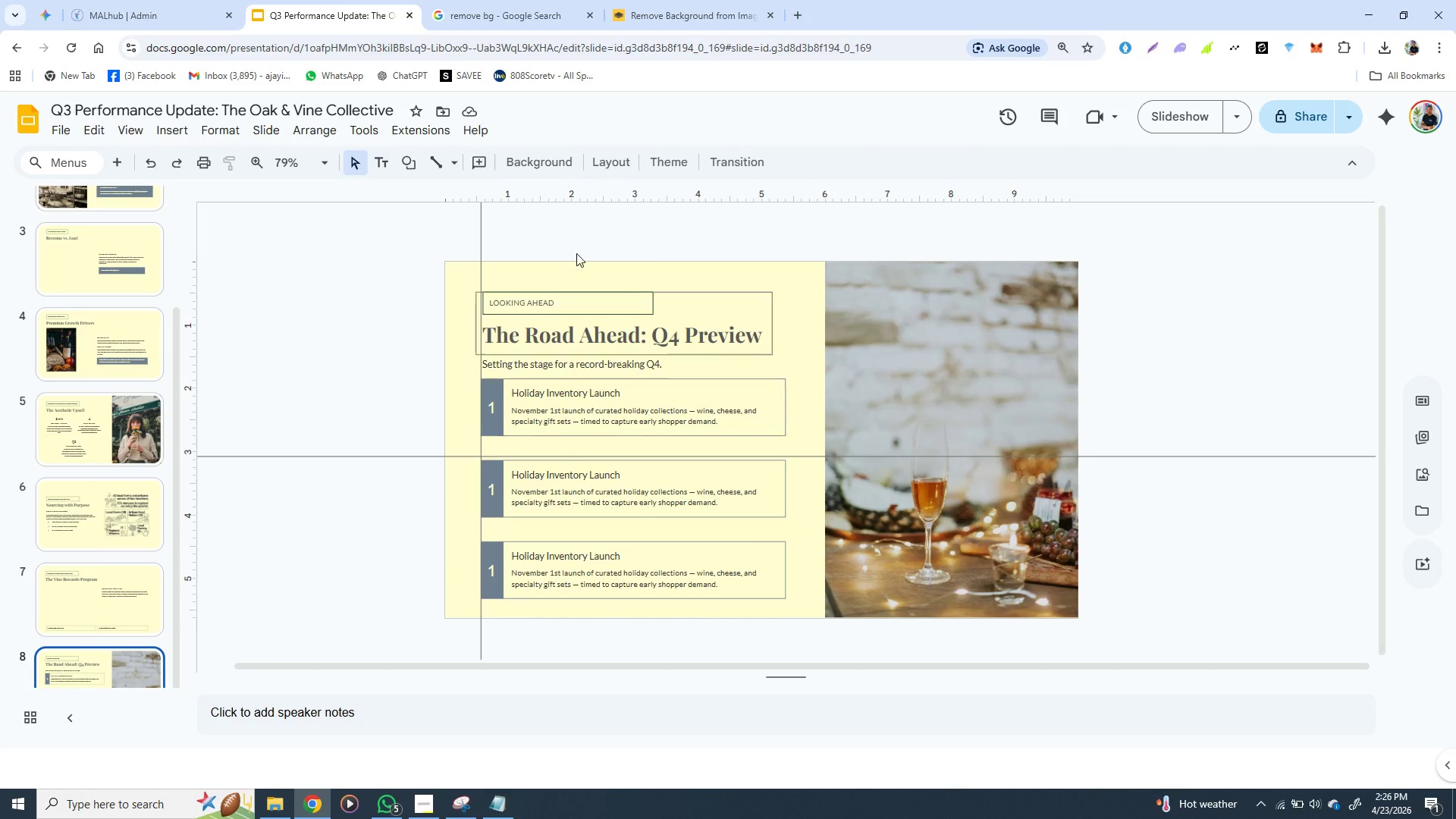 
wait(7.51)
 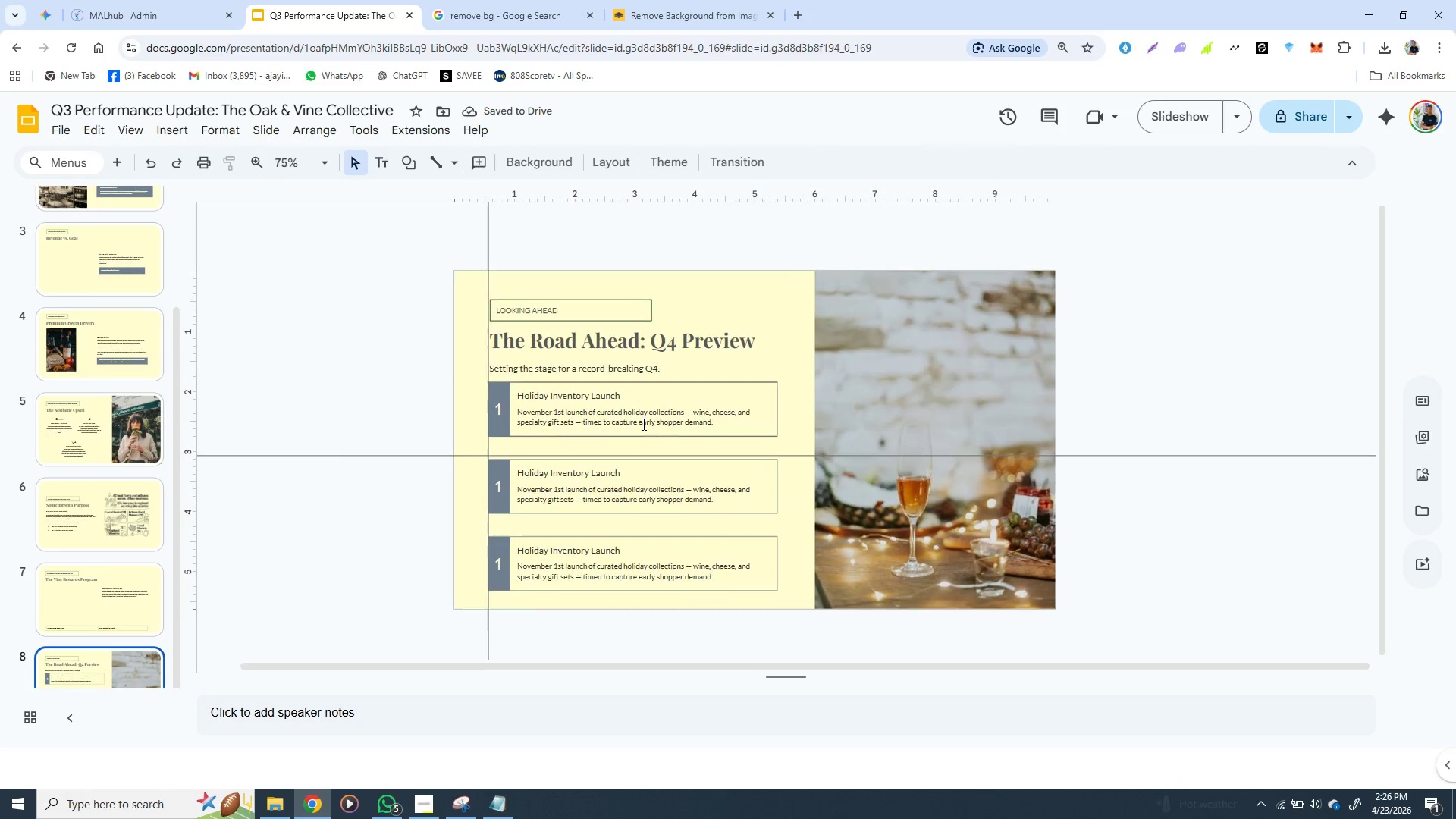 
left_click([508, 199])
 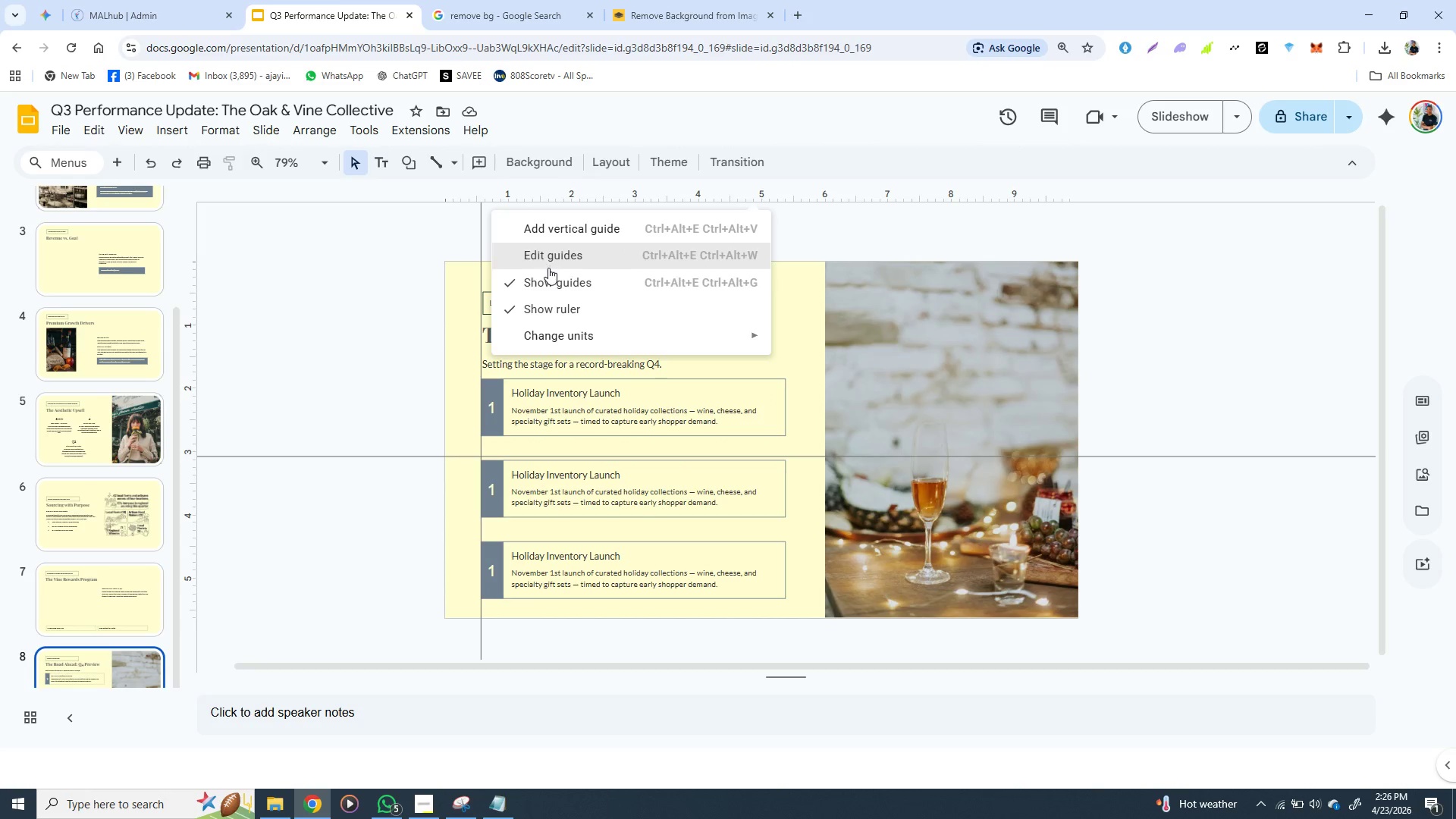 
left_click([548, 283])
 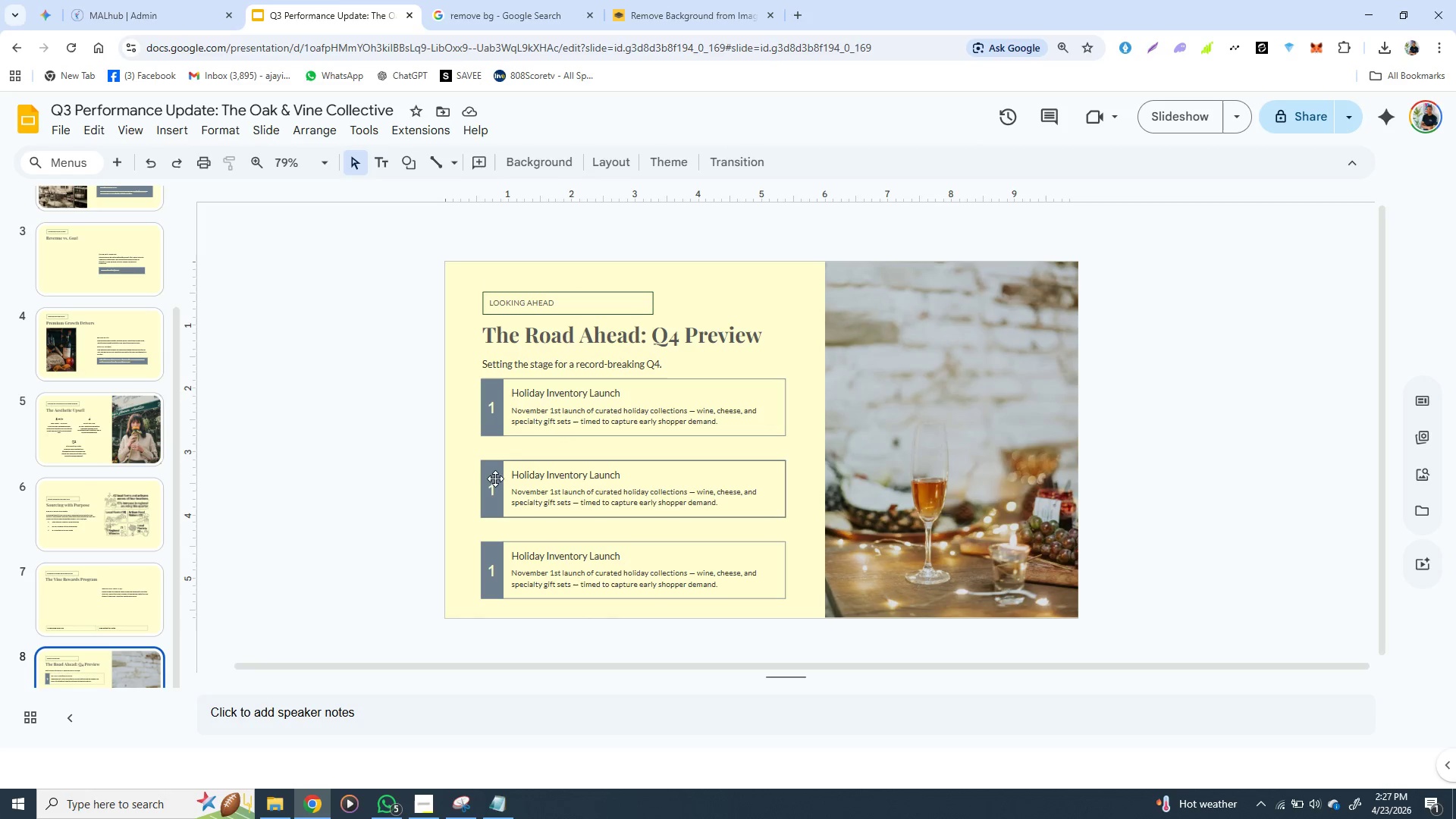 
wait(7.77)
 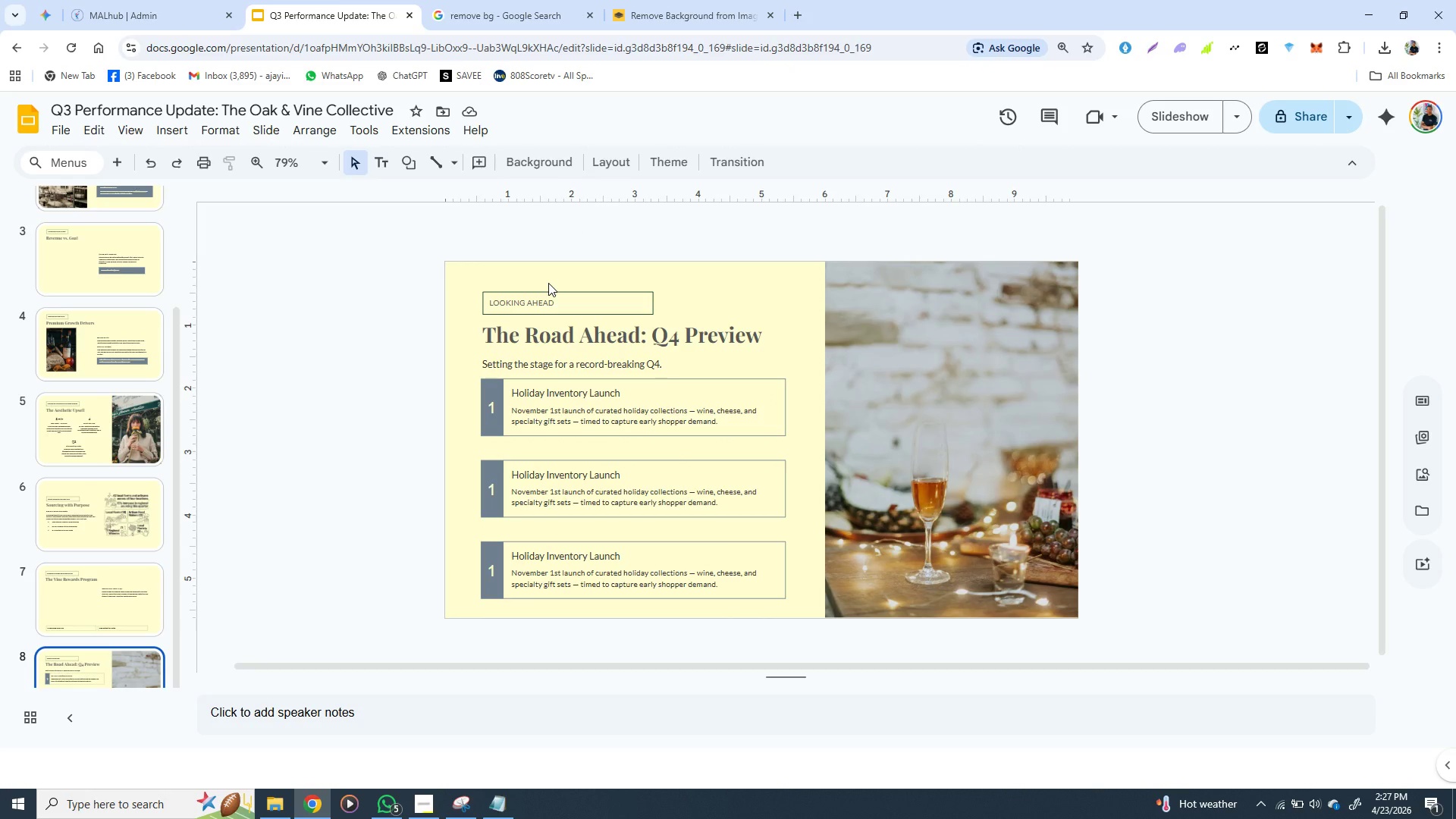 
left_click([504, 484])
 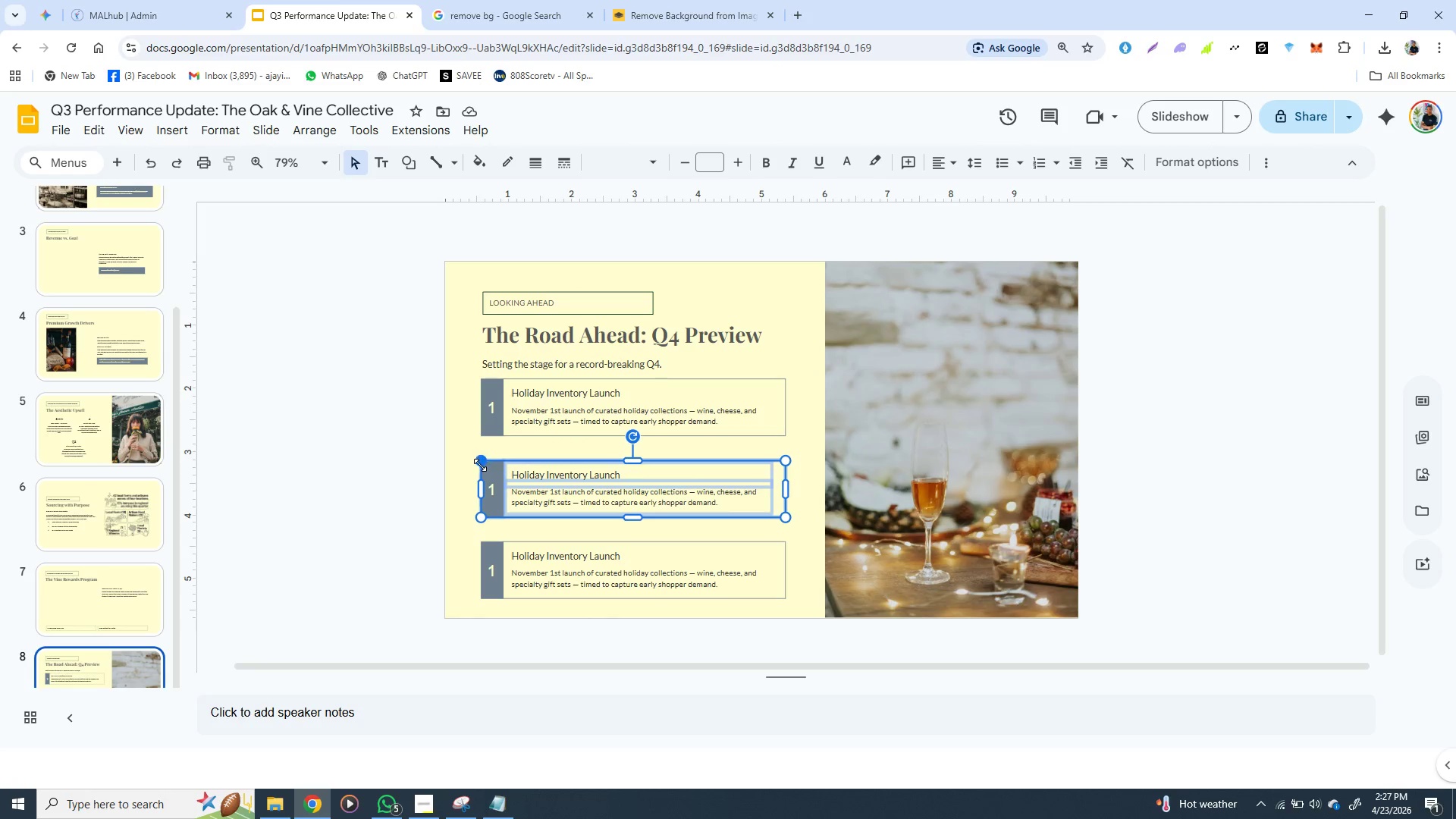 
left_click([480, 467])
 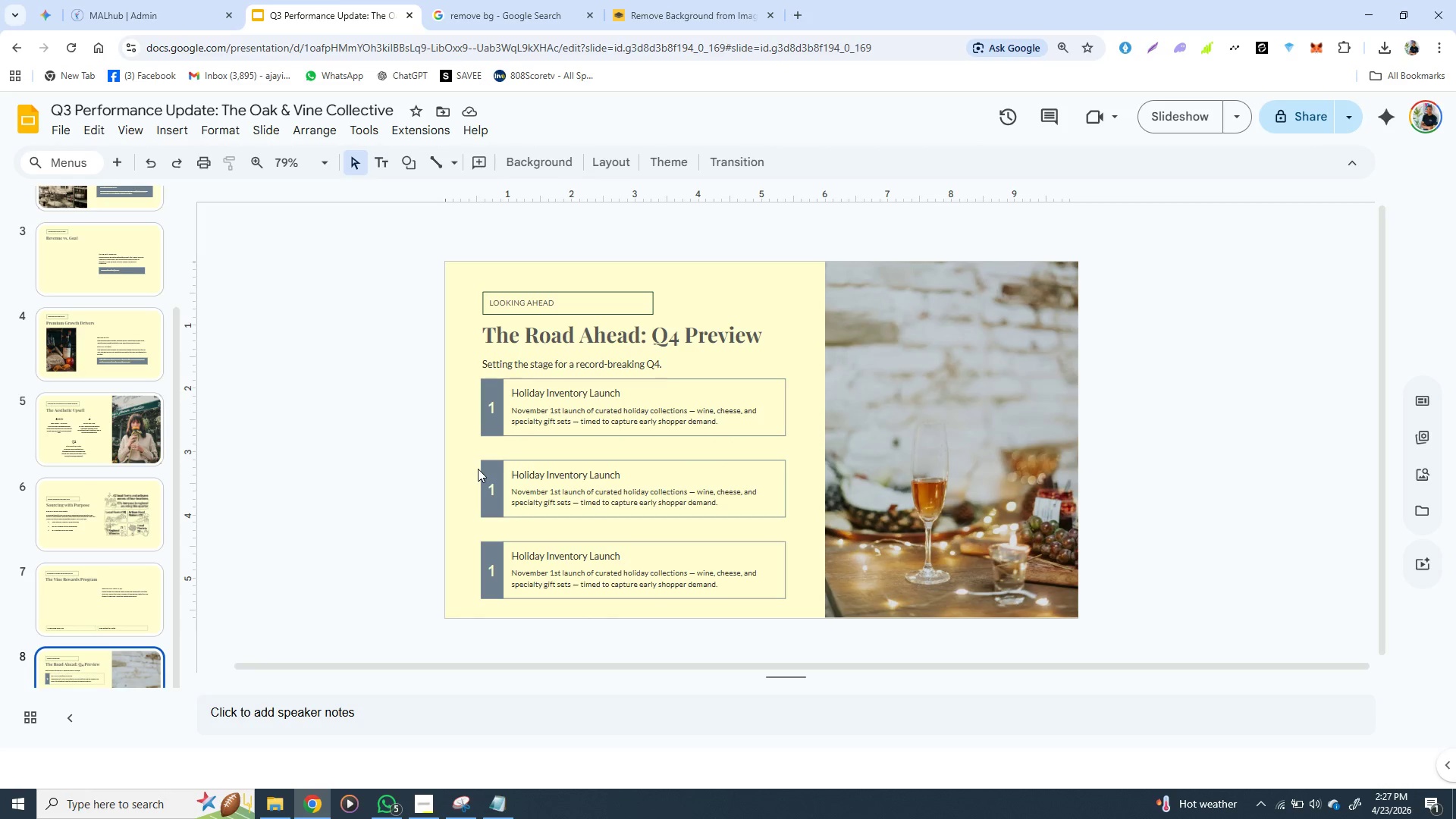 
wait(7.3)
 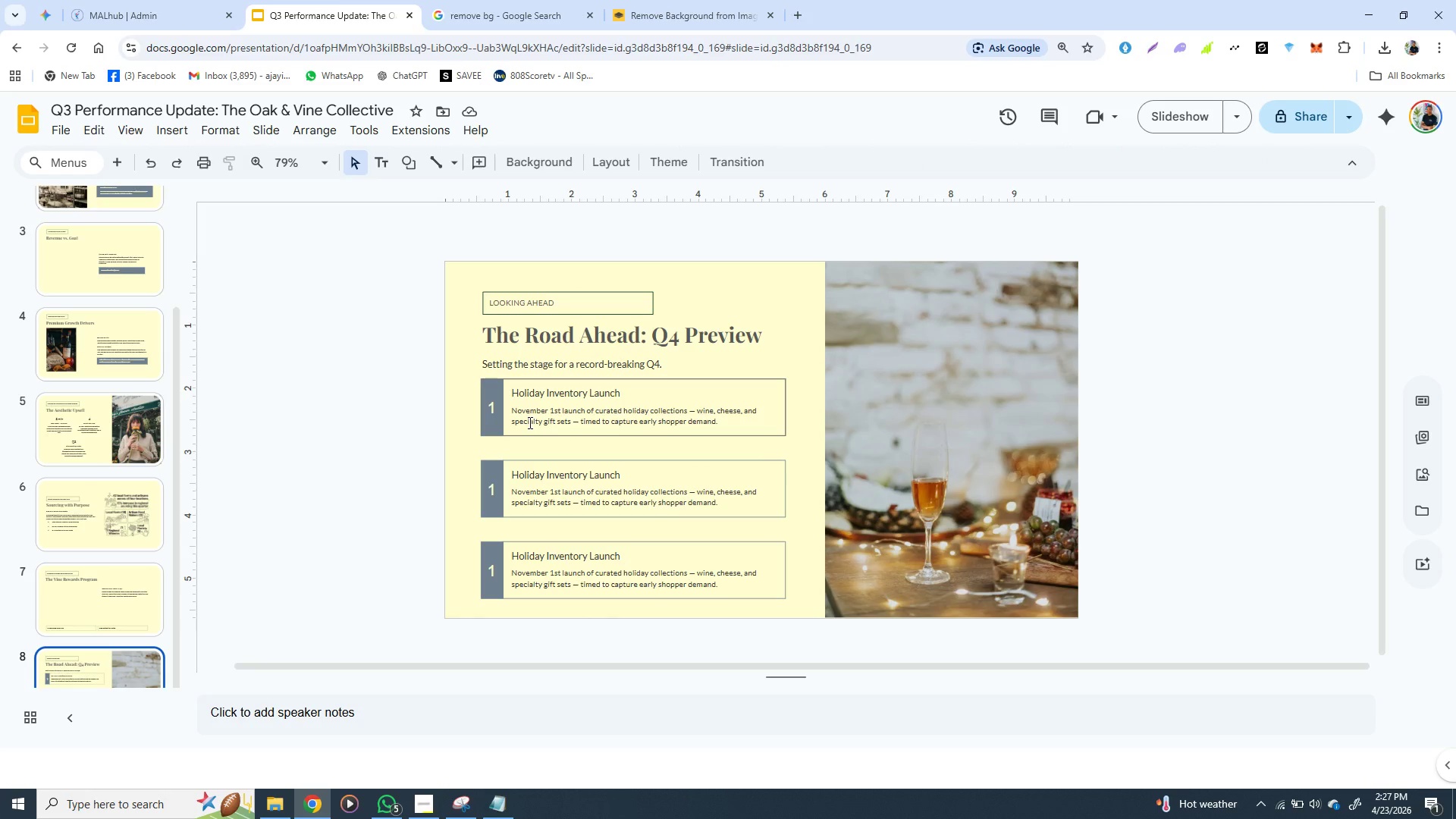 
left_click([481, 463])
 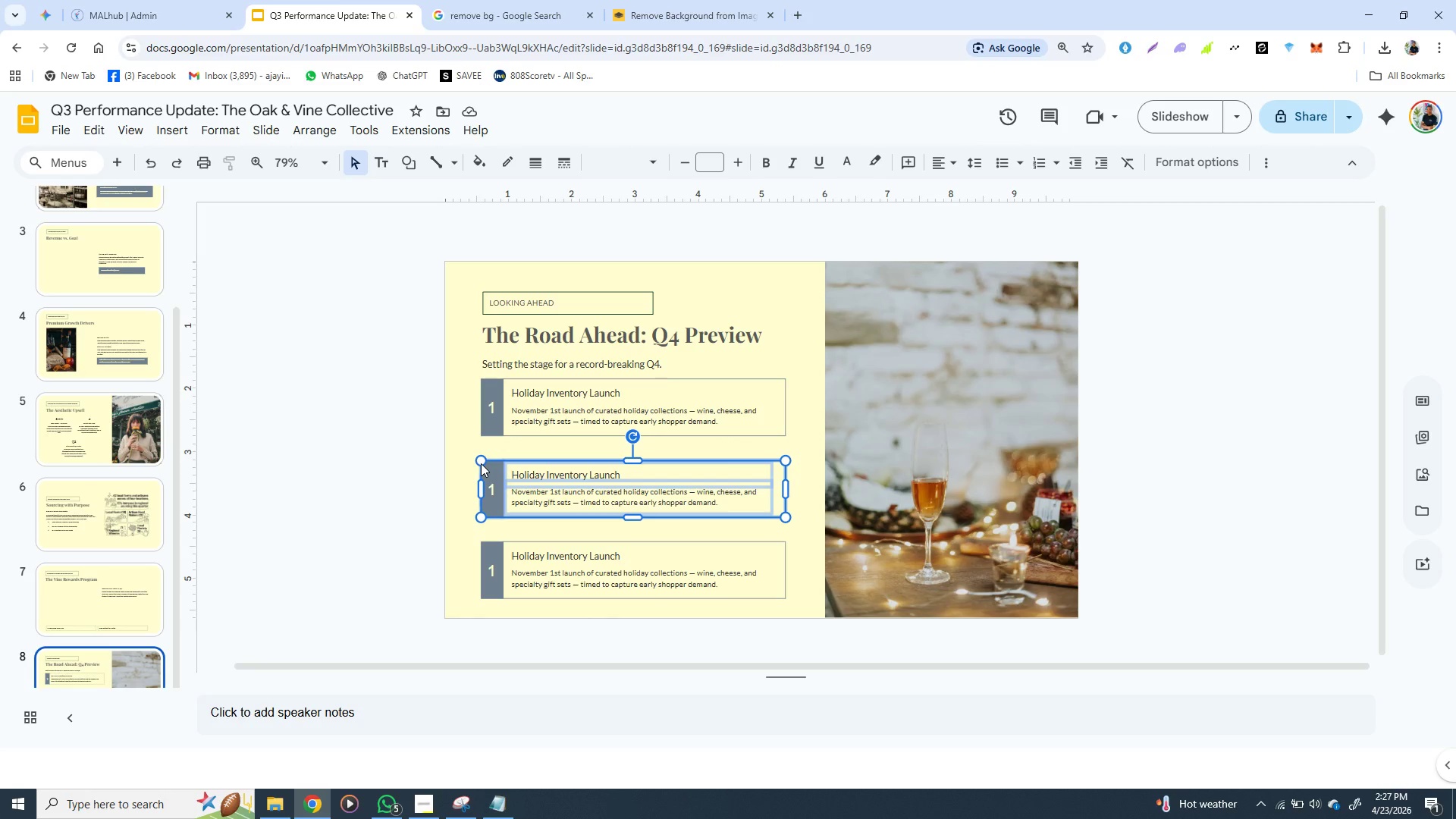 
hold_key(key=ArrowUp, duration=0.86)
 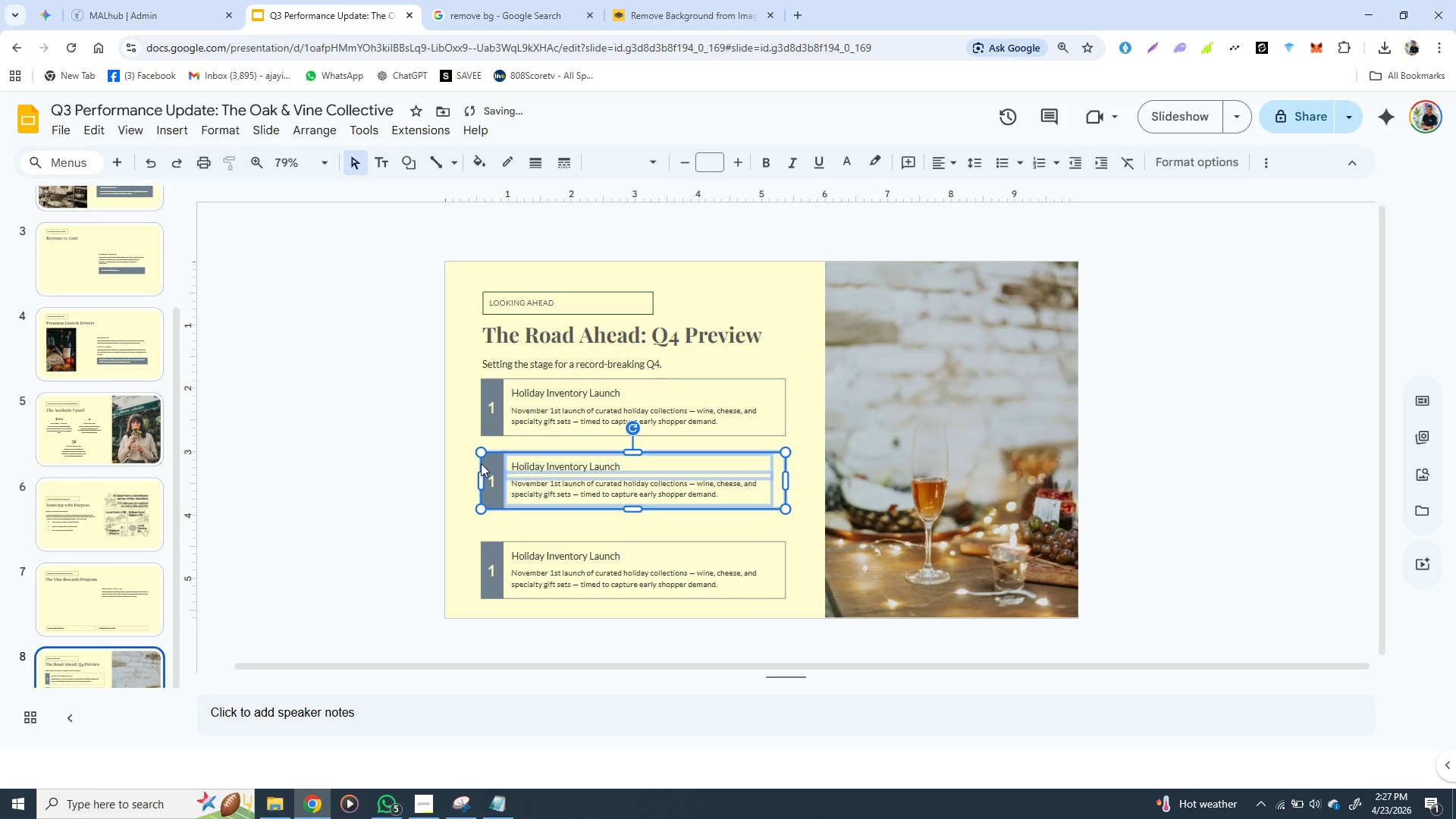 
key(ArrowUp)
 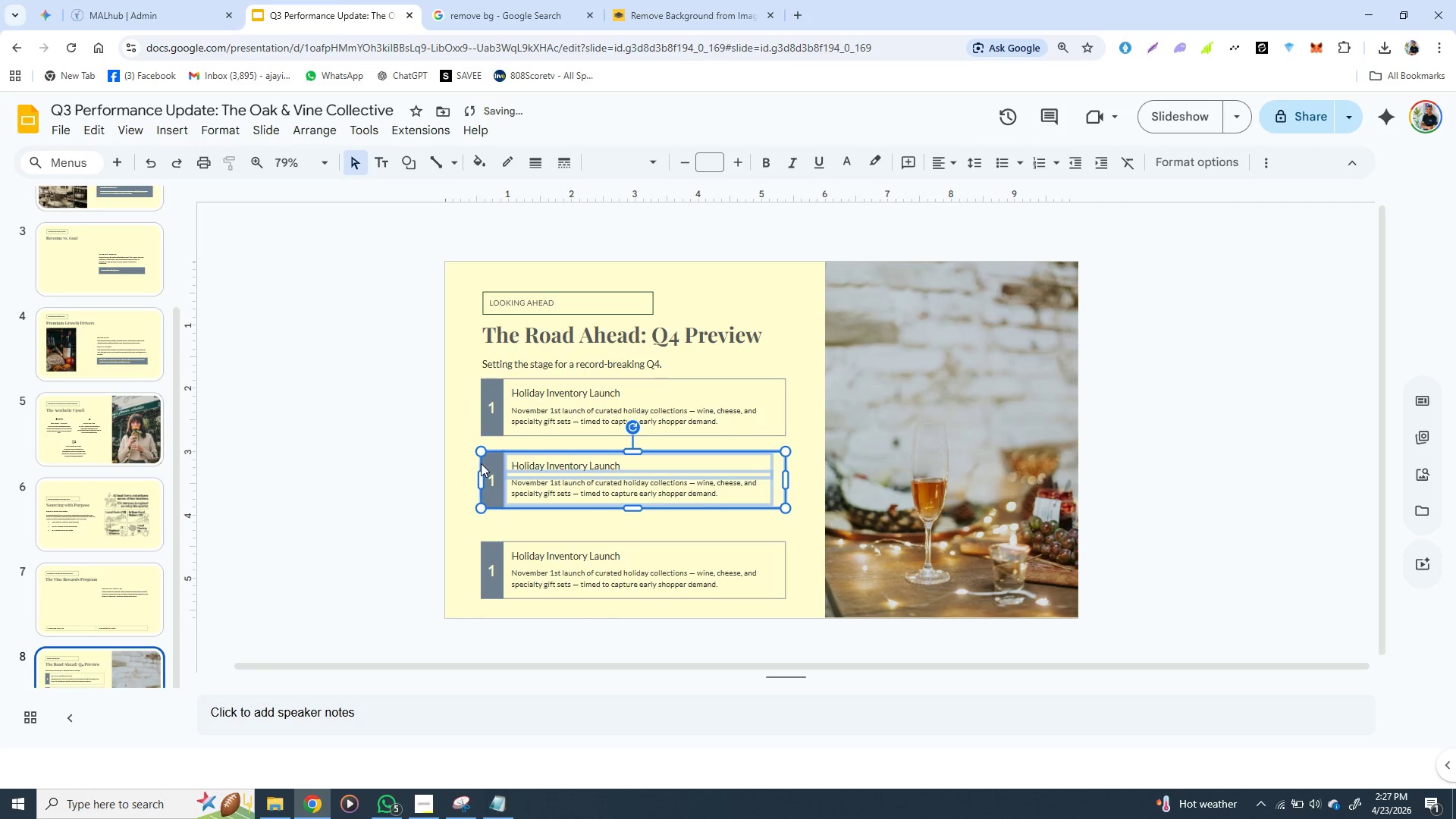 
key(ArrowUp)
 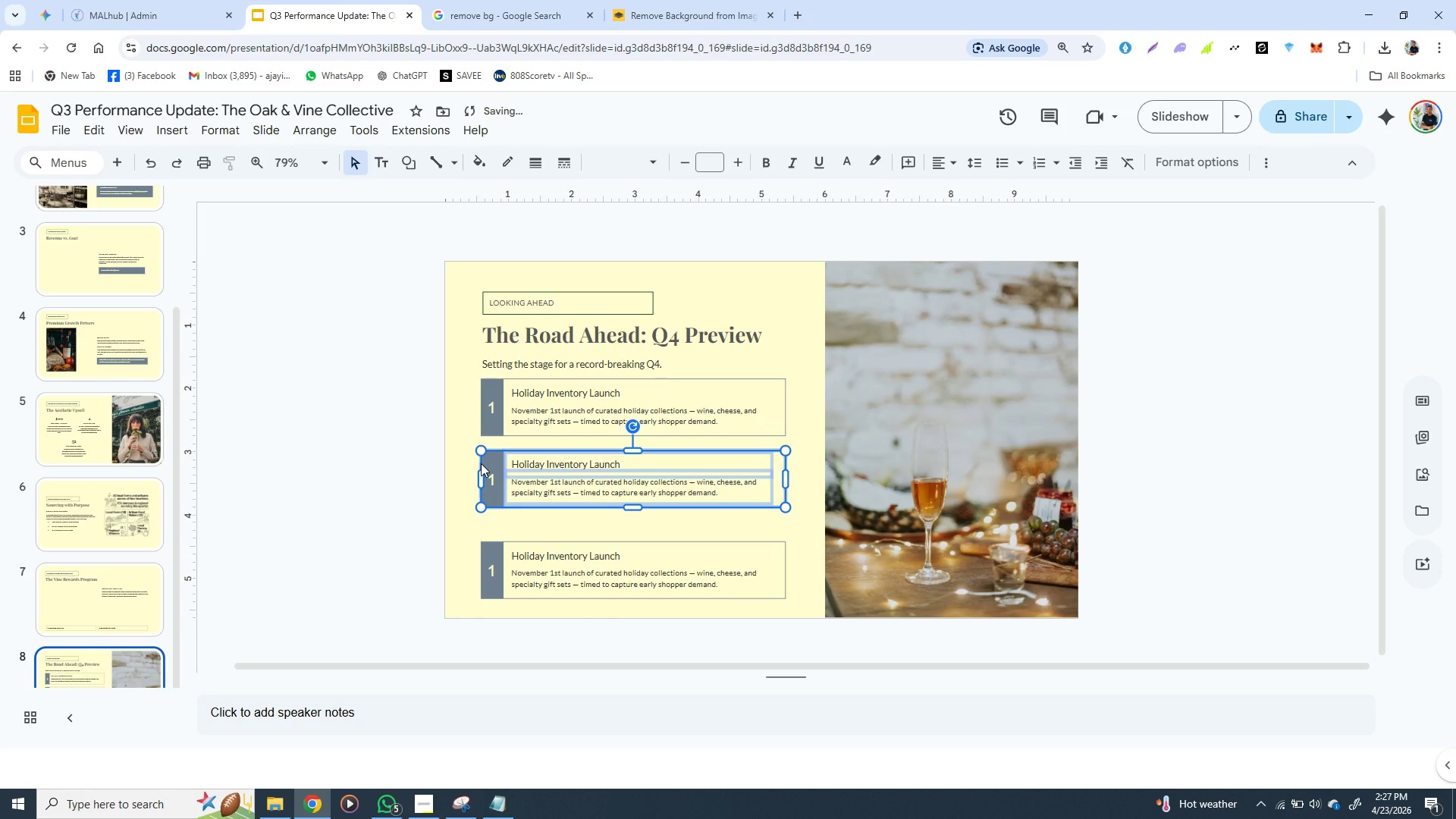 
key(ArrowUp)
 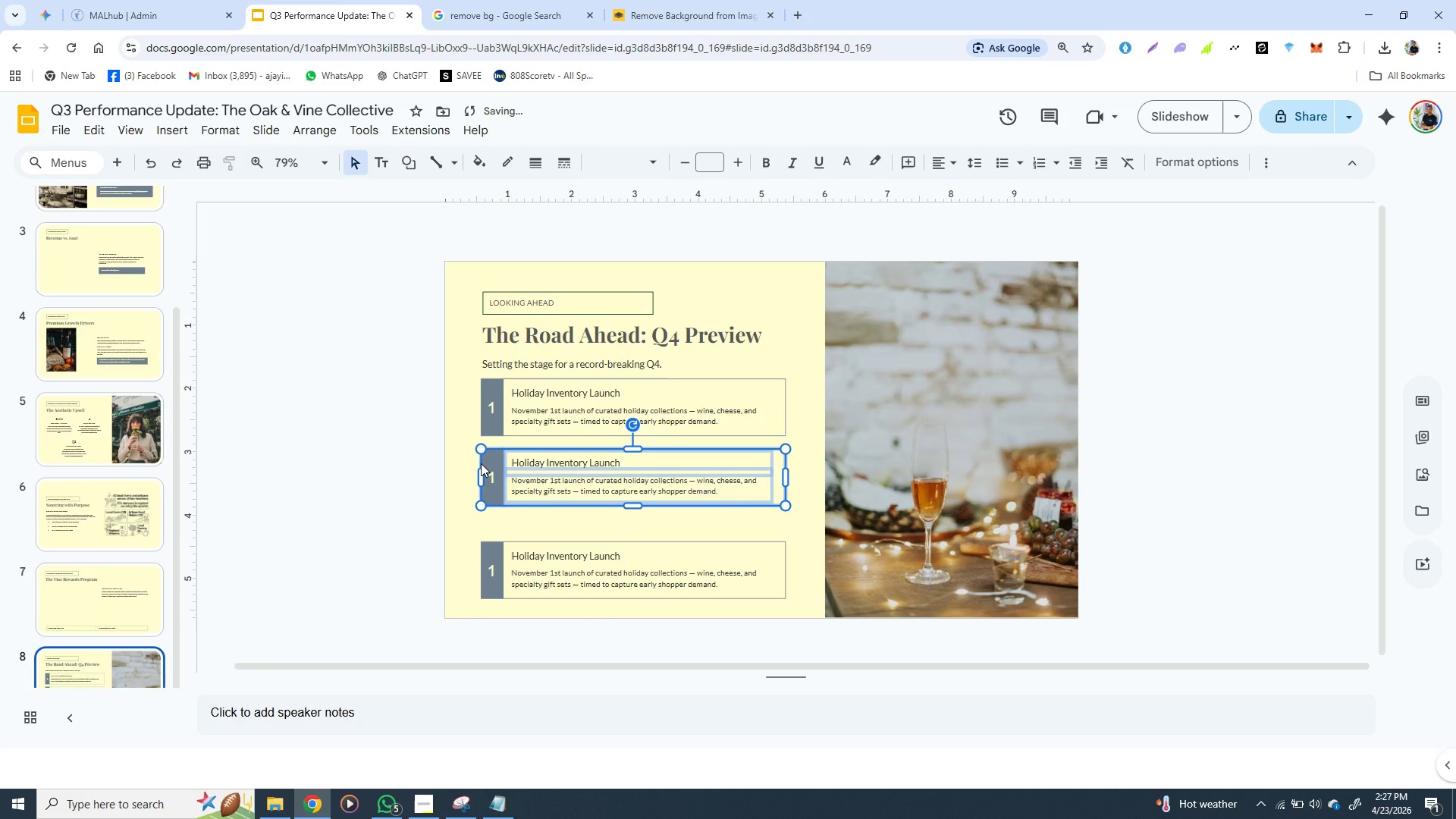 
key(ArrowUp)
 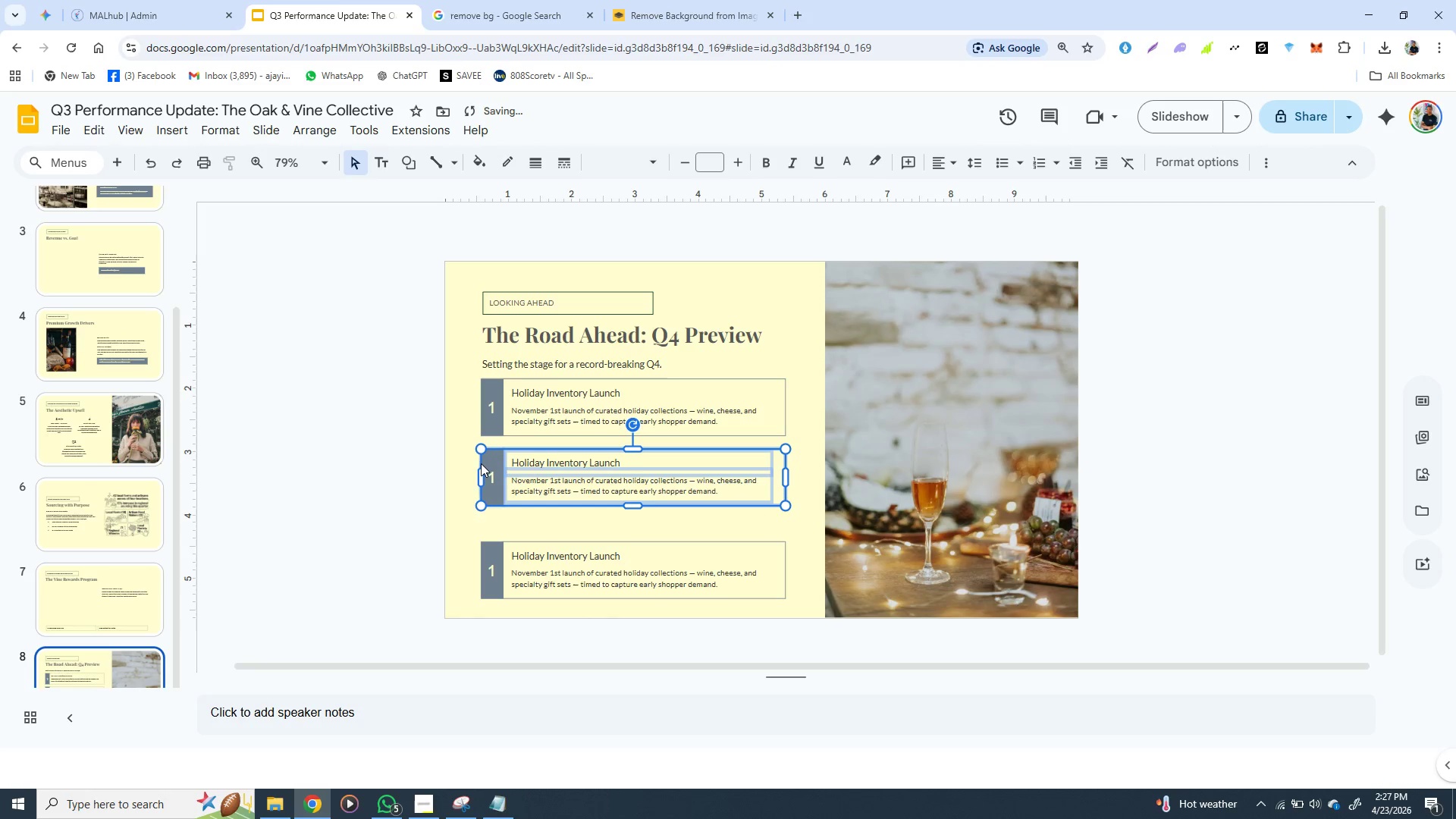 
key(ArrowUp)
 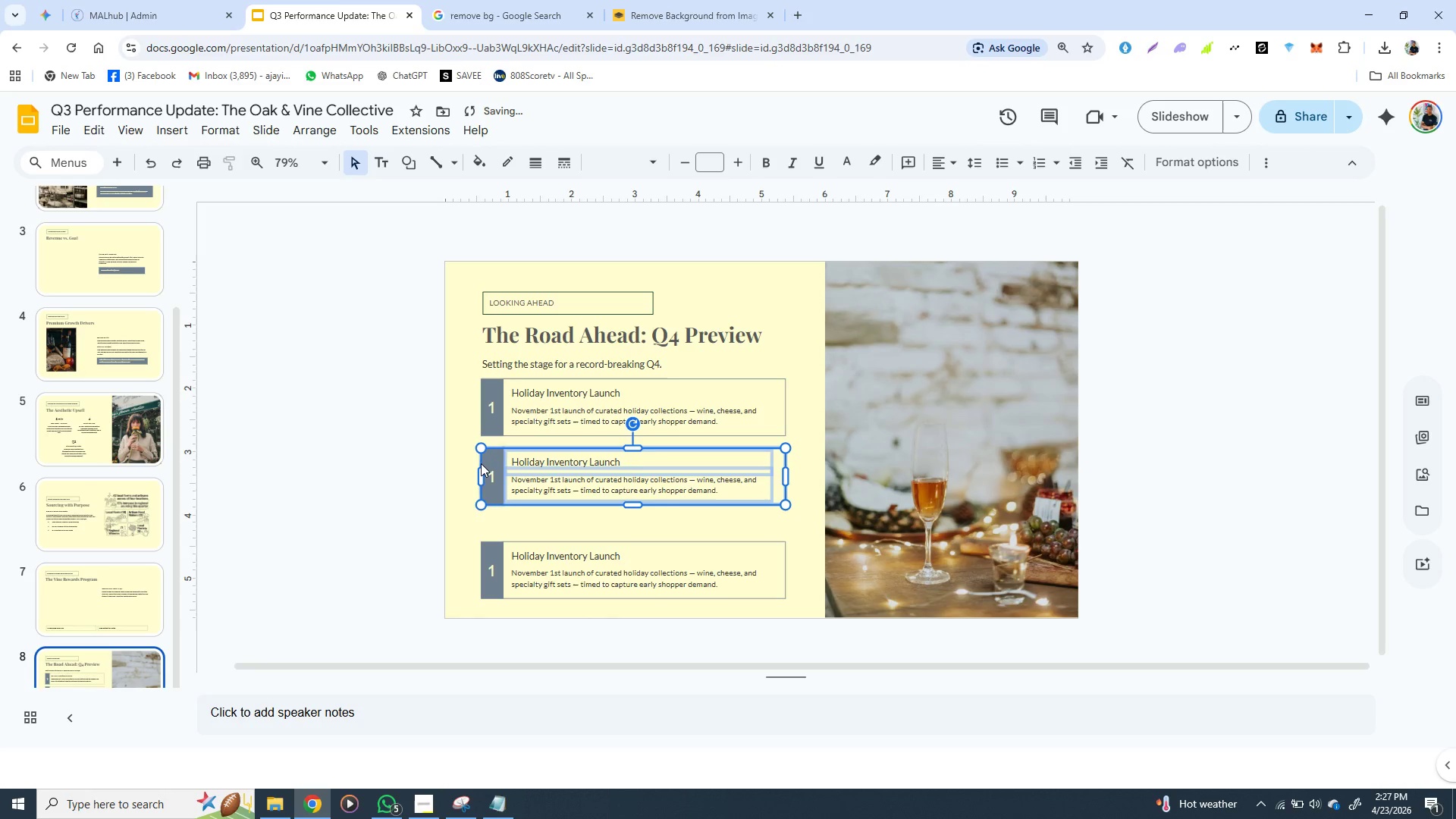 
key(ArrowUp)
 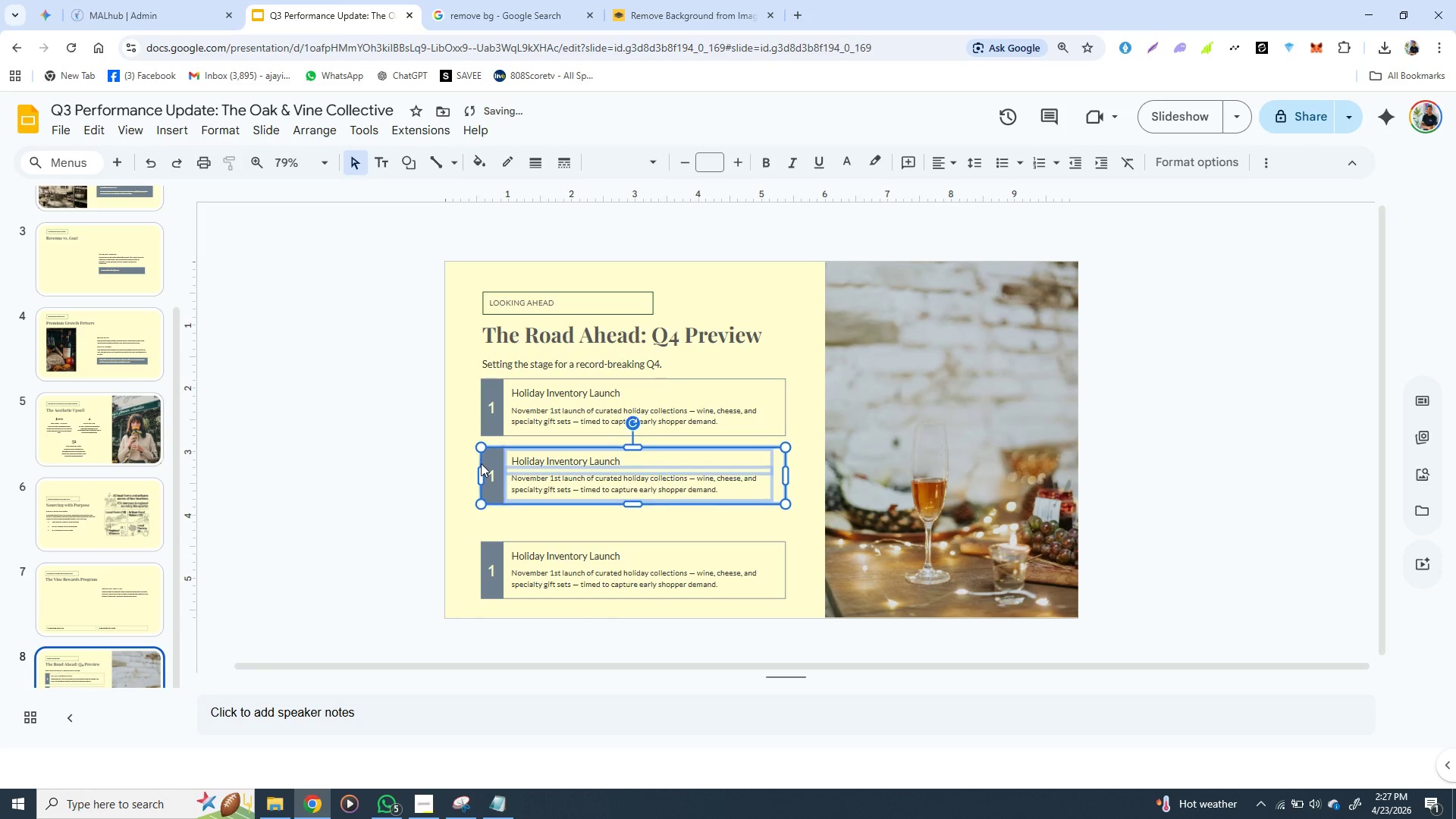 
key(ArrowUp)
 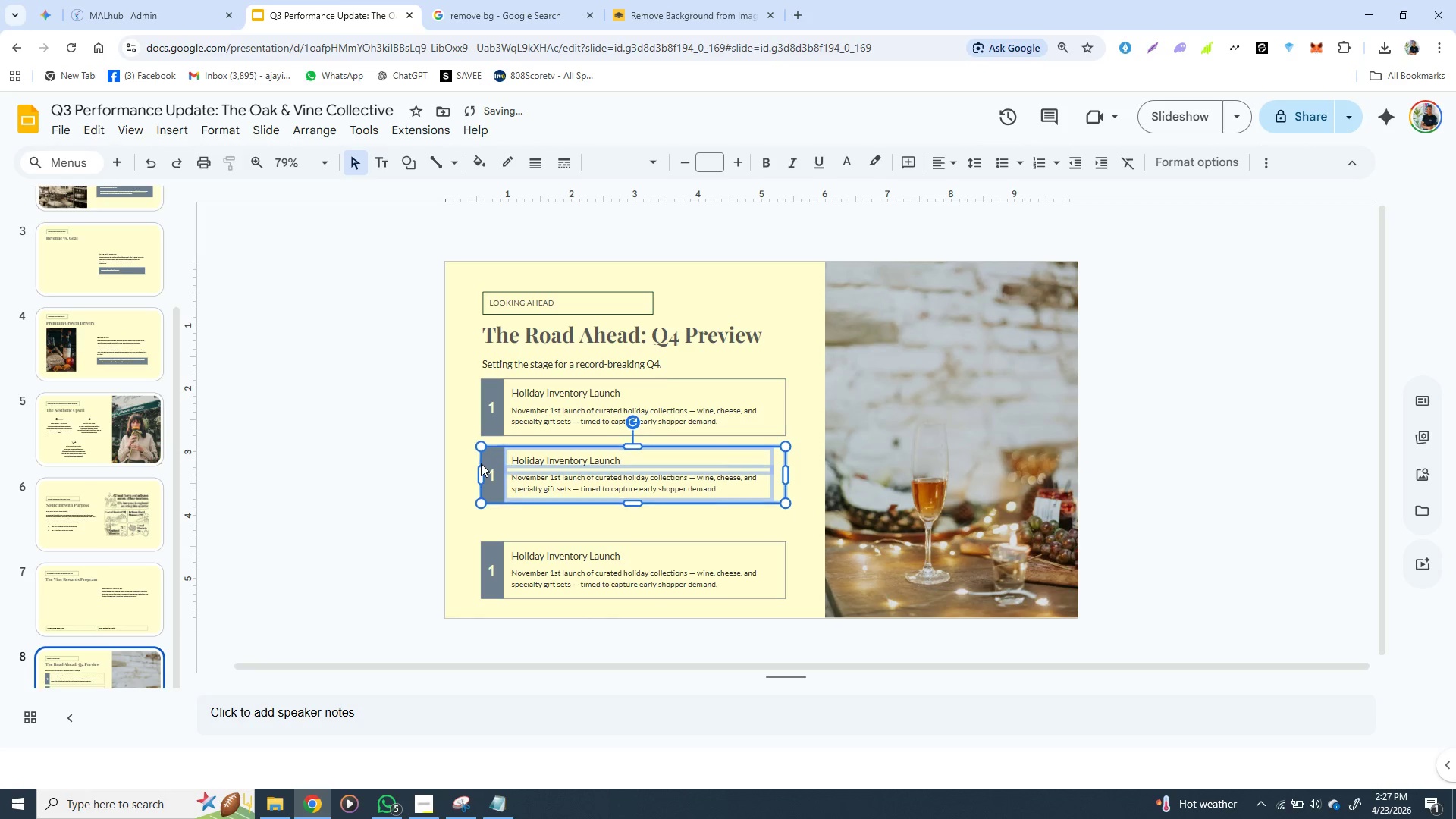 
key(ArrowUp)
 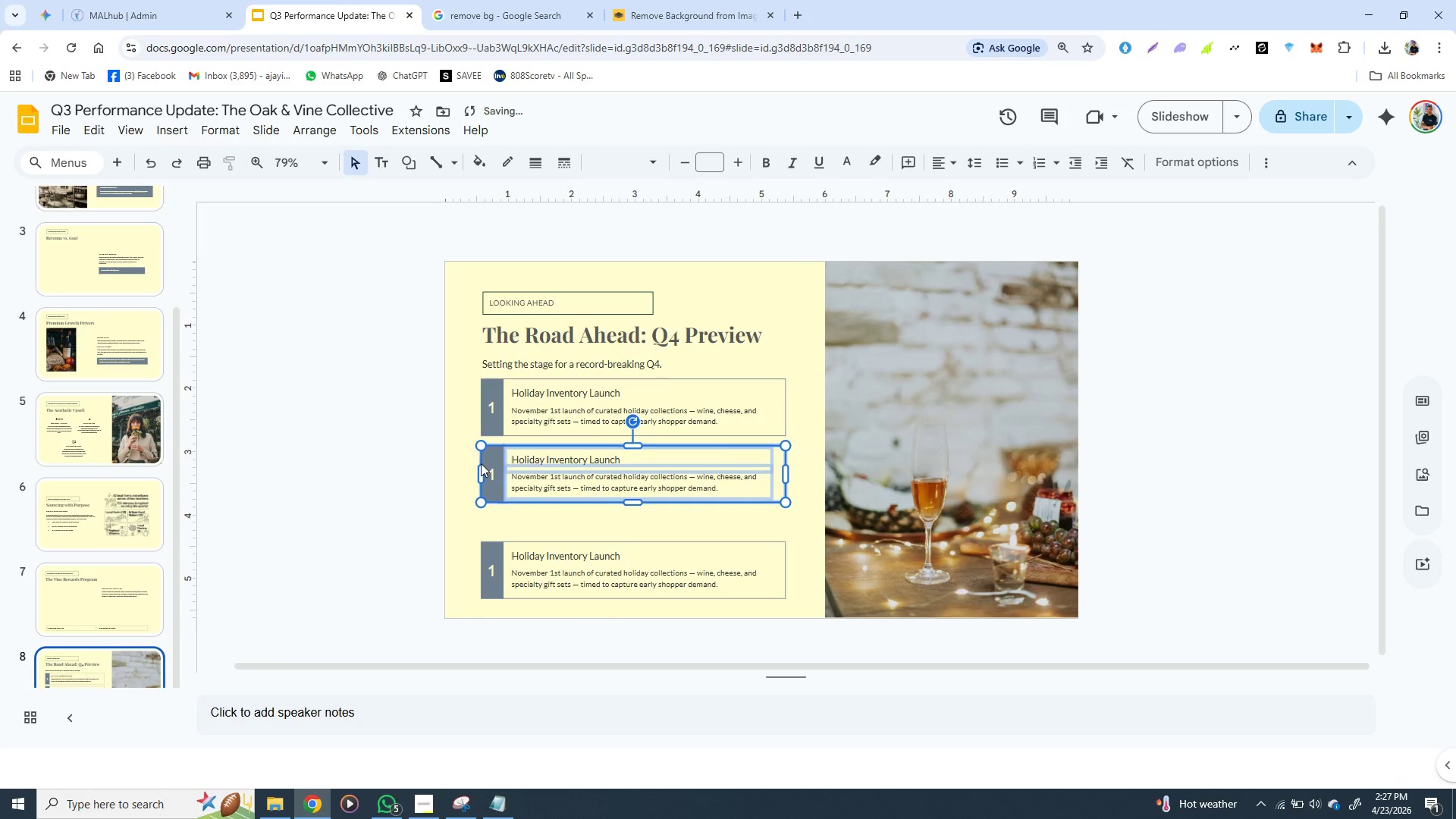 
key(ArrowUp)
 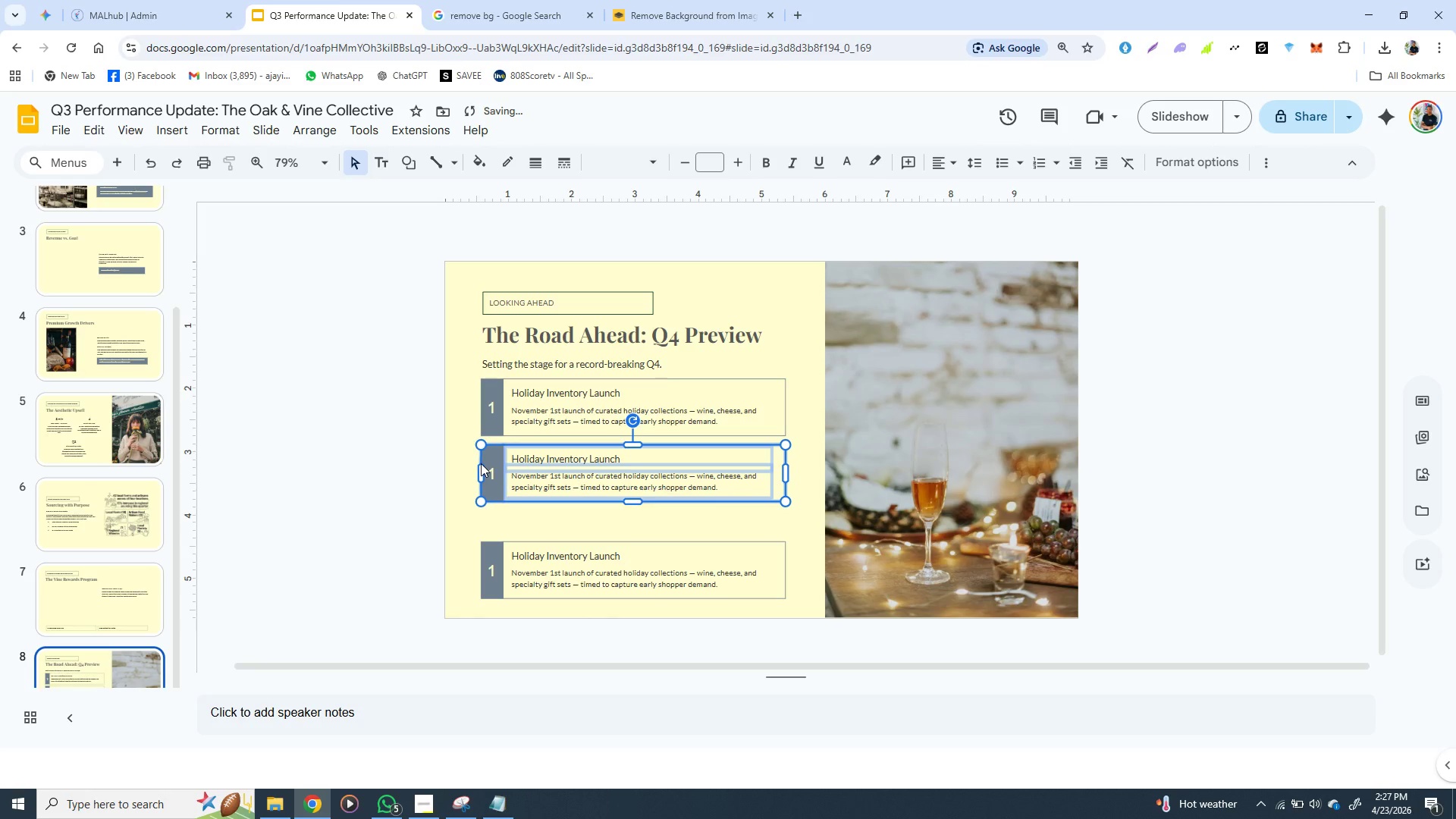 
key(ArrowUp)
 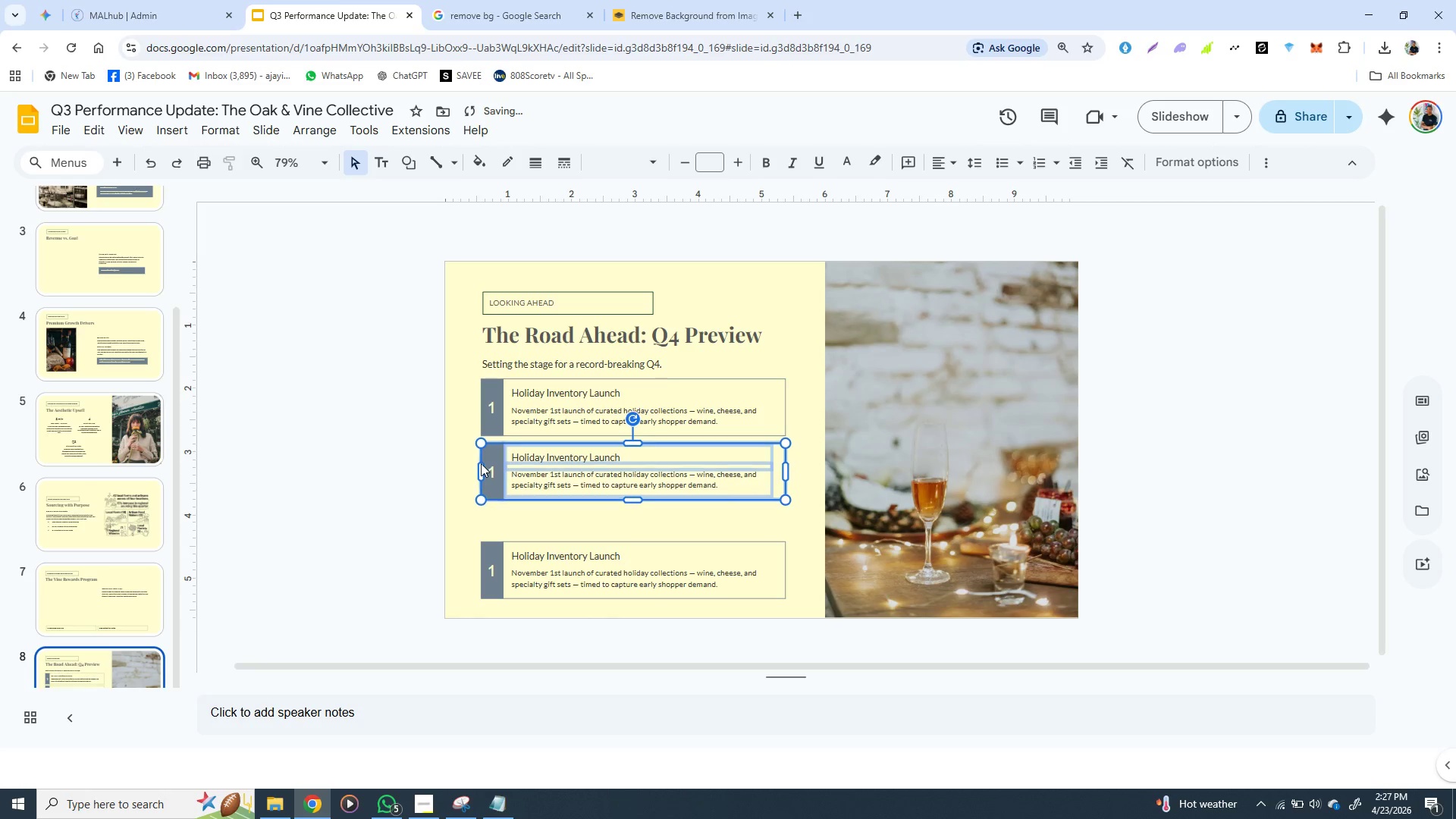 
key(ArrowUp)
 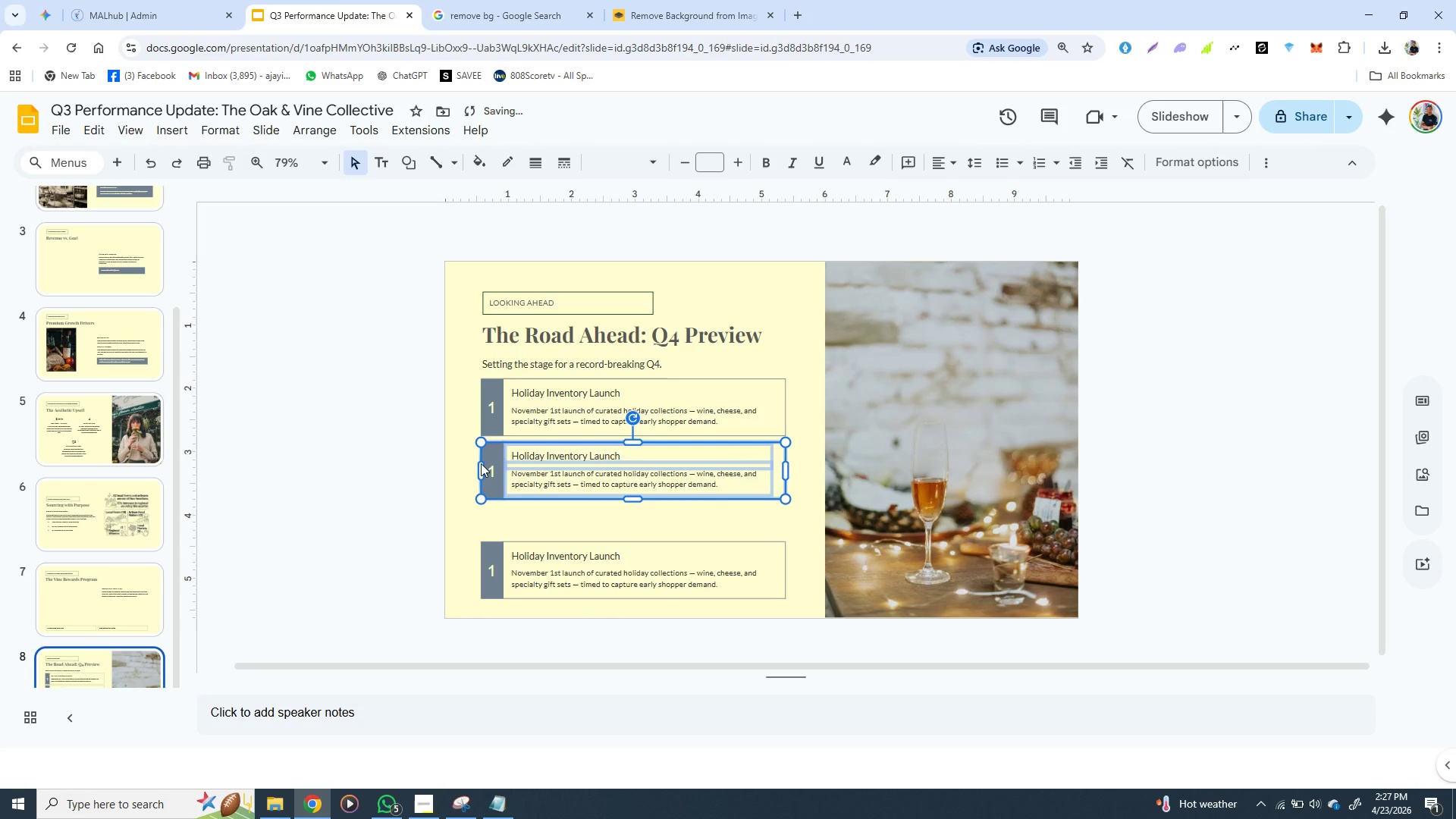 
key(ArrowUp)
 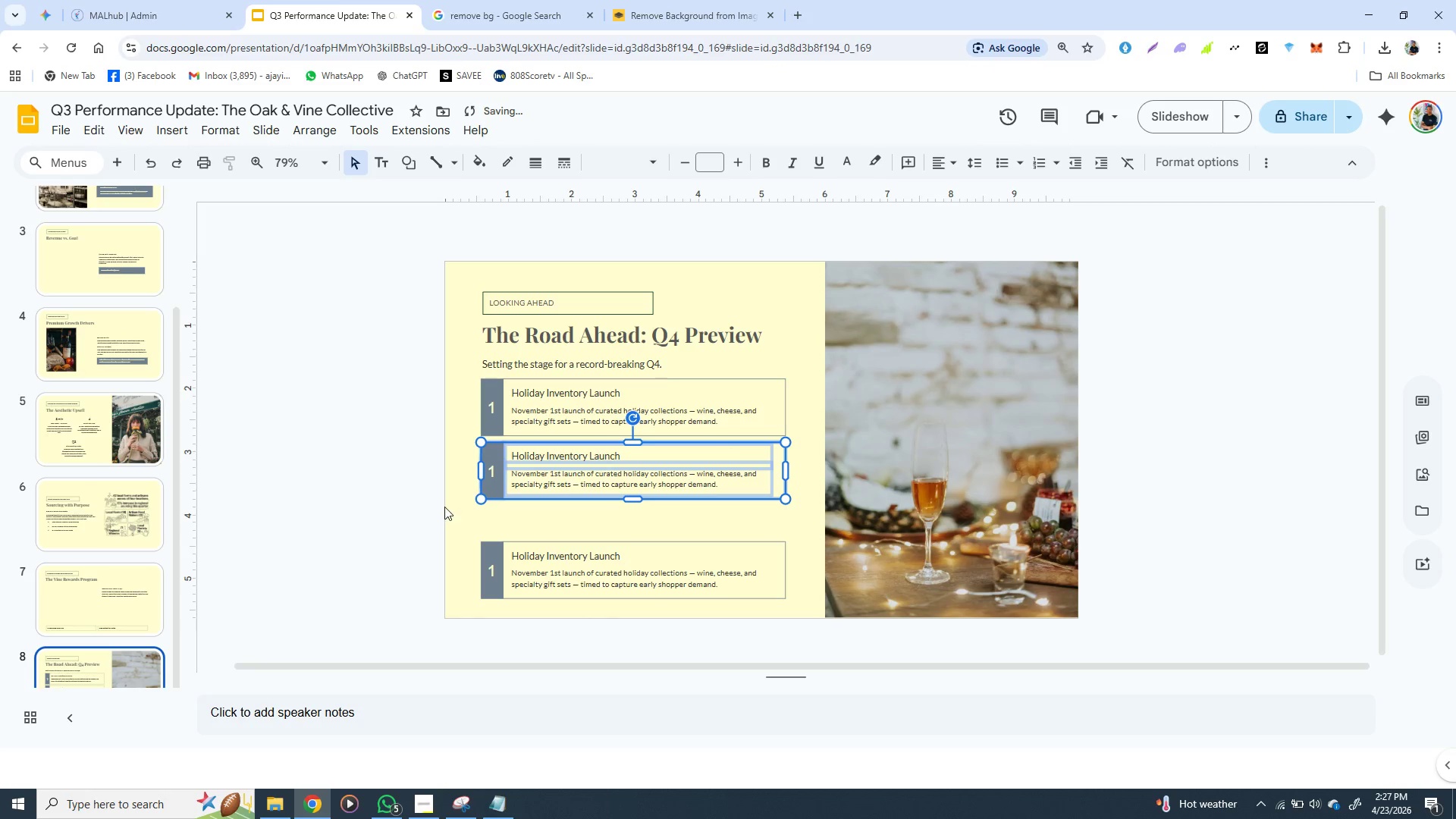 
left_click([447, 514])
 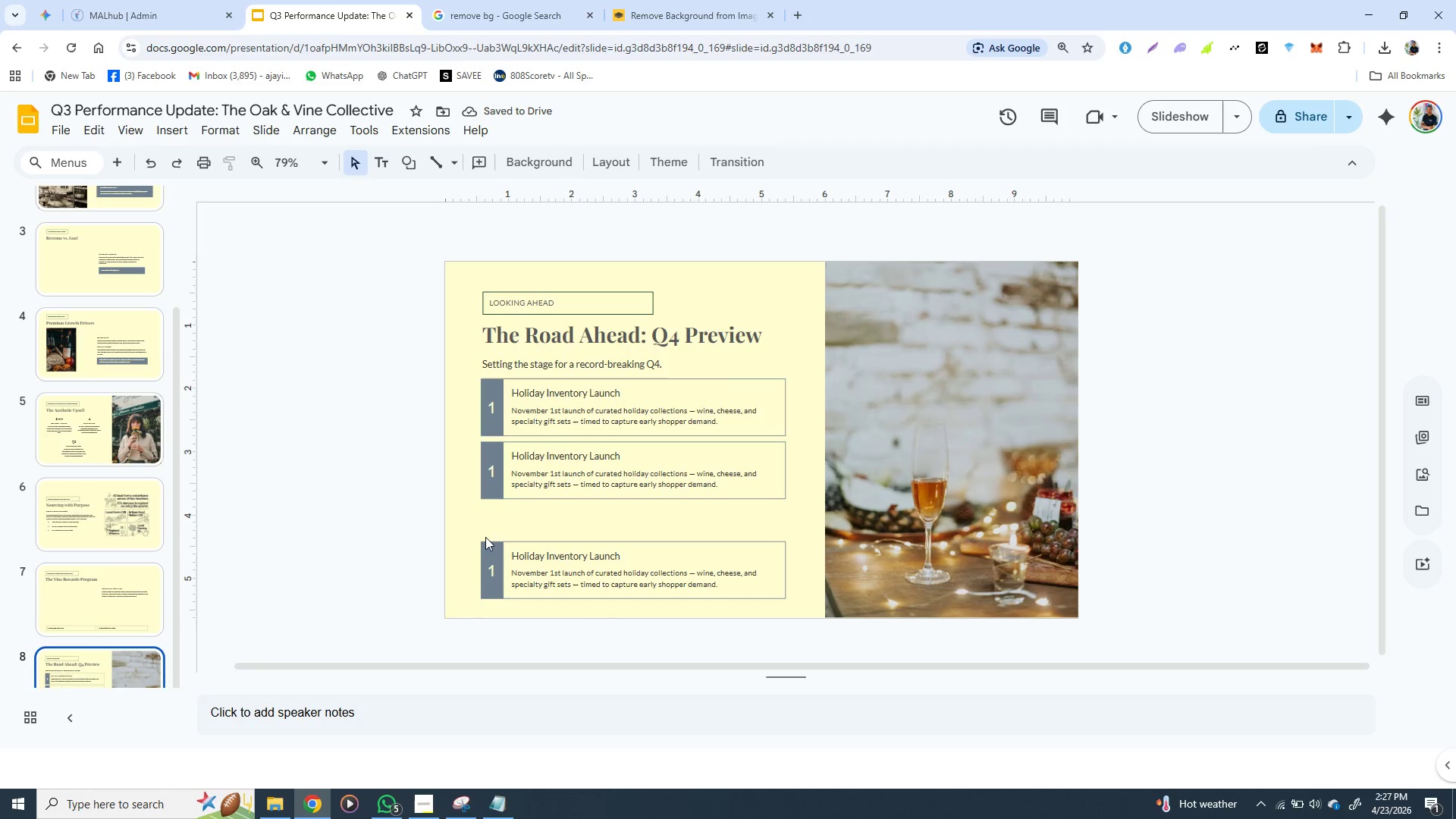 
left_click([487, 536])
 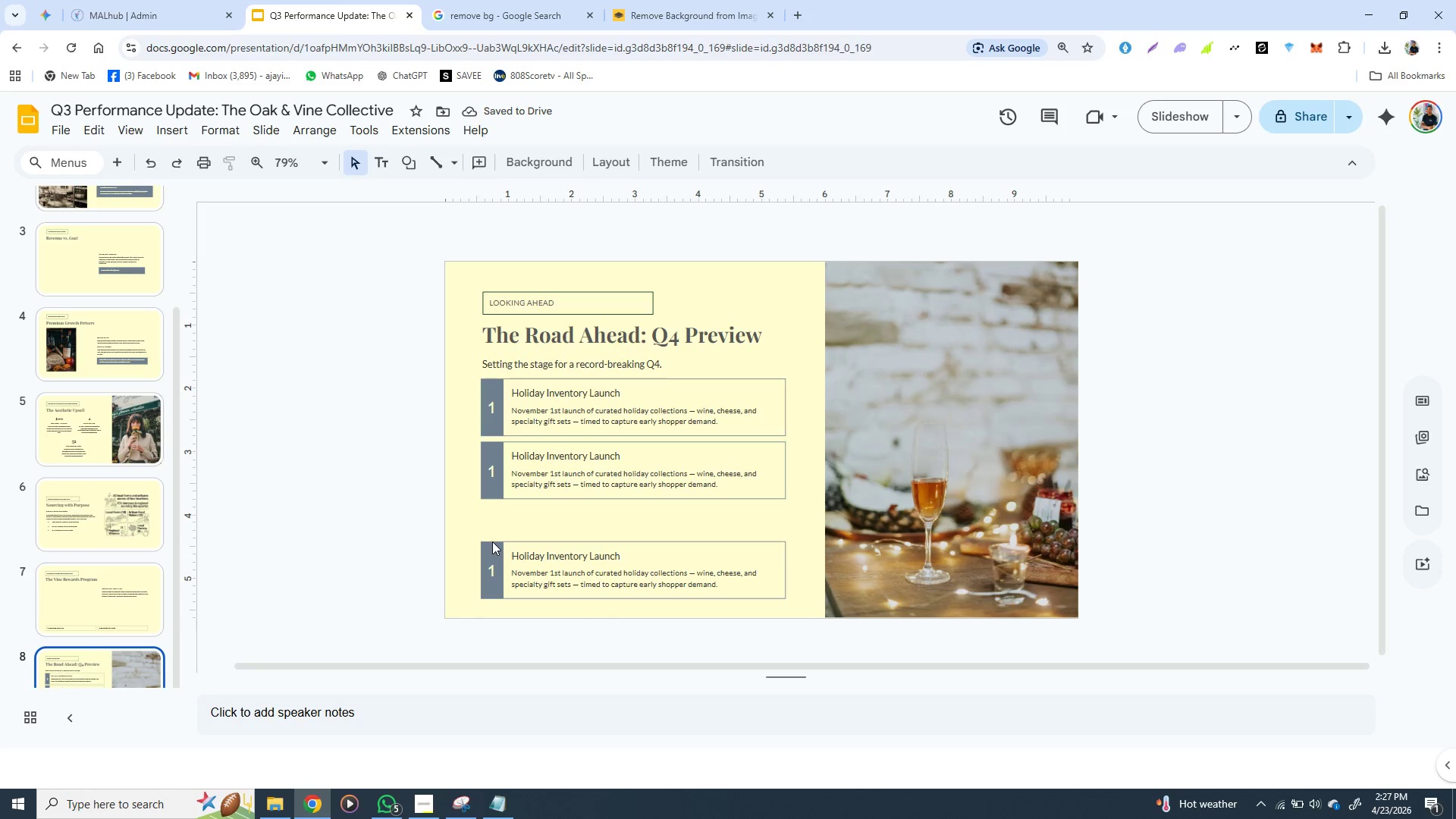 
left_click([494, 541])
 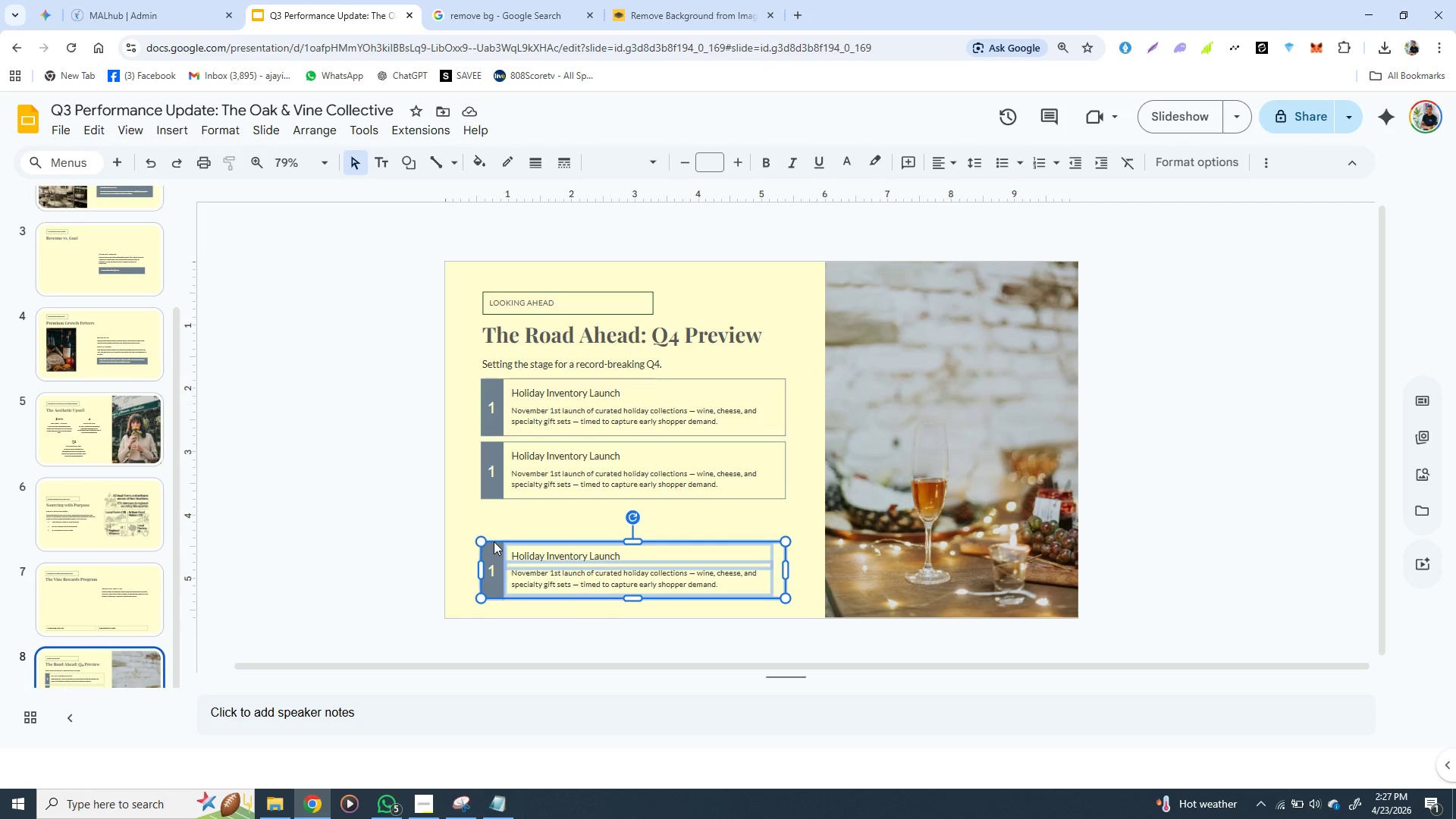 
hold_key(key=ArrowUp, duration=1.02)
 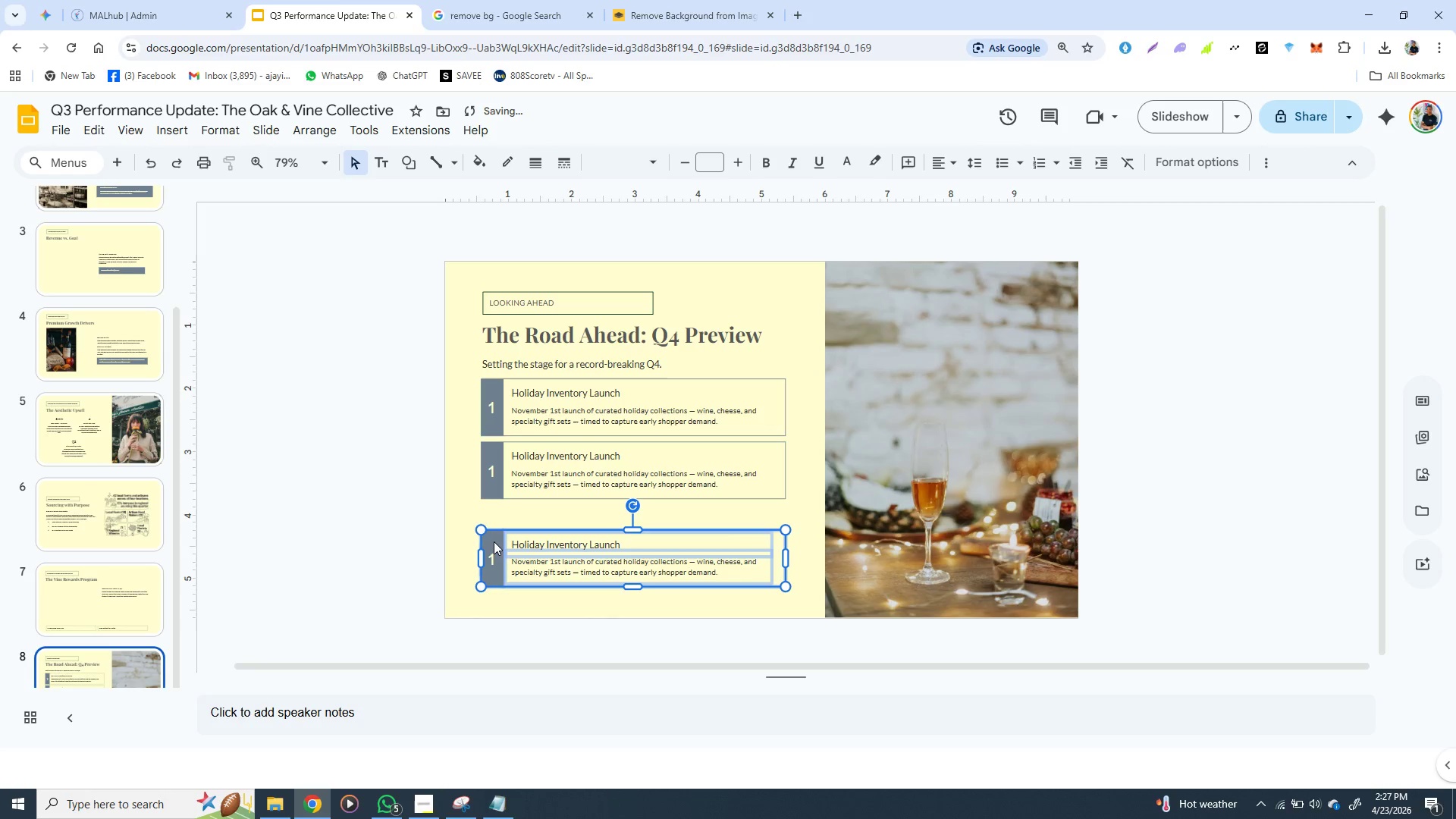 
hold_key(key=ArrowUp, duration=0.72)
 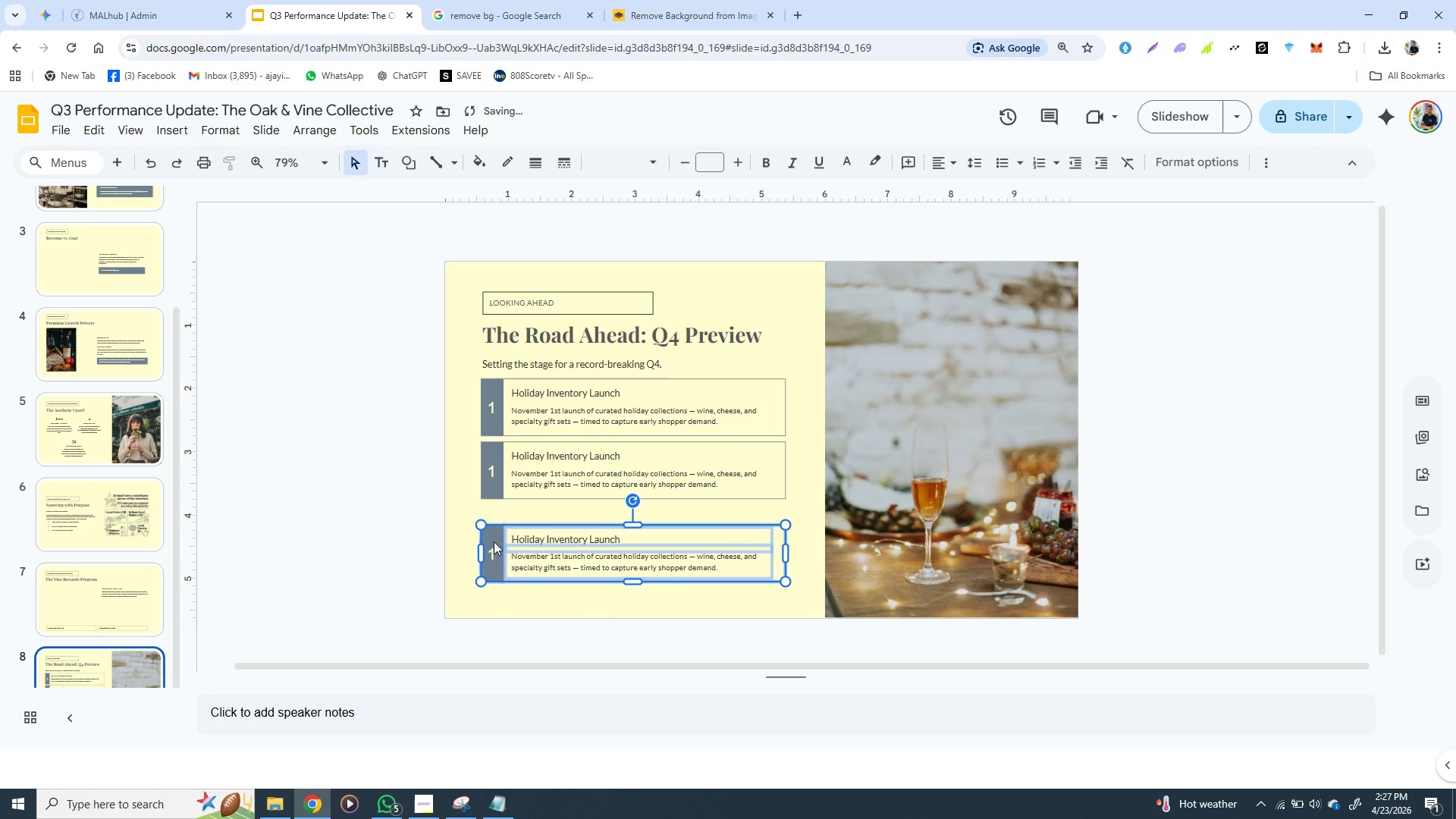 
hold_key(key=ArrowUp, duration=1.06)
 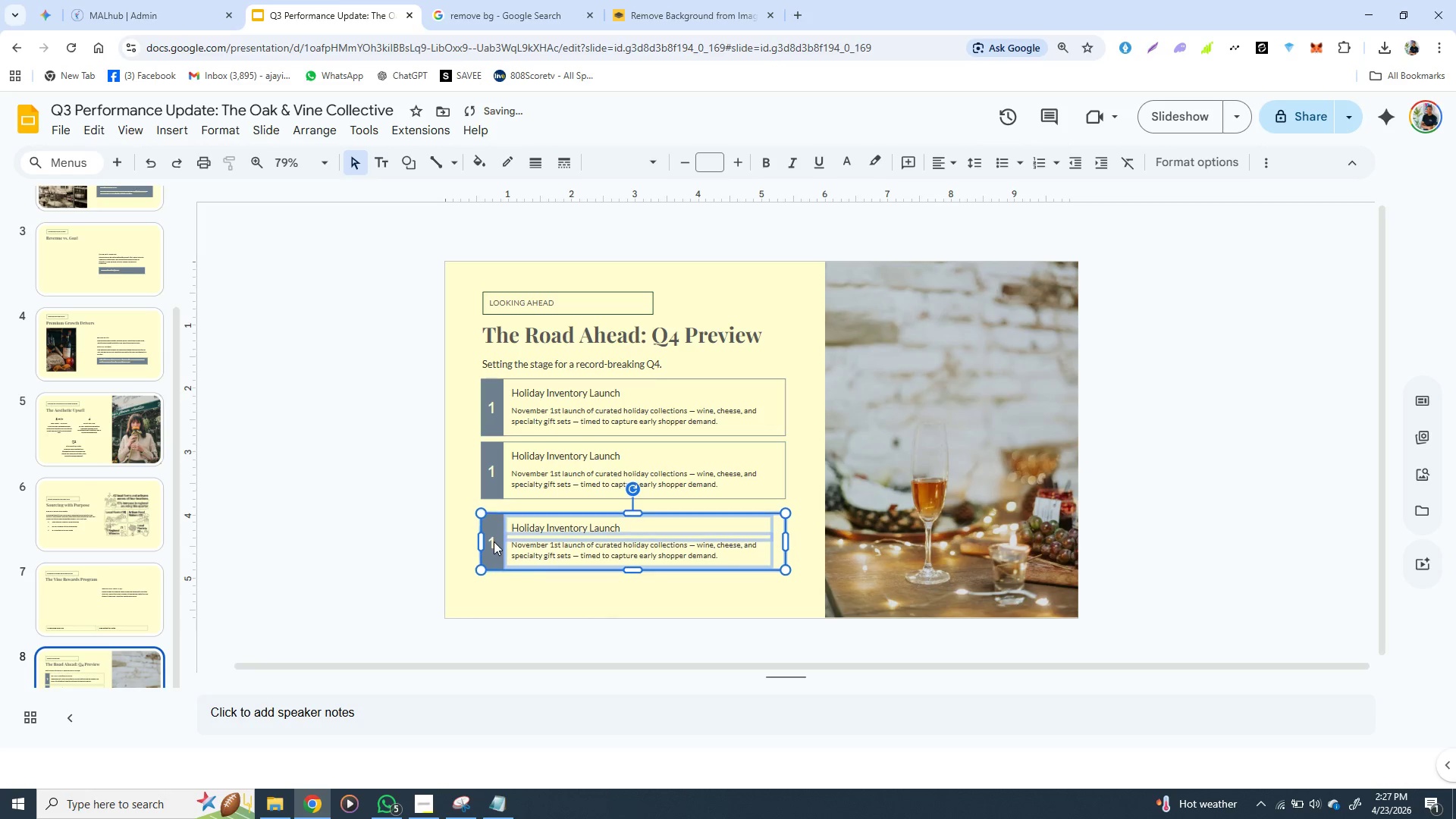 
key(ArrowUp)
 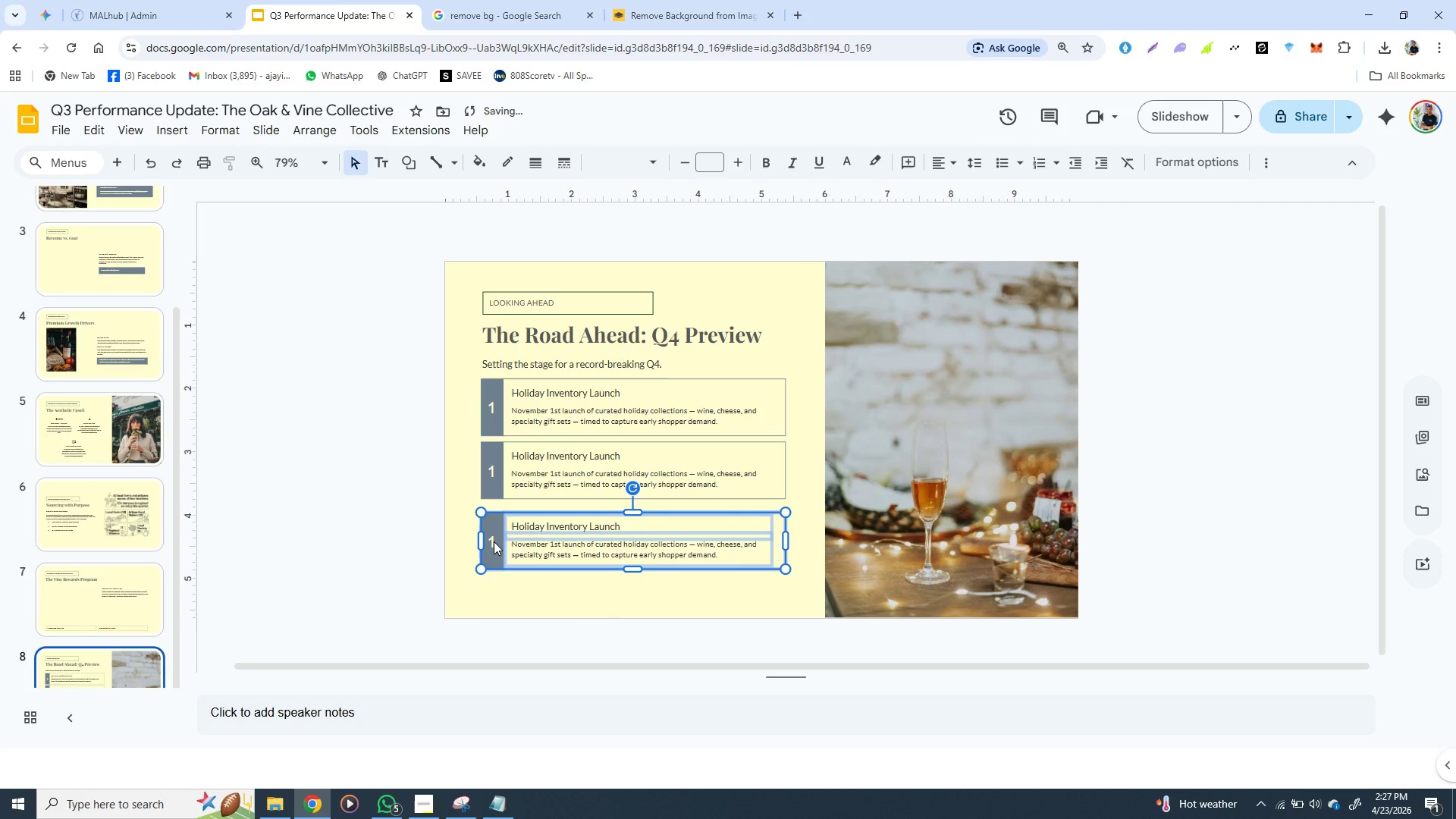 
key(ArrowUp)
 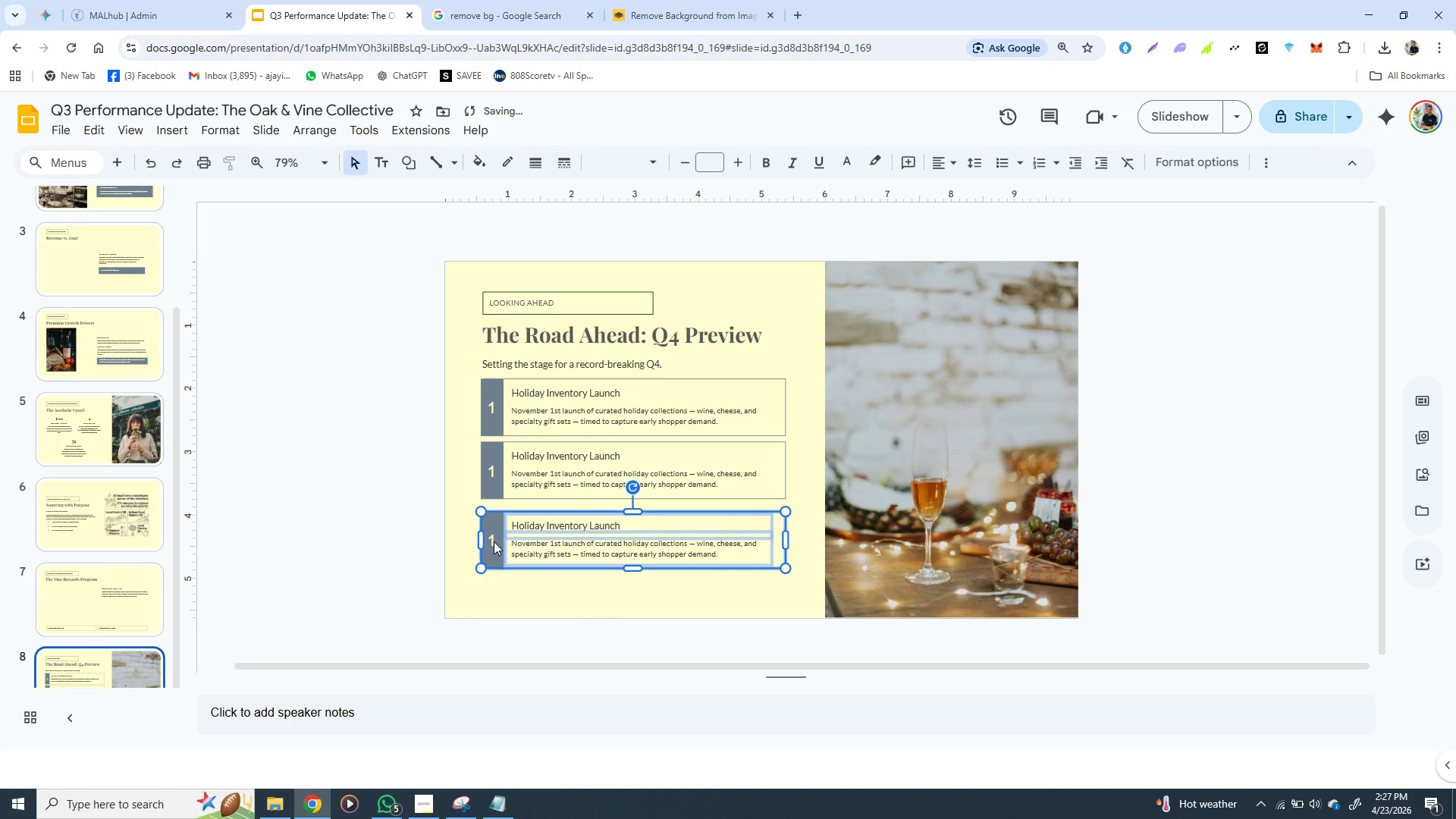 
key(ArrowUp)
 